 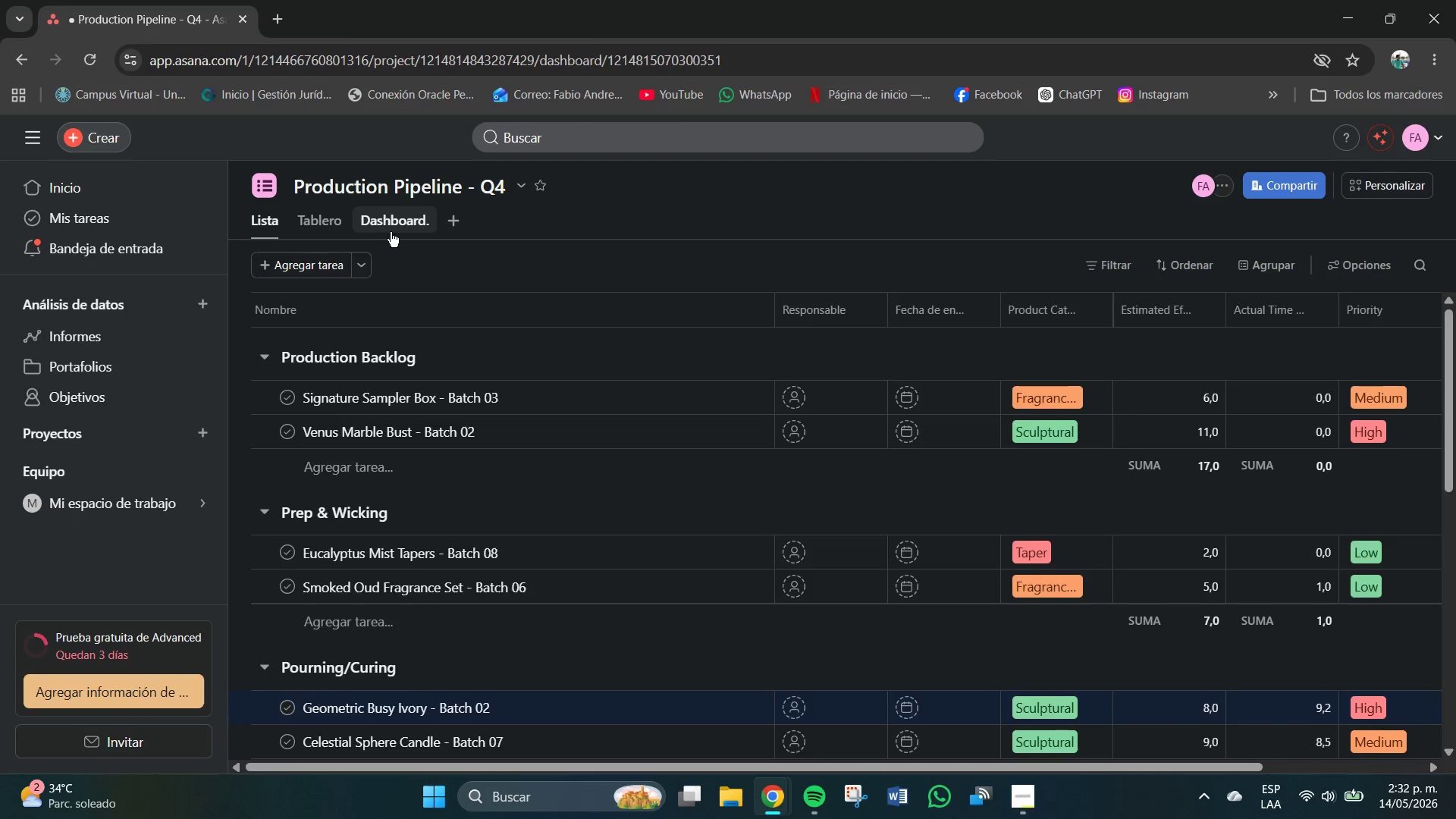 
scroll: coordinate [1025, 562], scroll_direction: up, amount: 1.0
 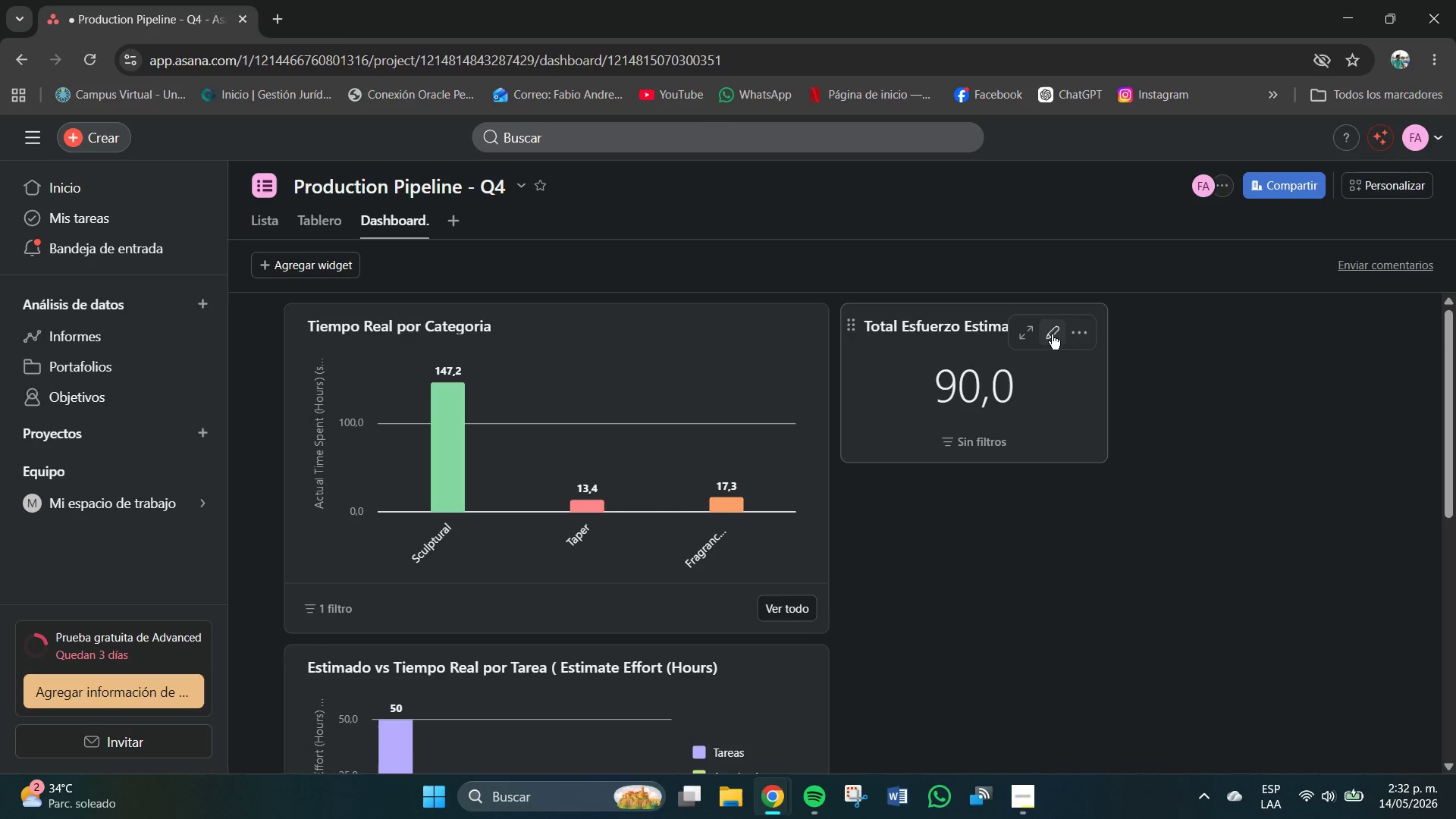 
left_click([1050, 334])
 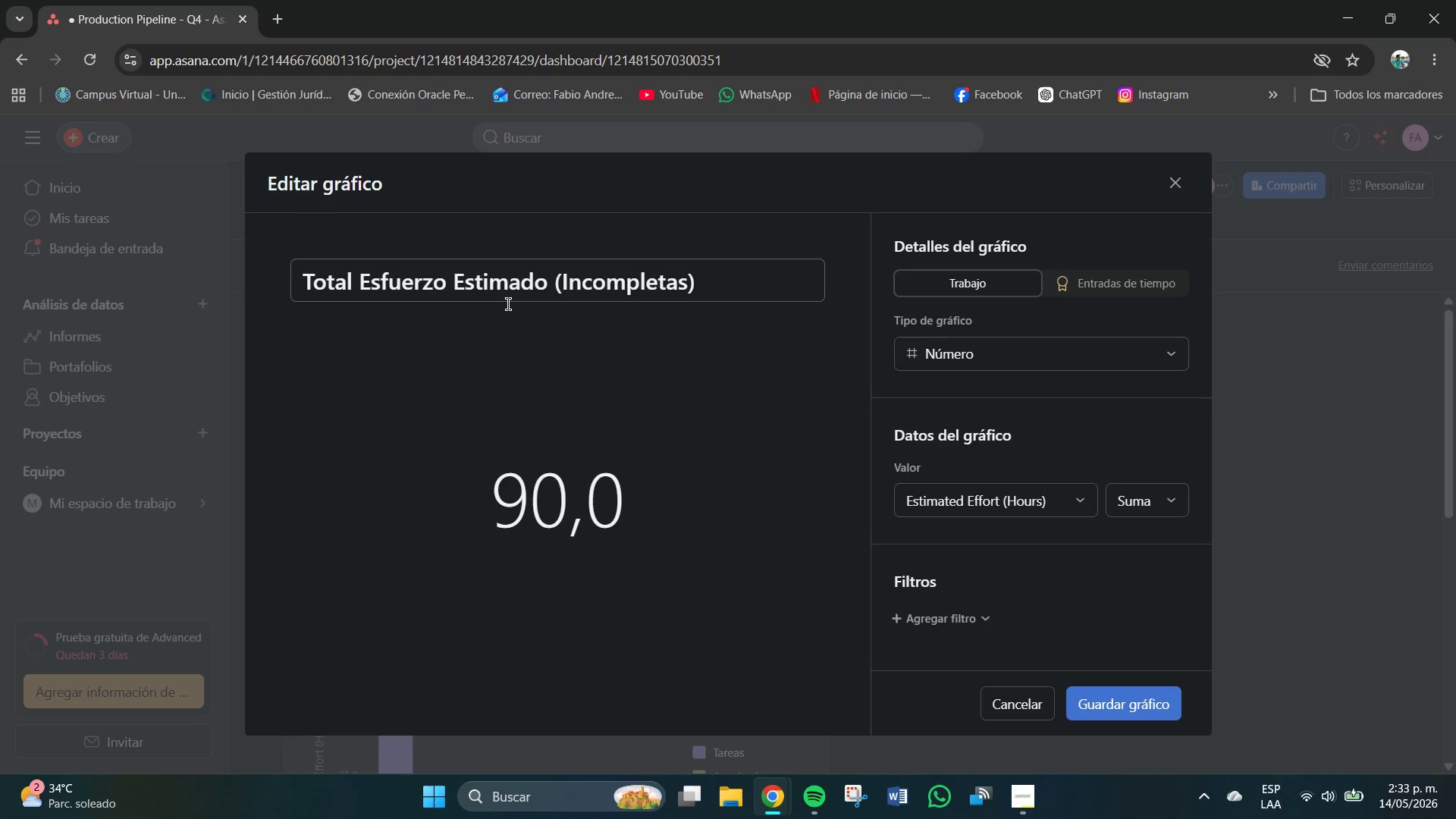 
wait(58.64)
 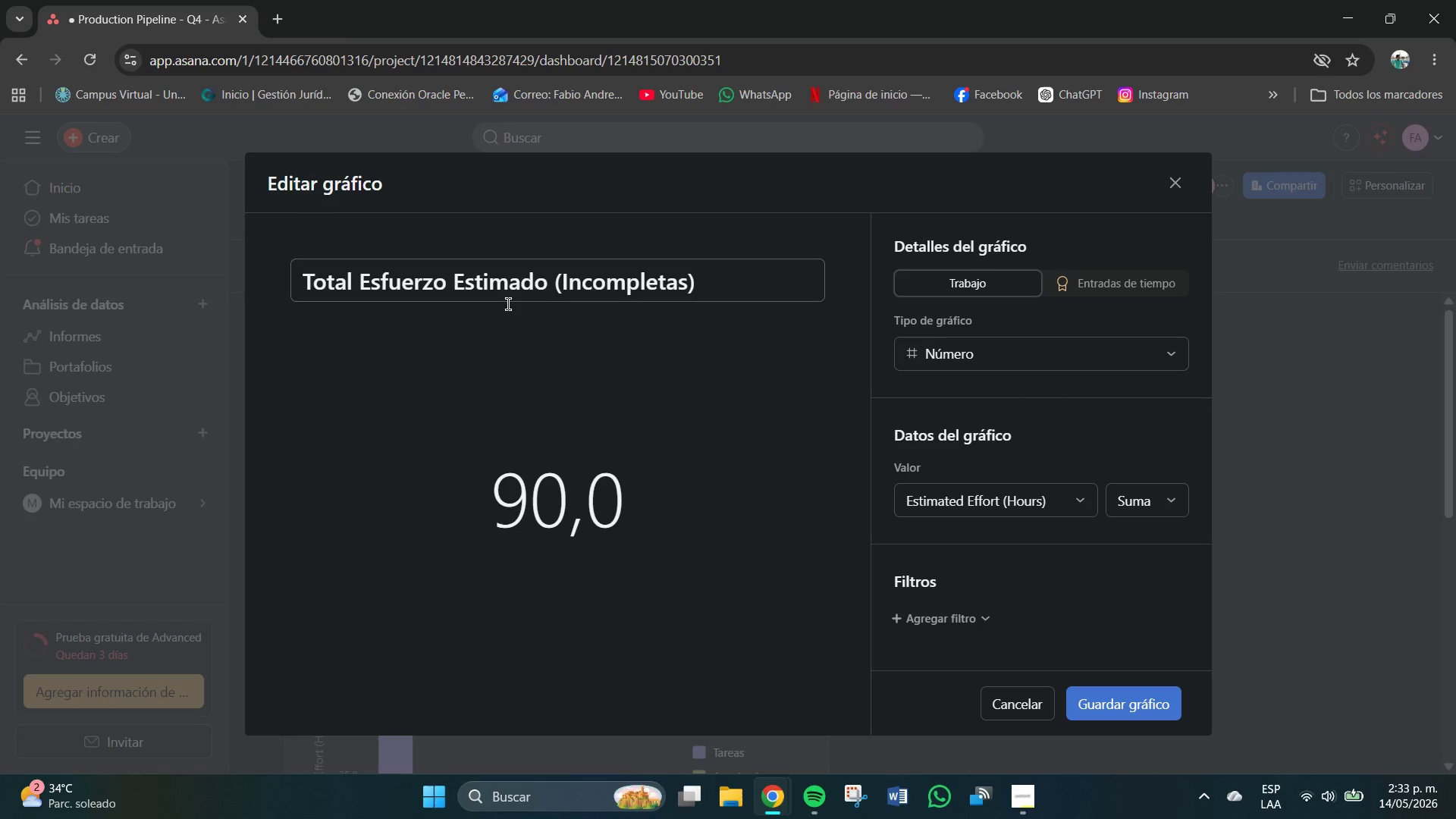 
scroll: coordinate [990, 591], scroll_direction: down, amount: 6.0
 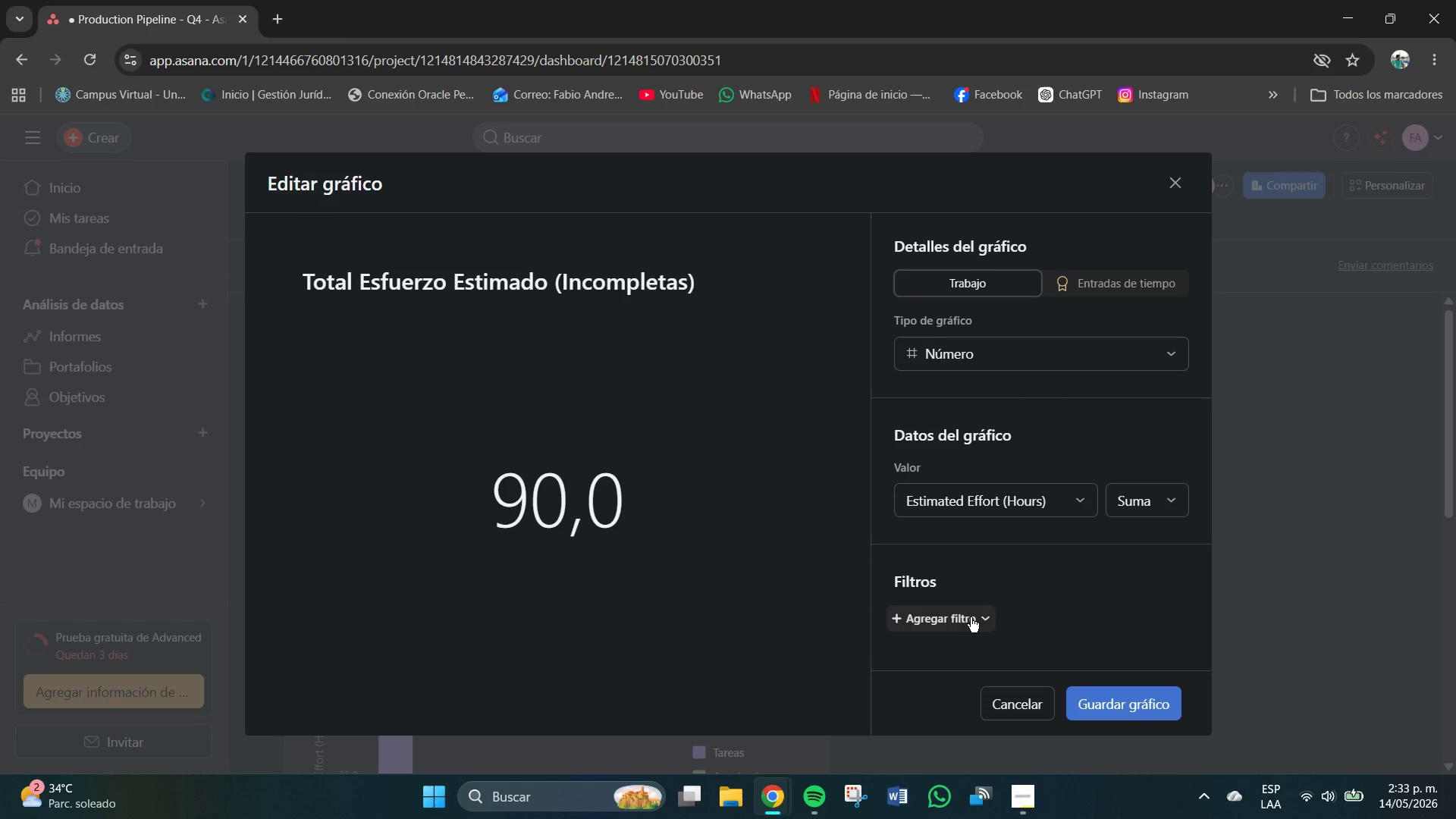 
left_click([965, 620])
 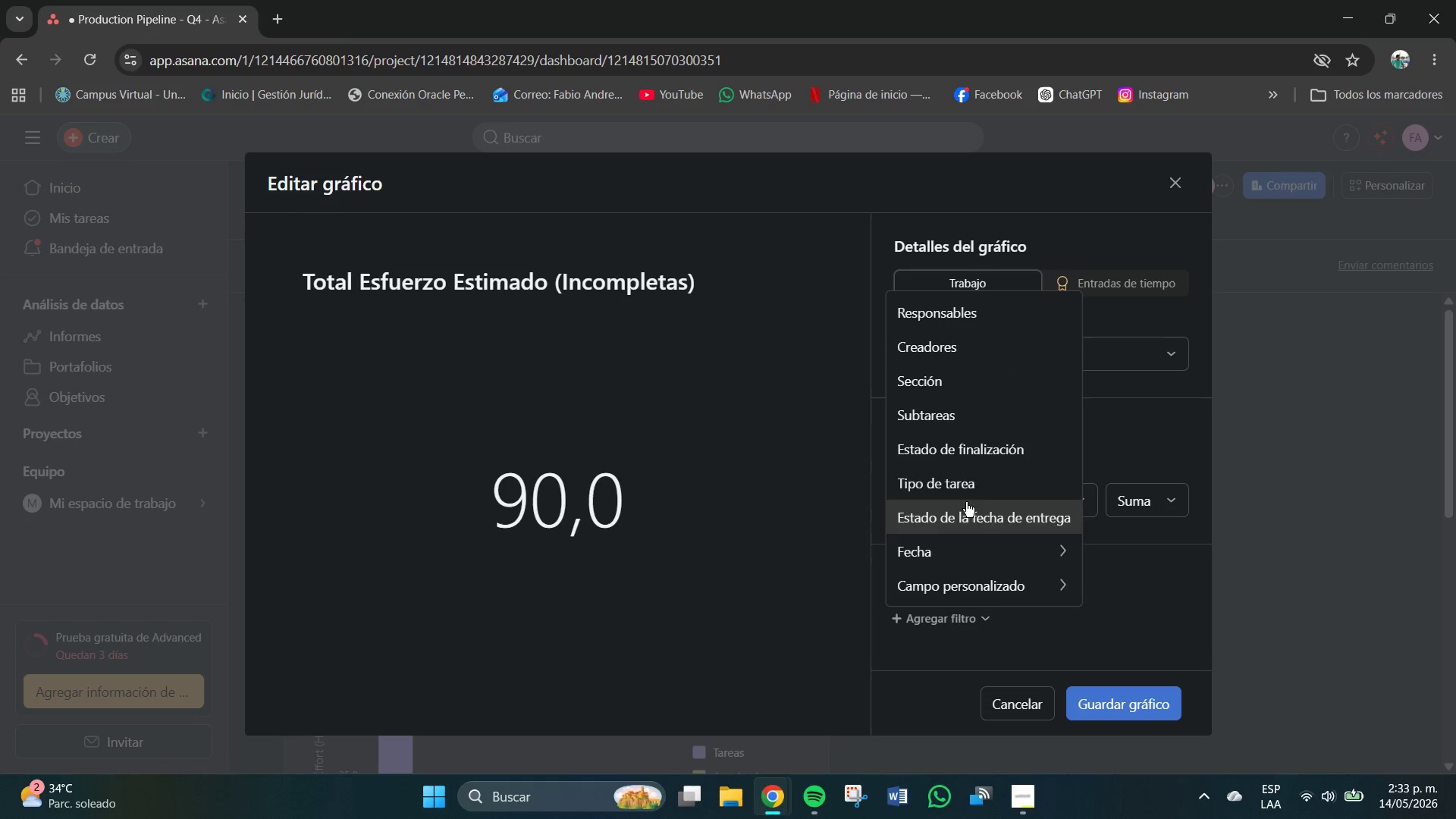 
left_click([962, 486])
 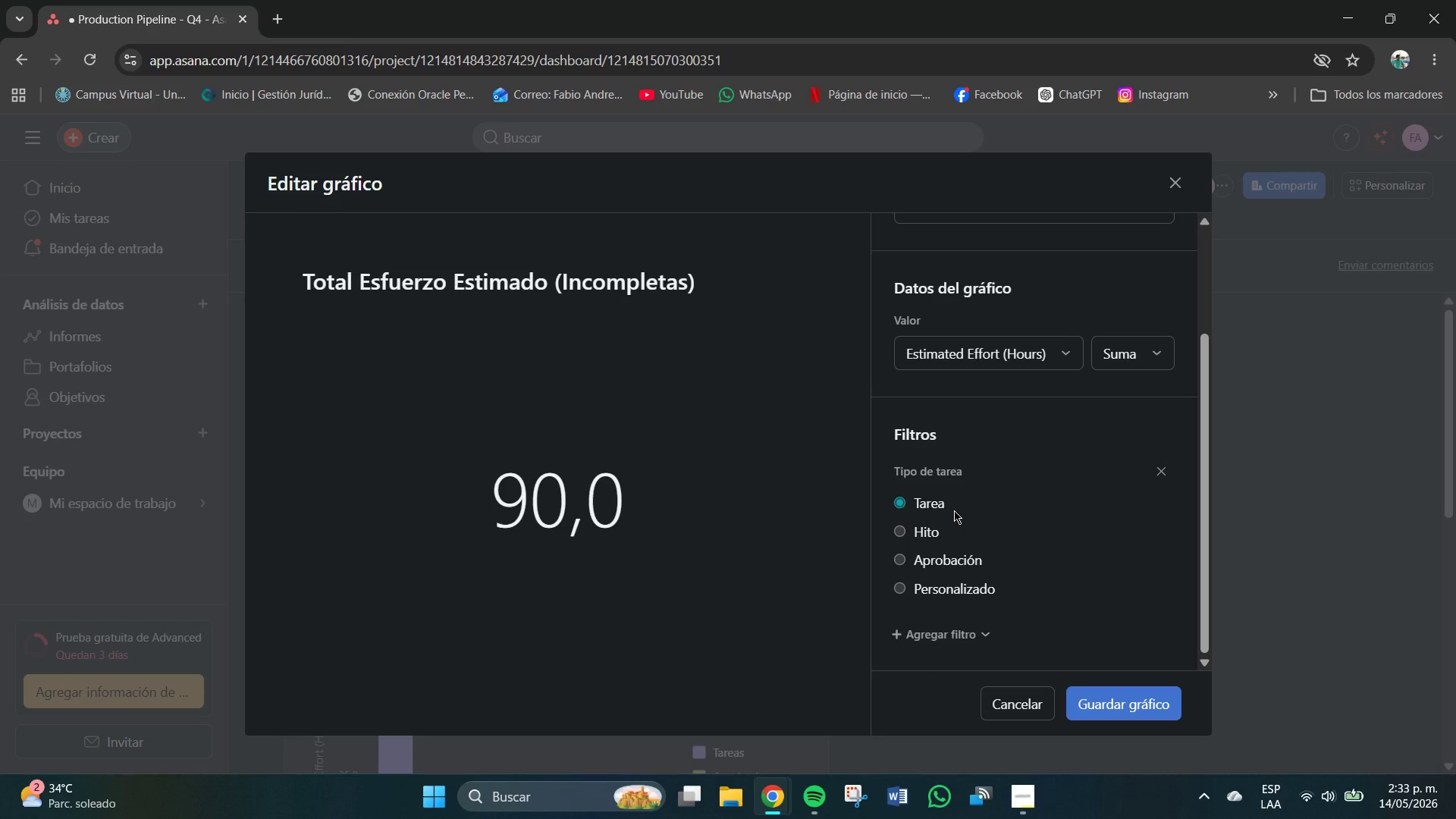 
wait(11.55)
 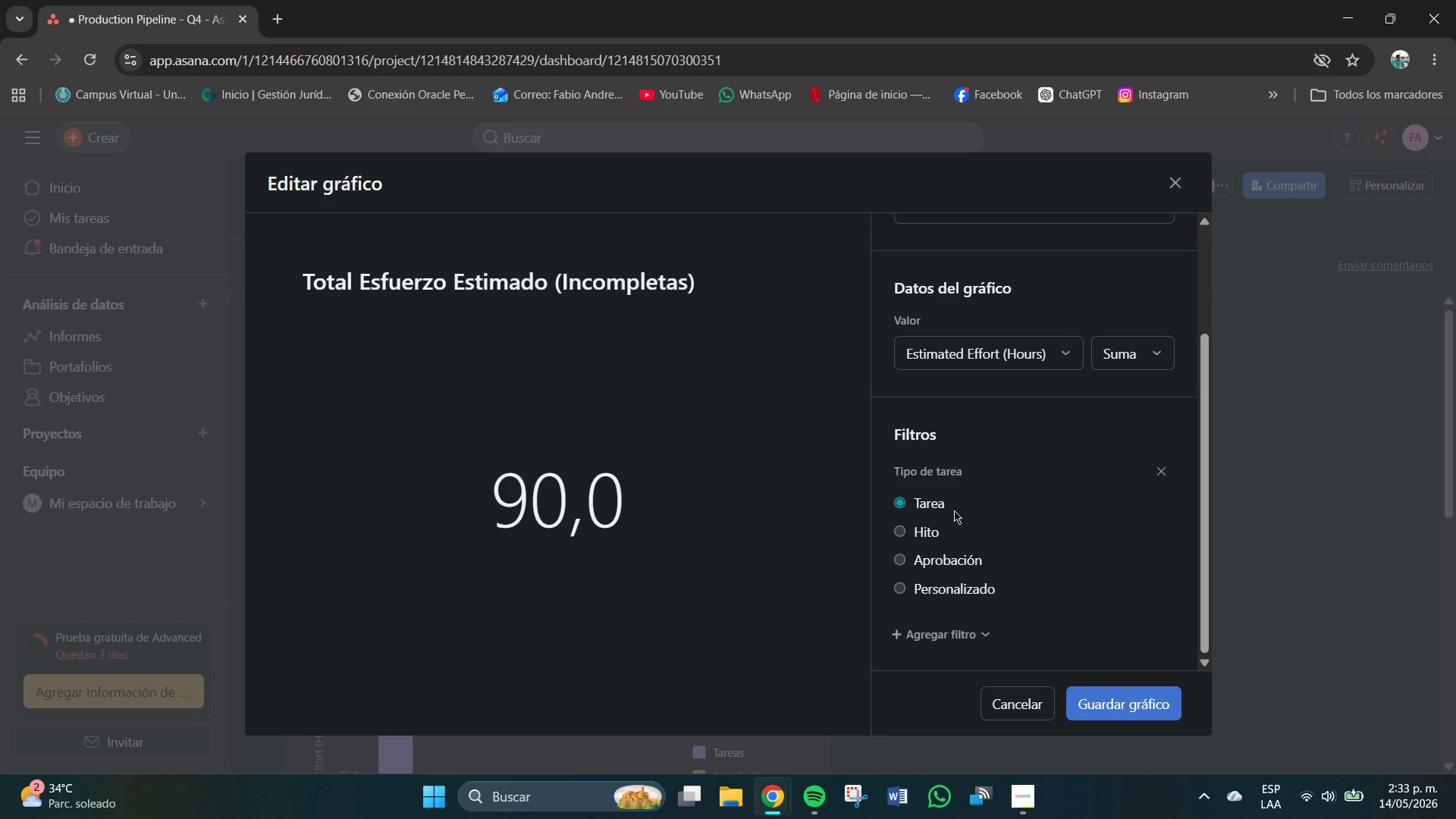 
left_click([1053, 335])
 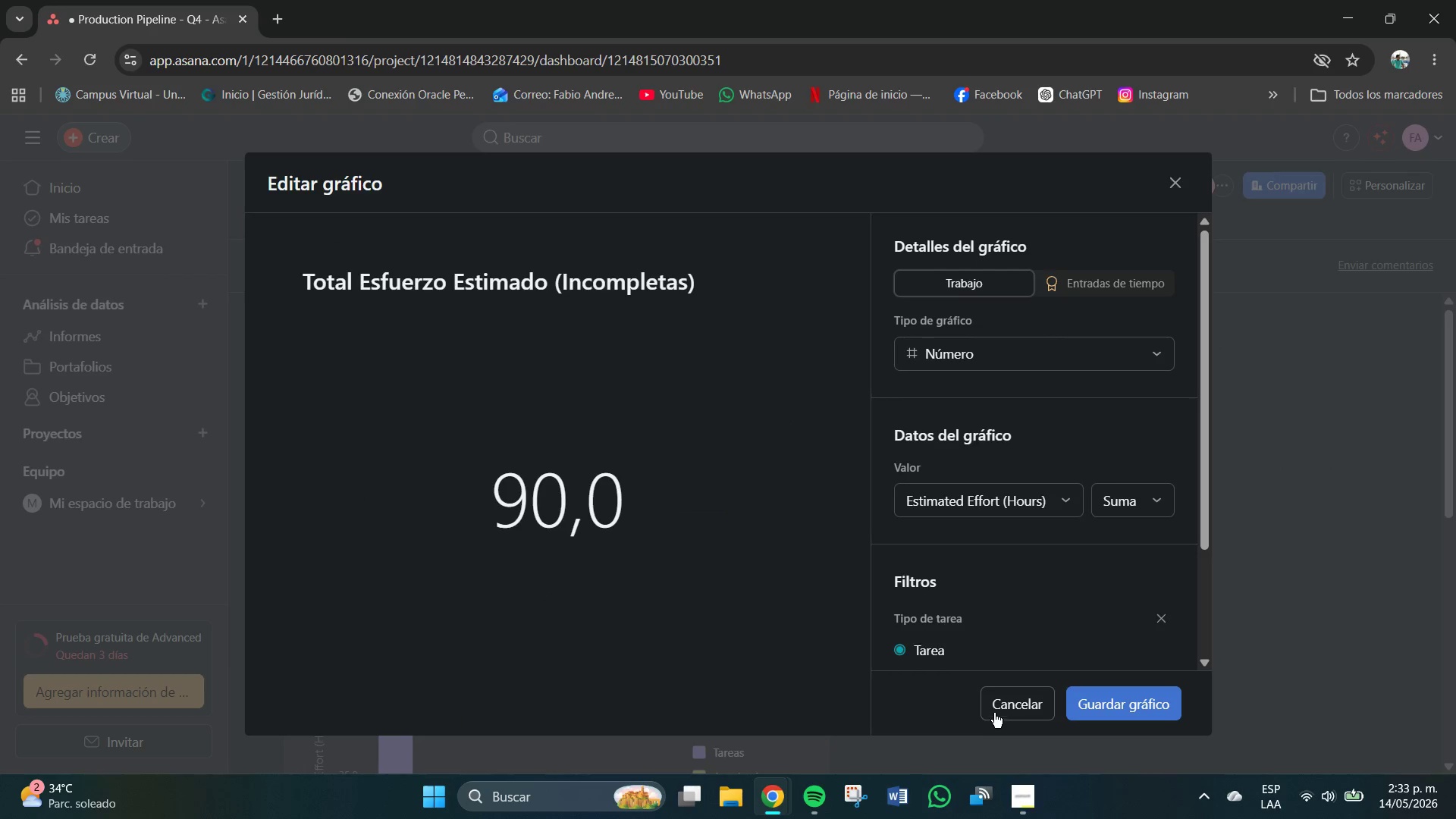 
scroll: coordinate [1028, 580], scroll_direction: down, amount: 3.0
 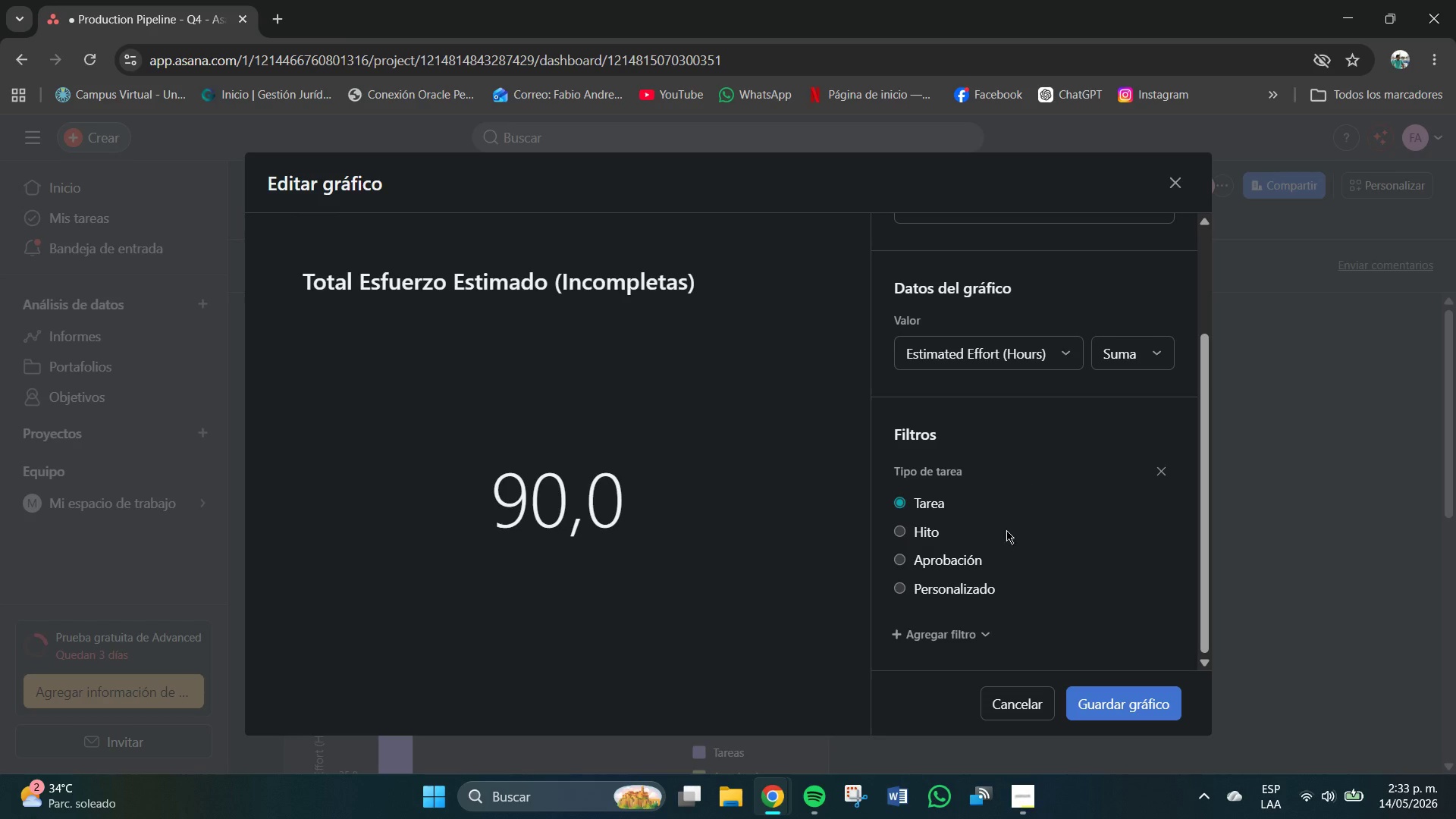 
left_click([897, 564])
 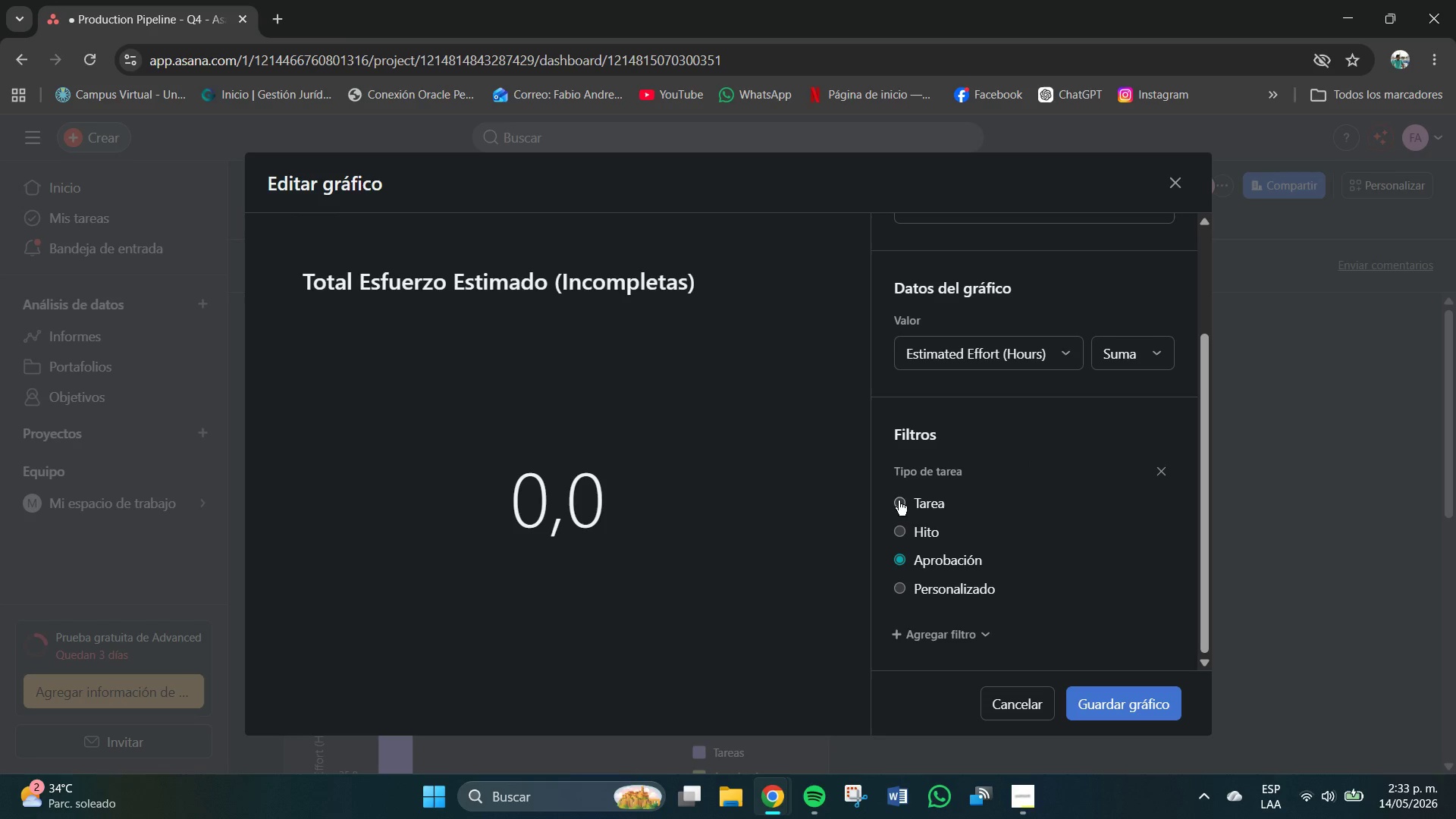 
left_click([896, 504])
 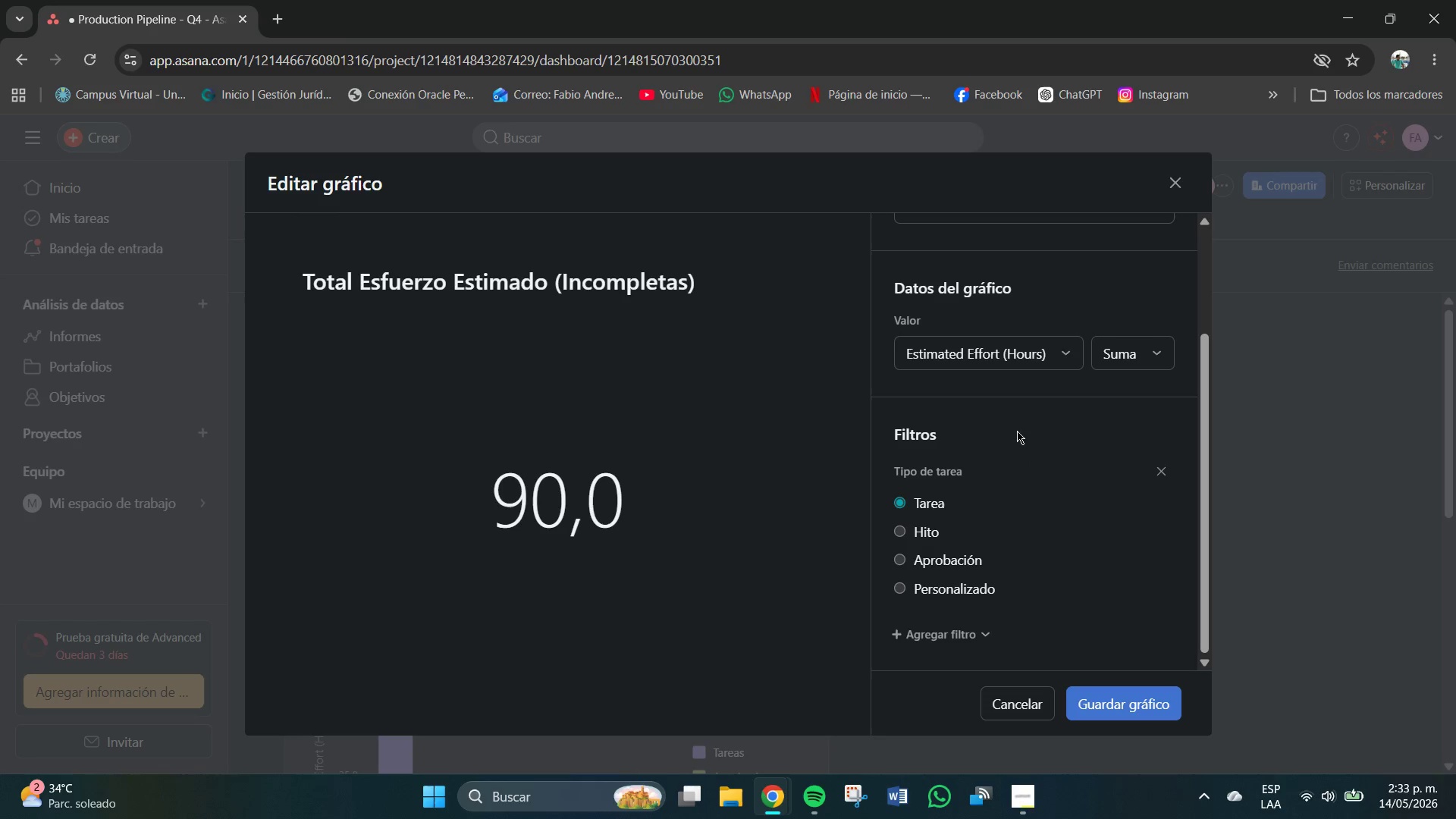 
scroll: coordinate [1034, 416], scroll_direction: up, amount: 2.0
 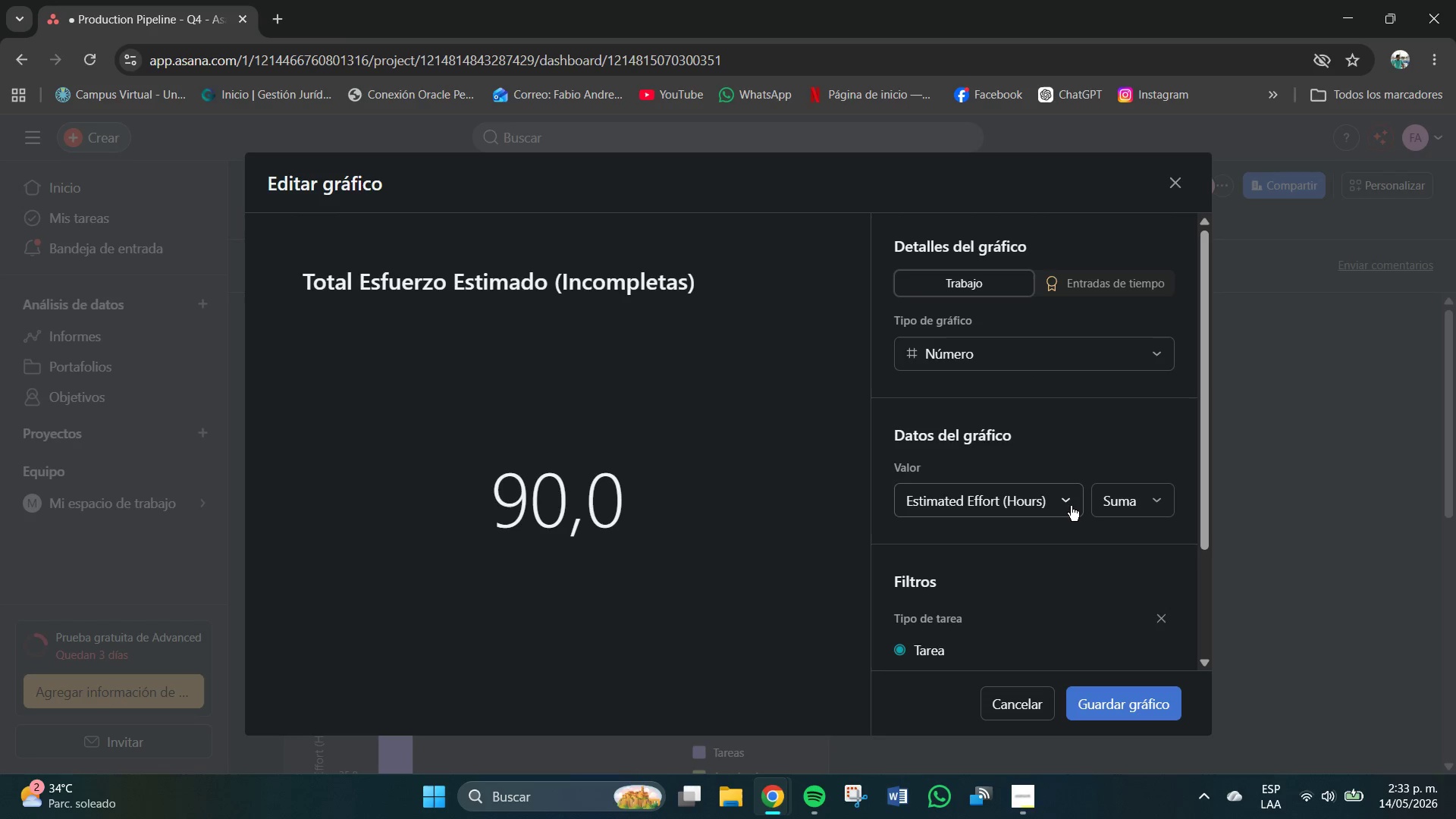 
left_click([1123, 504])
 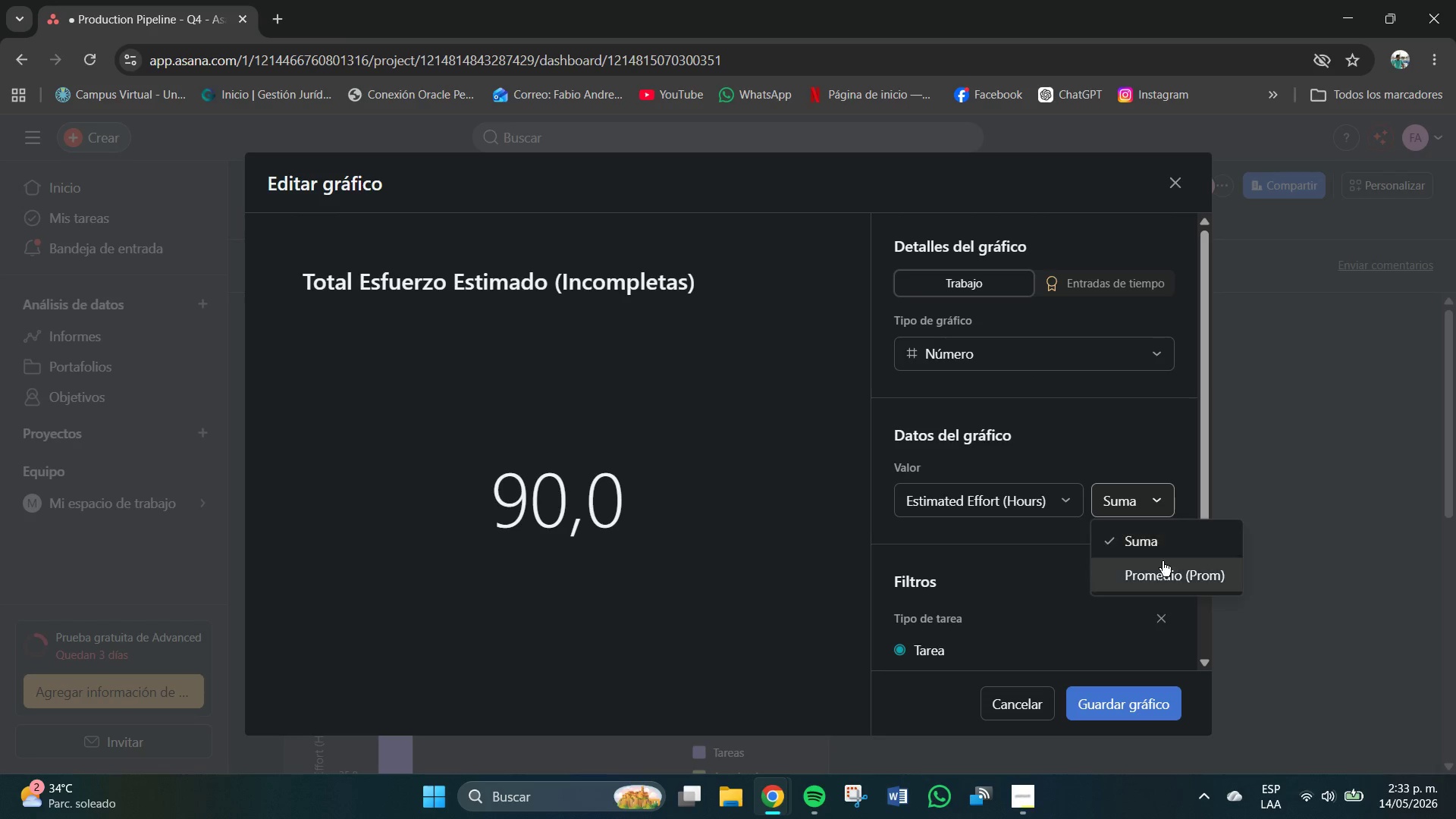 
left_click([1163, 573])
 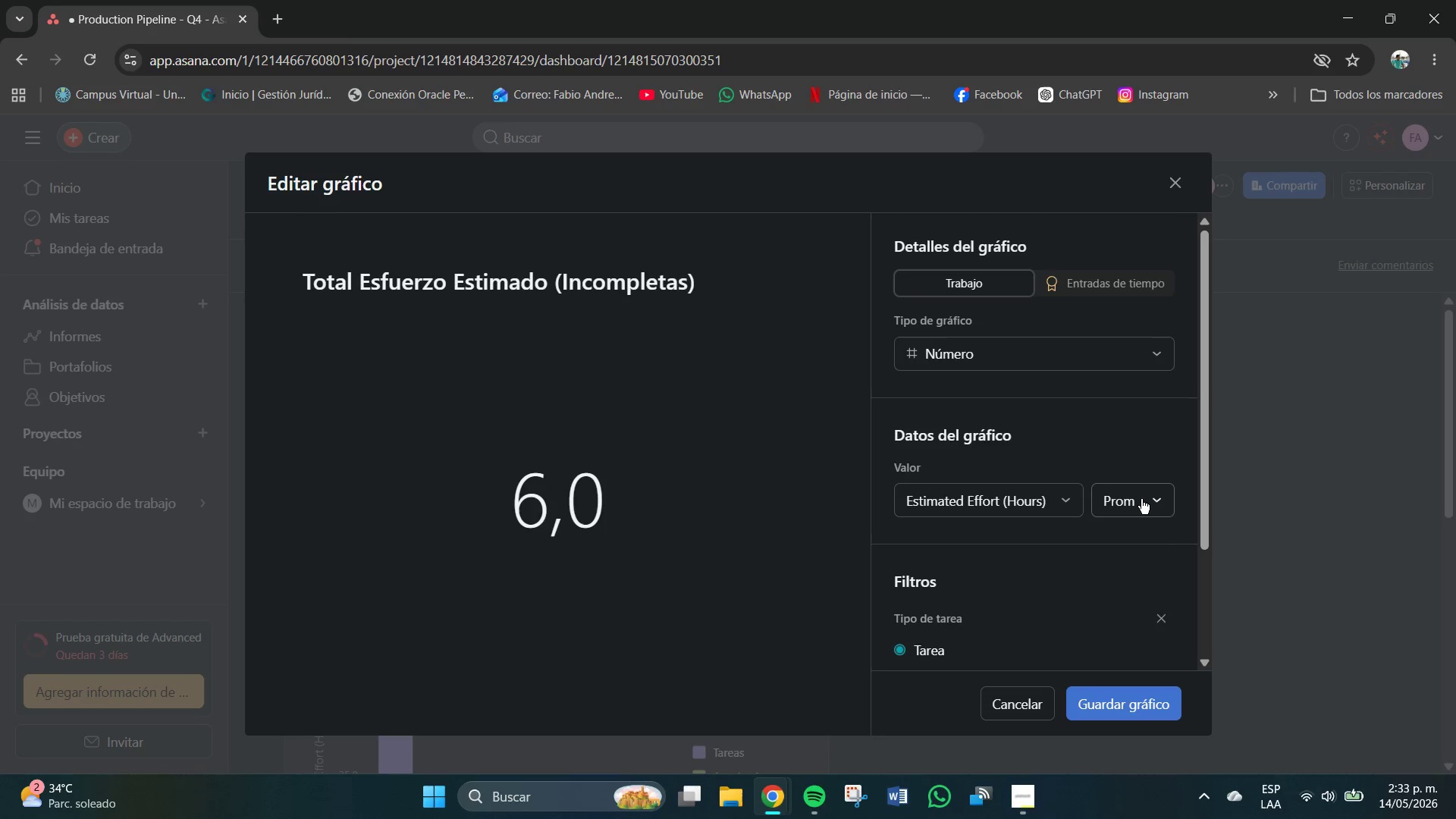 
left_click([1138, 496])
 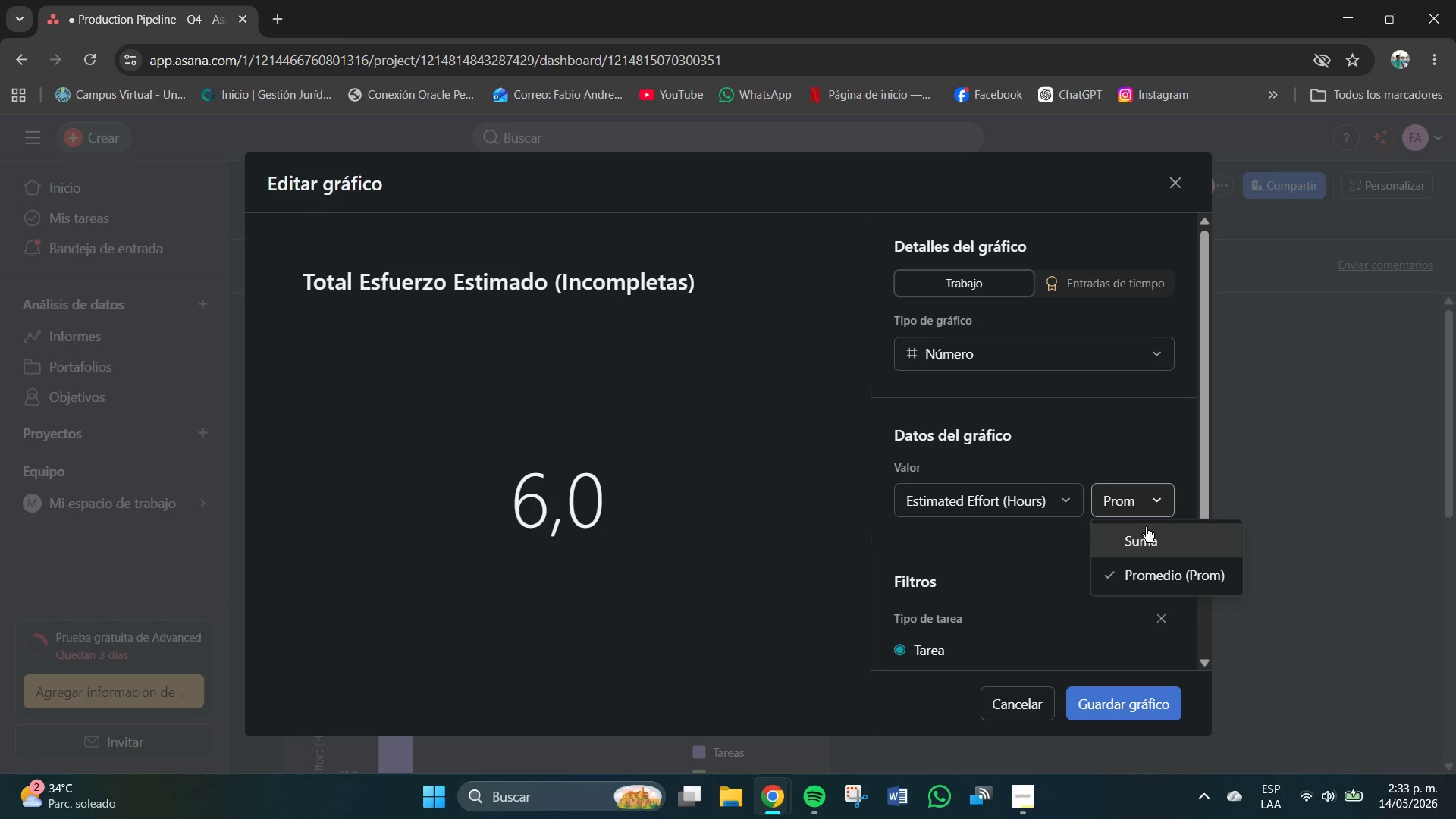 
left_click([1147, 527])
 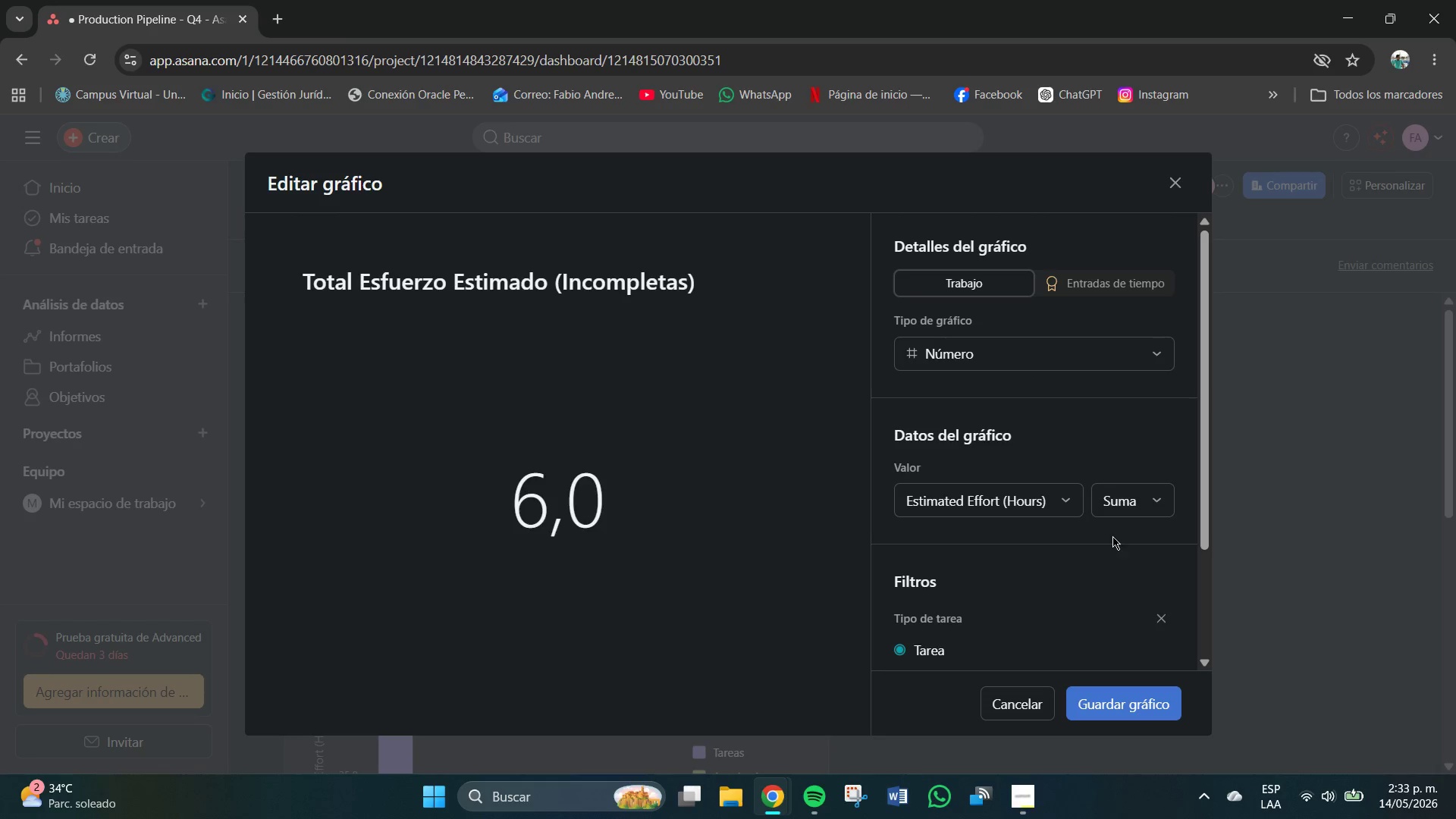 
scroll: coordinate [1112, 536], scroll_direction: up, amount: 2.0
 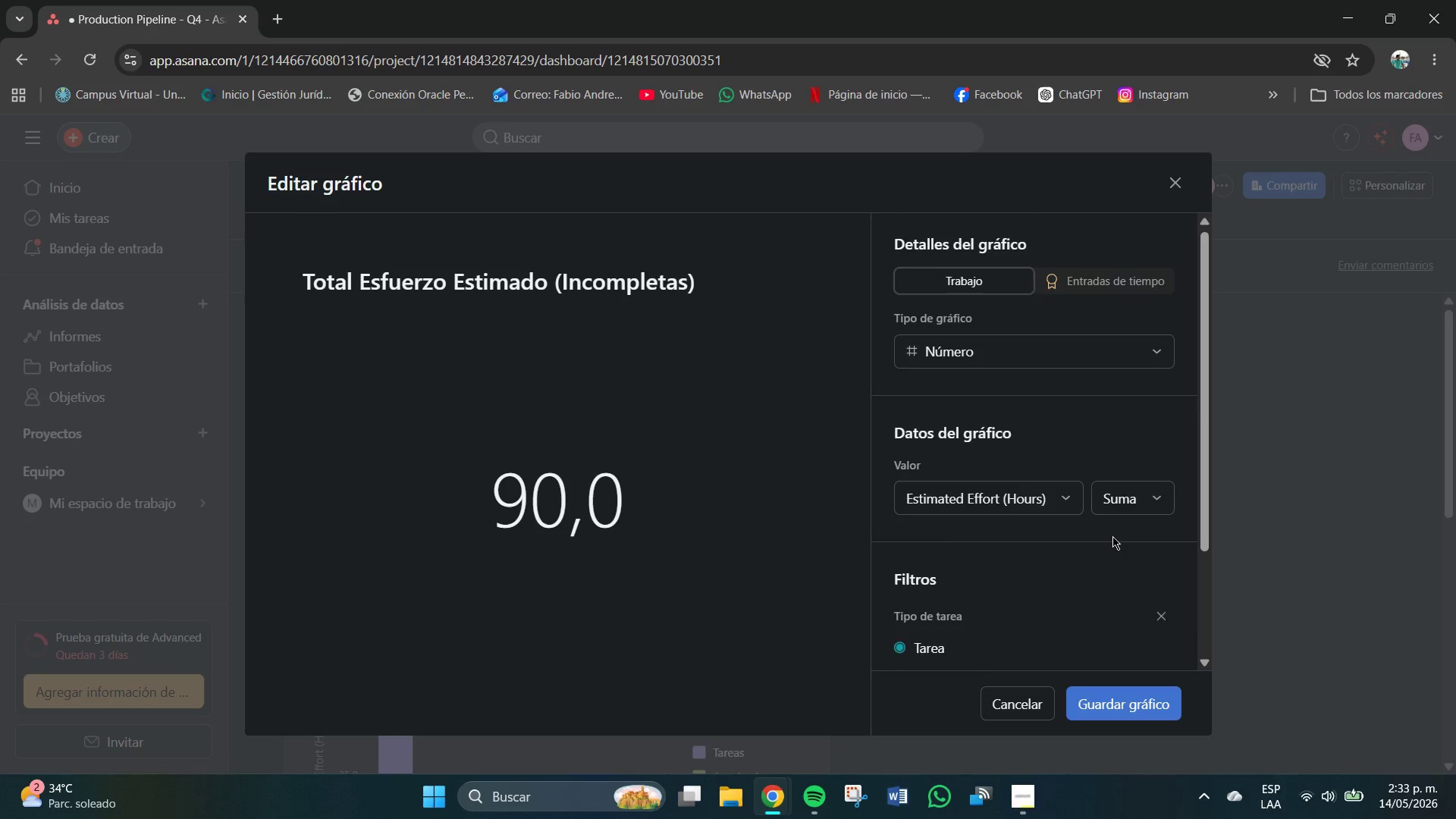 
scroll: coordinate [1112, 536], scroll_direction: down, amount: 4.0
 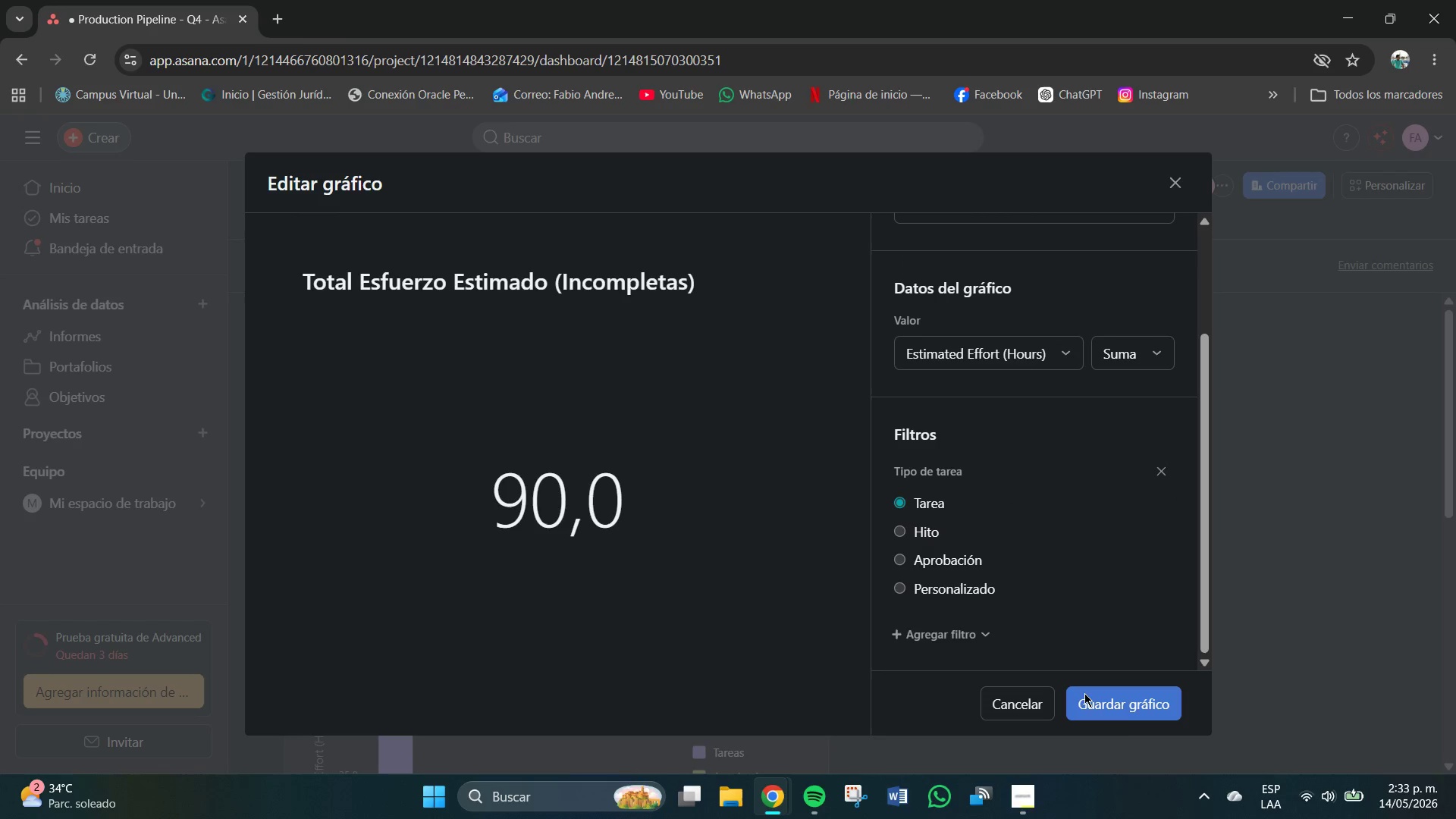 
left_click([1134, 709])
 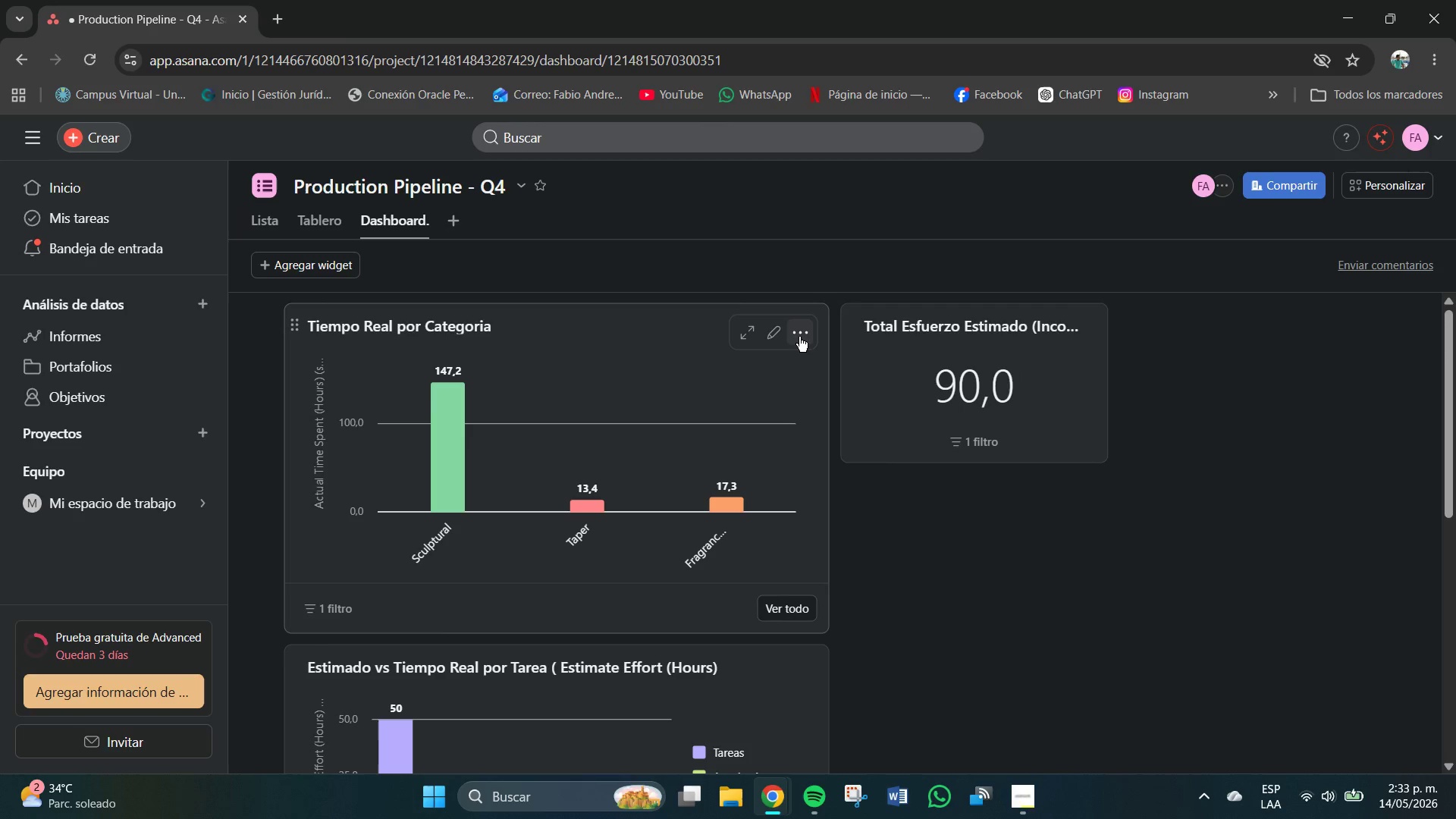 
wait(5.89)
 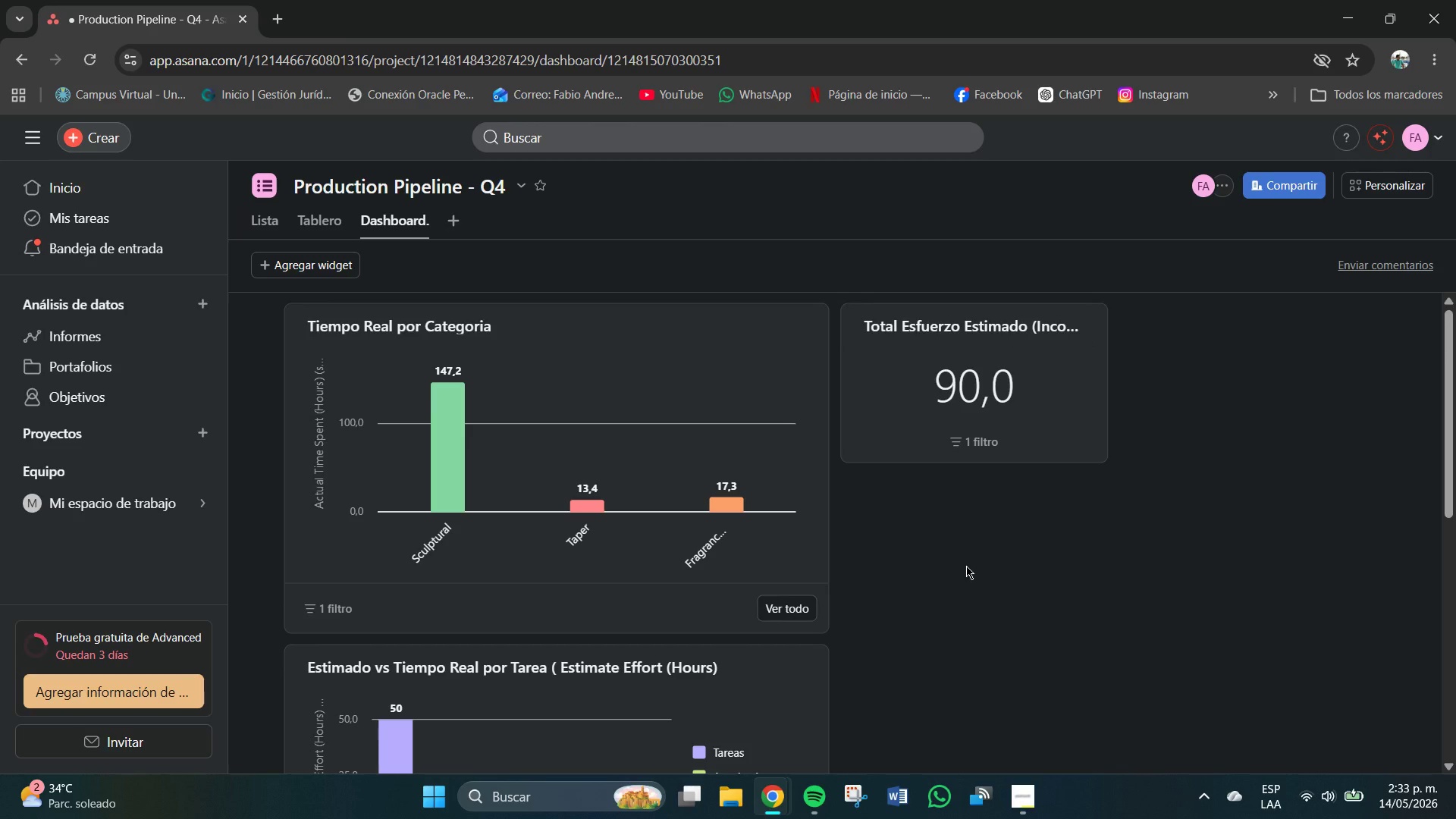 
double_click([317, 215])
 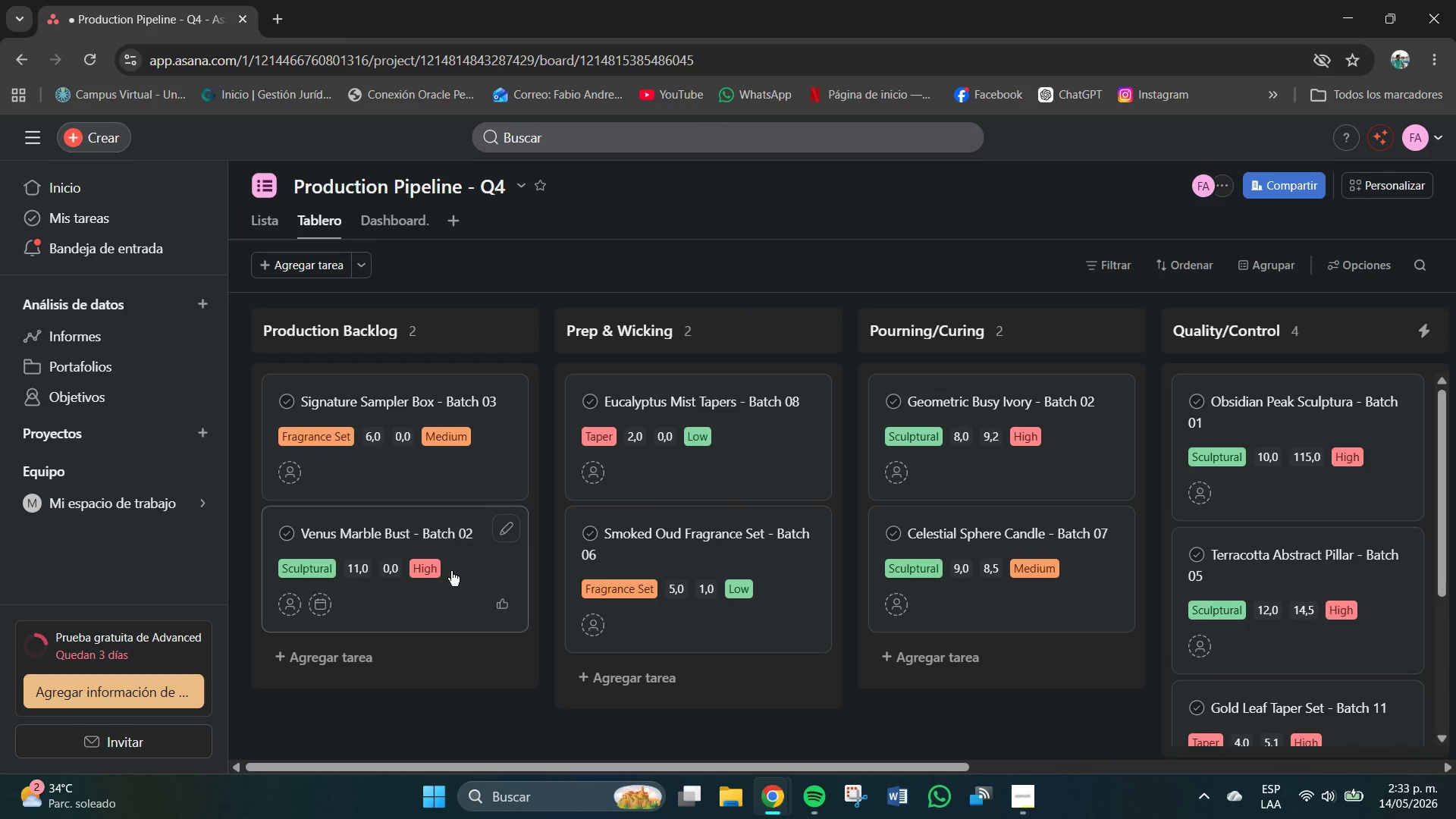 
scroll: coordinate [908, 641], scroll_direction: down, amount: 2.0
 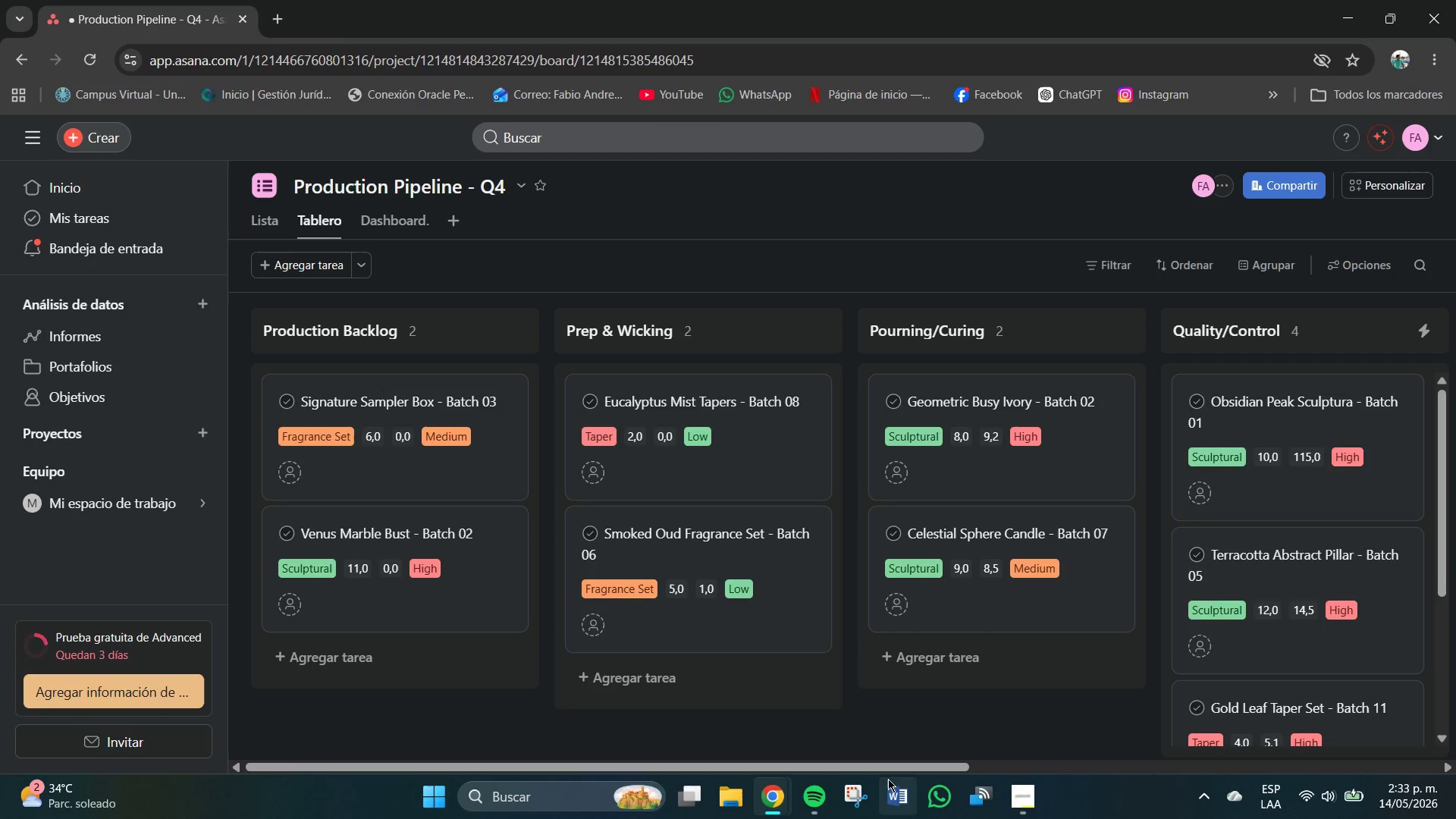 
left_click_drag(start_coordinate=[893, 768], to_coordinate=[999, 768])
 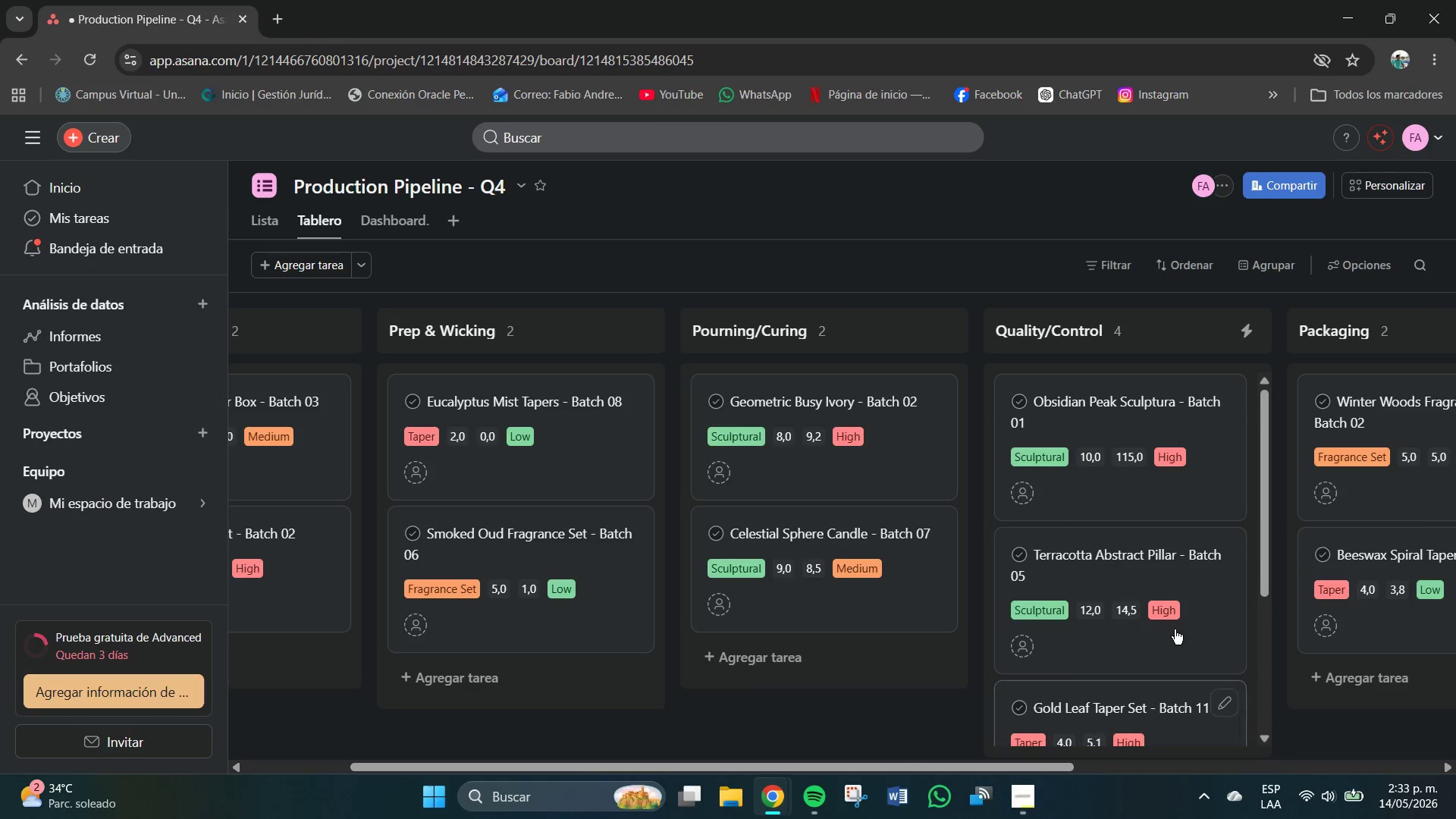 
scroll: coordinate [1172, 630], scroll_direction: down, amount: 10.0
 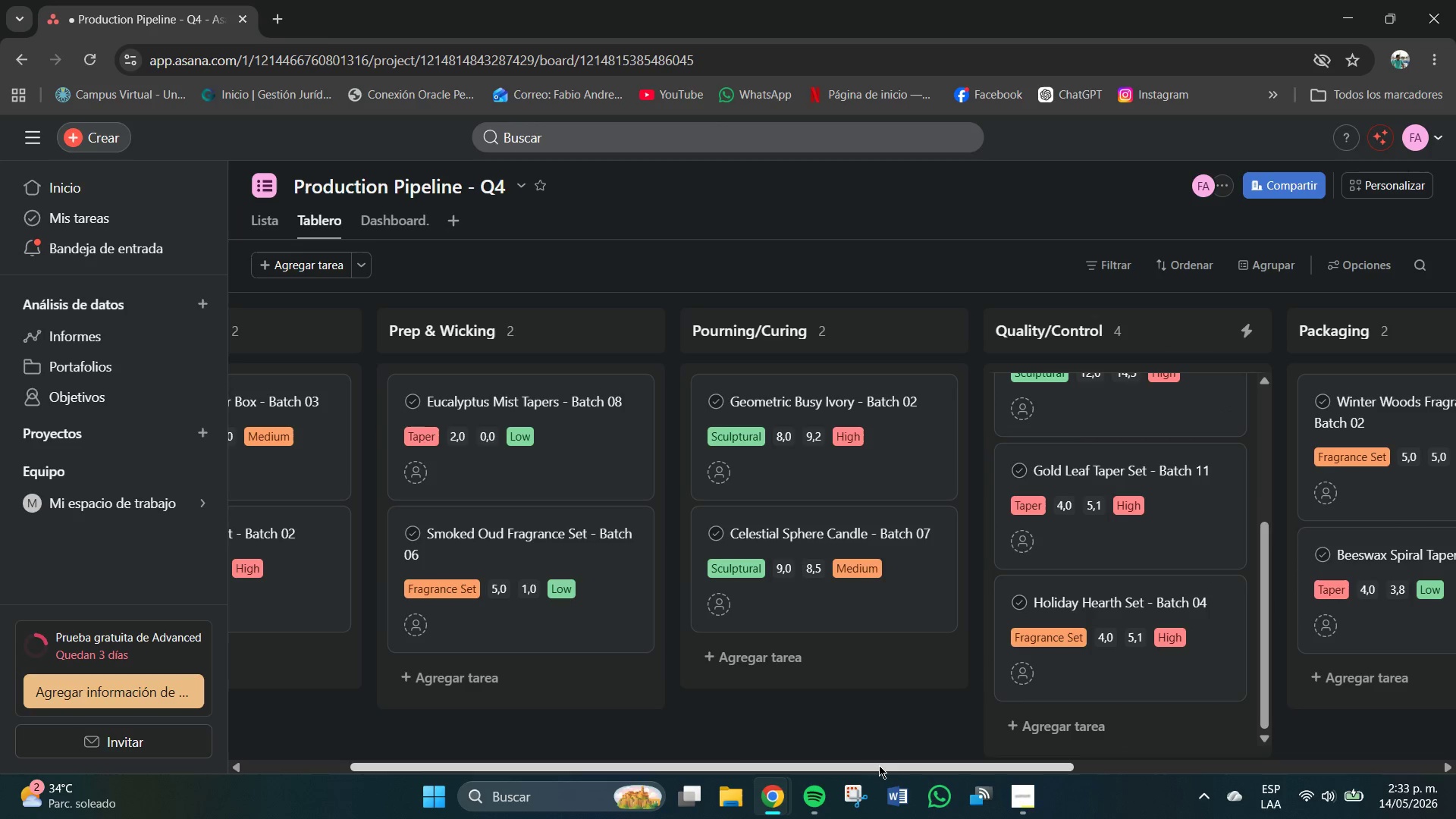 
left_click_drag(start_coordinate=[890, 766], to_coordinate=[978, 779])
 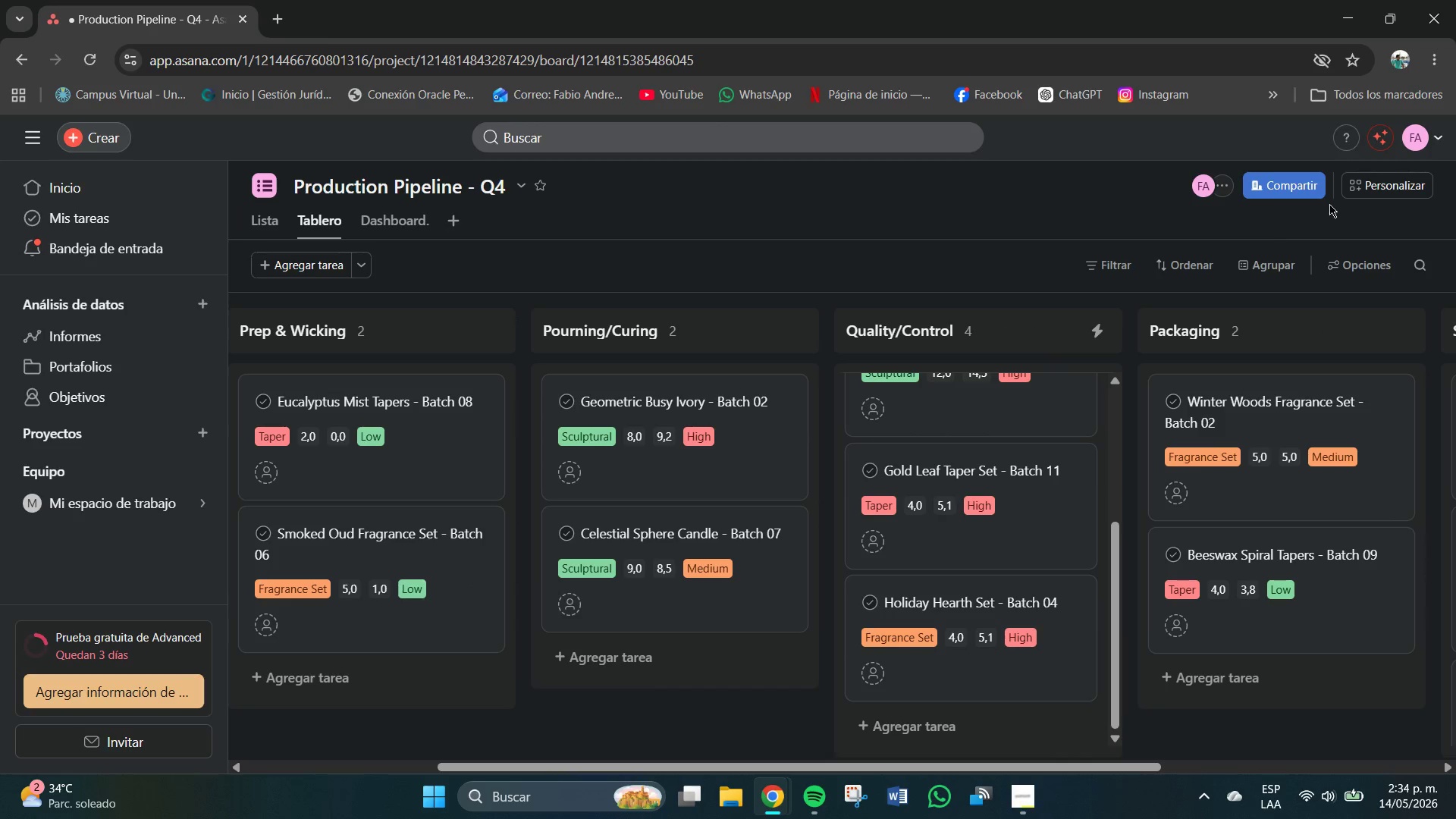 
left_click([1367, 184])
 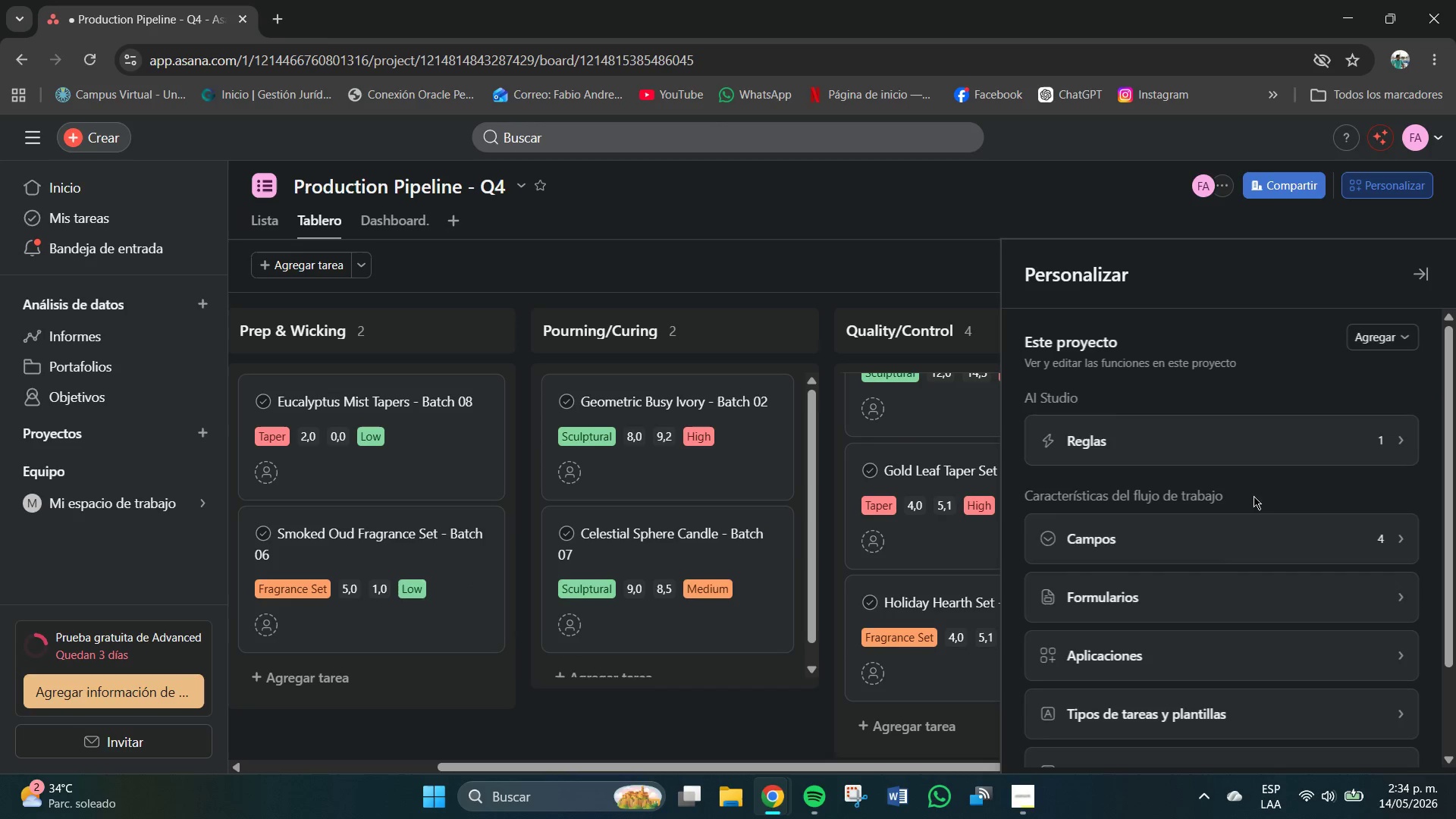 
left_click([1160, 542])
 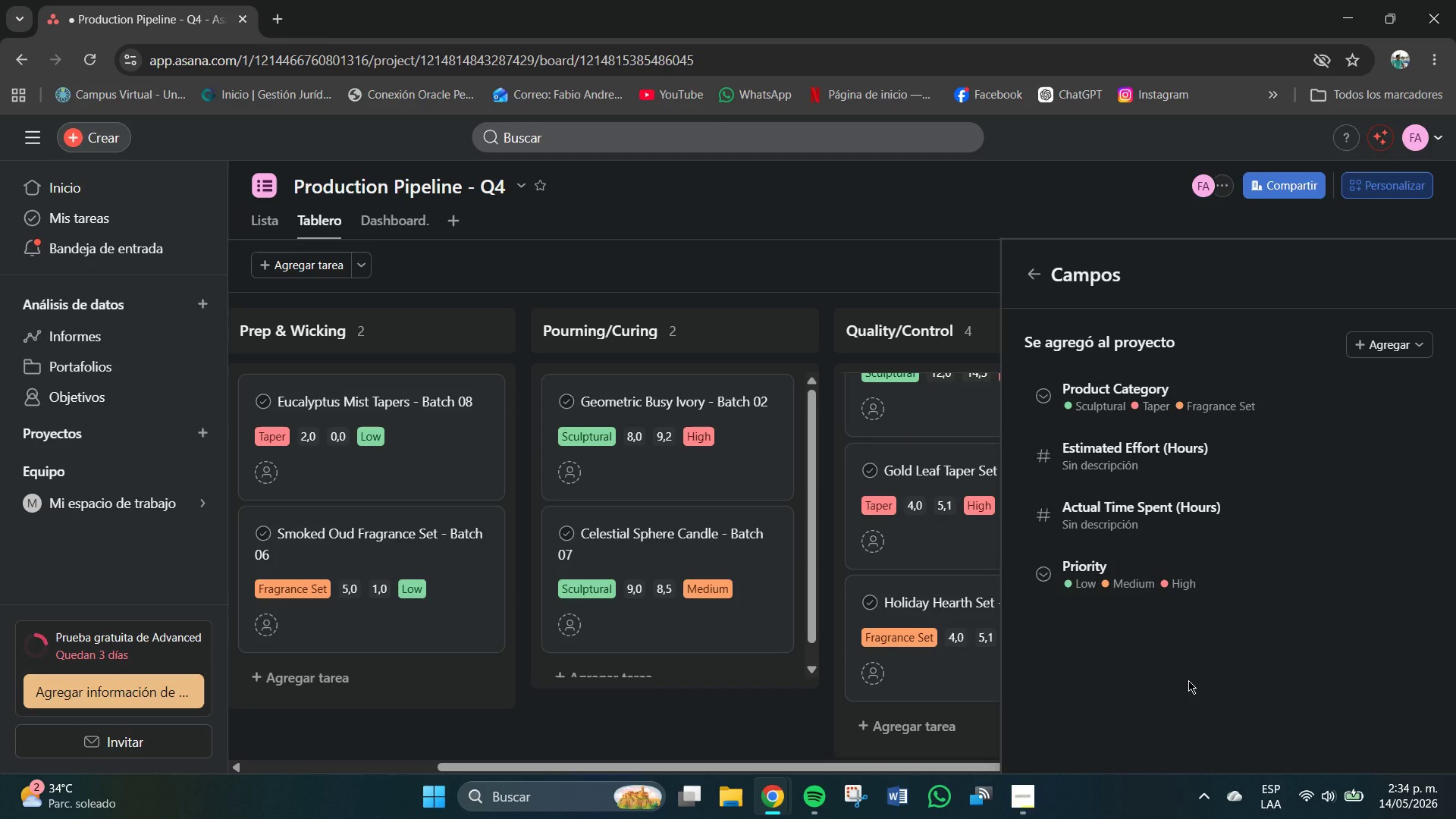 
left_click([799, 273])
 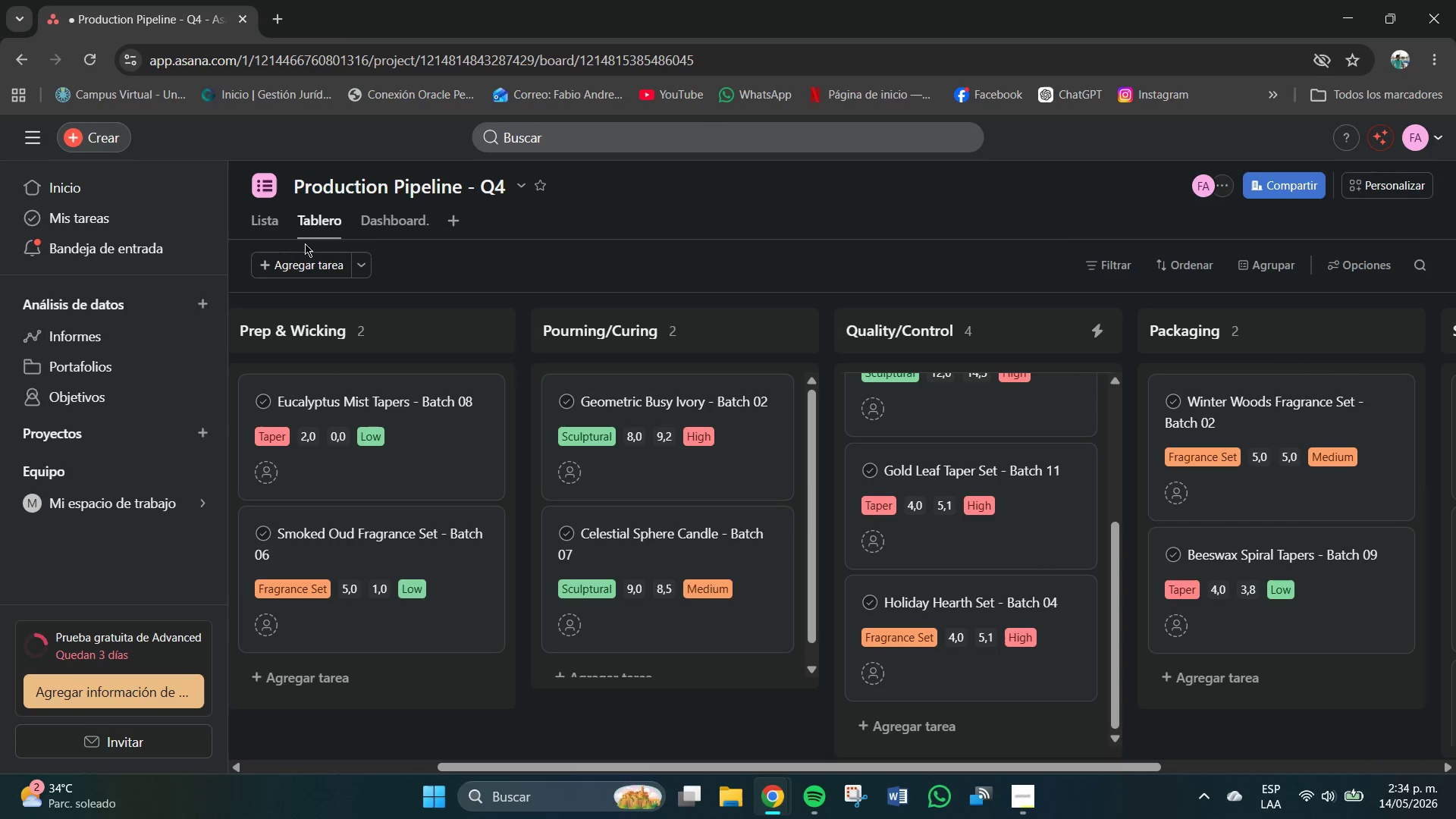 
left_click([275, 216])
 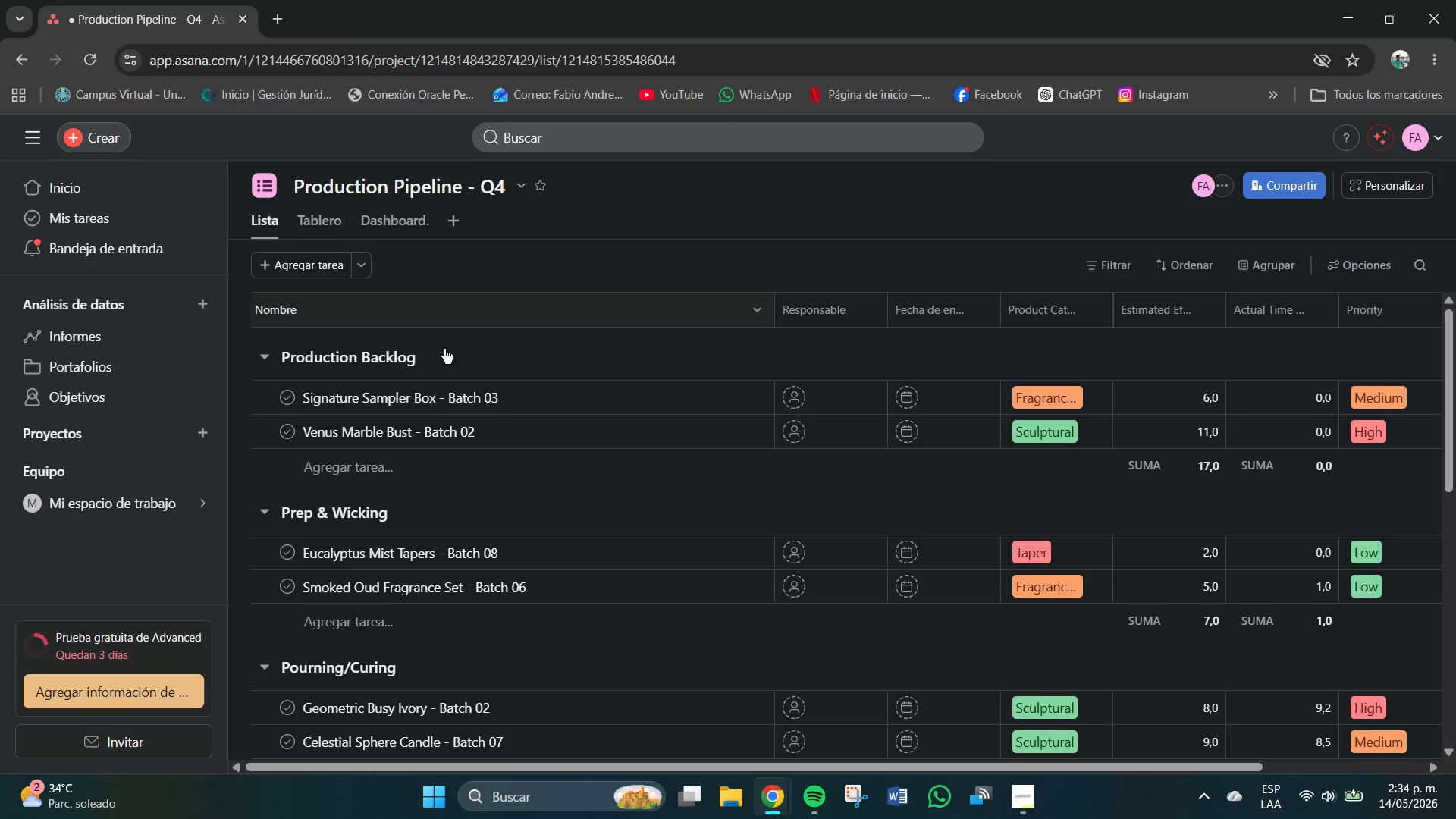 
scroll: coordinate [459, 460], scroll_direction: down, amount: 4.0
 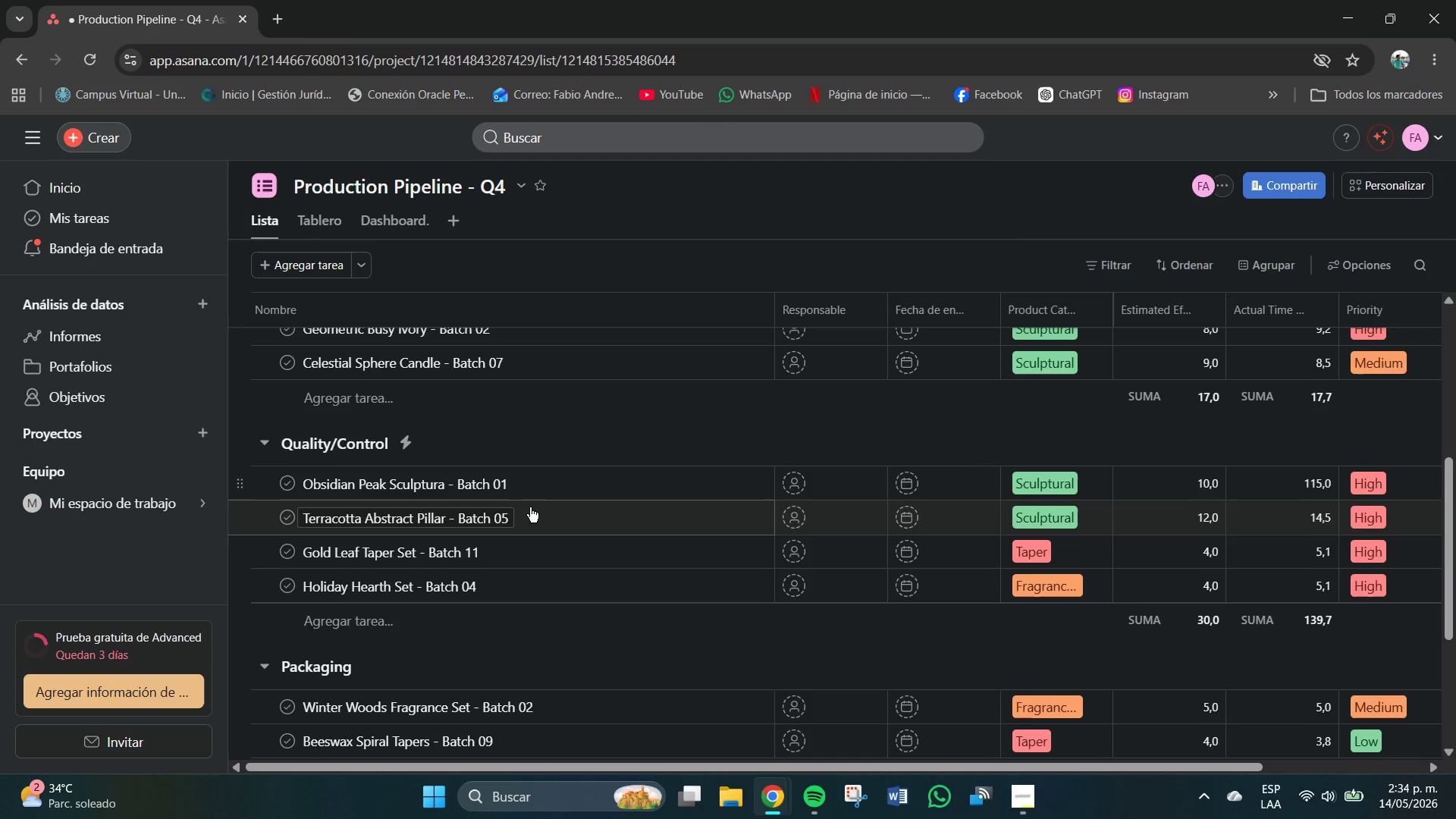 
scroll: coordinate [551, 524], scroll_direction: up, amount: 1.0
 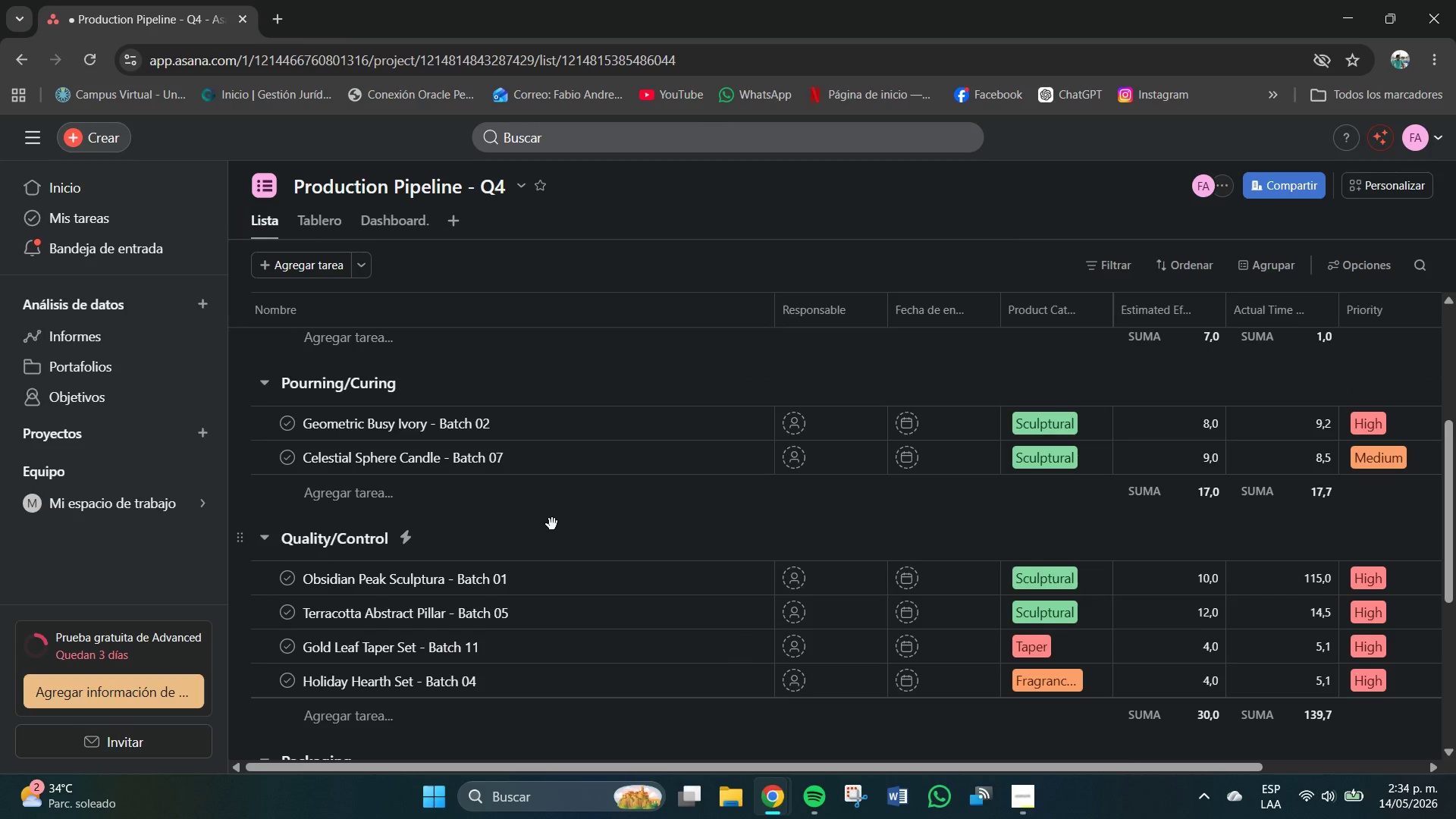 
scroll: coordinate [700, 585], scroll_direction: down, amount: 9.0
 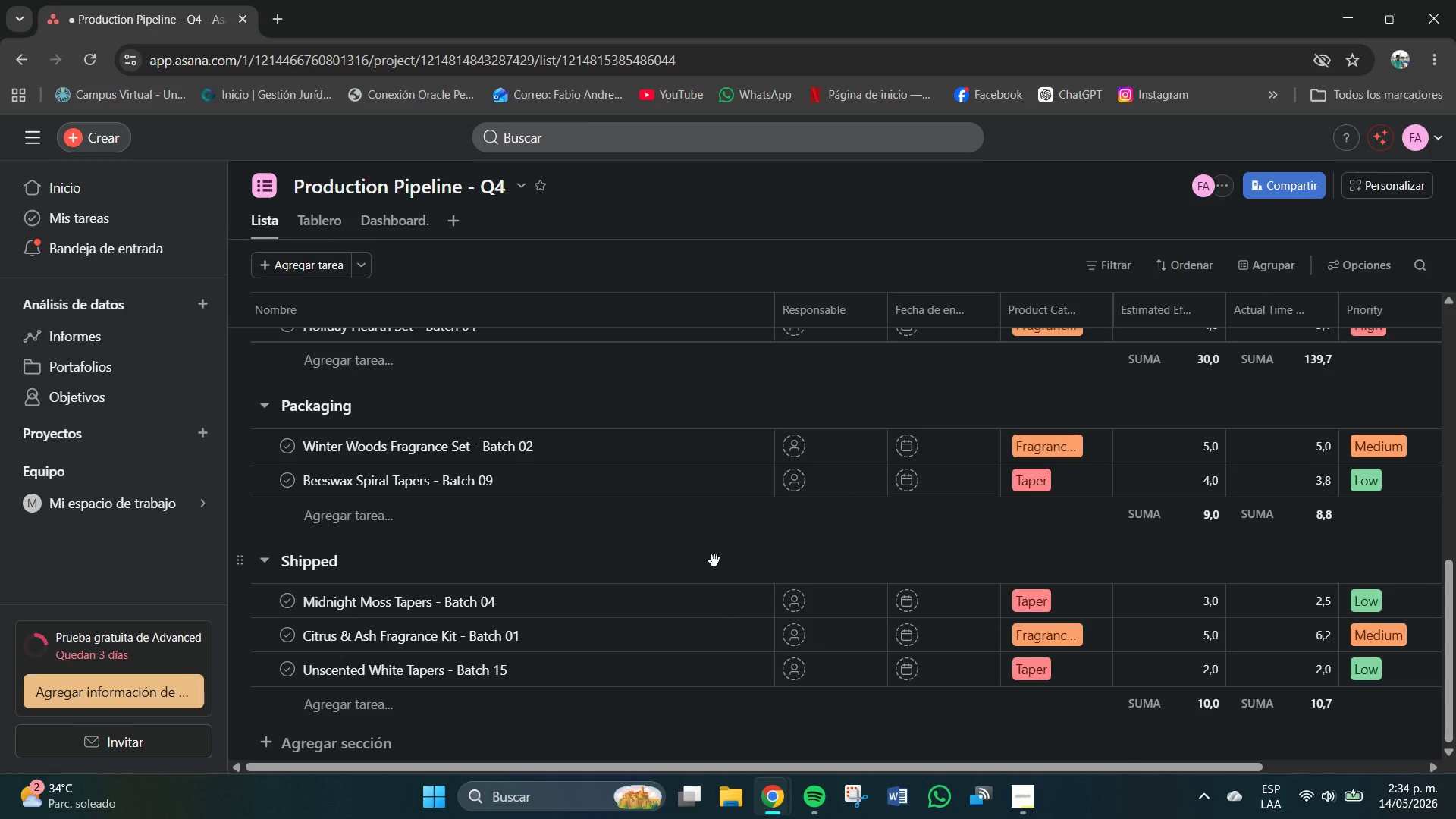 
scroll: coordinate [508, 390], scroll_direction: up, amount: 14.0
 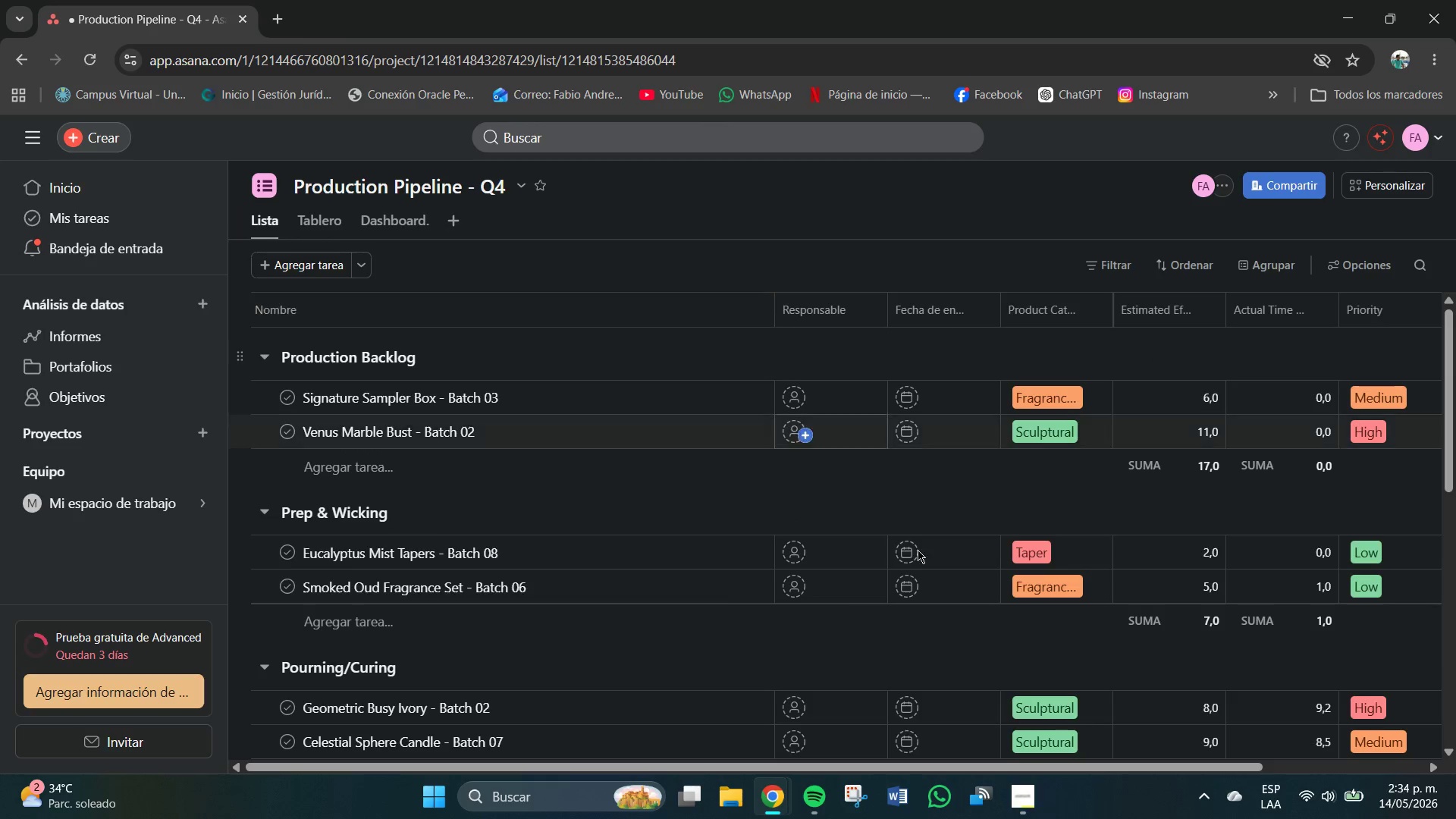 
left_click([1018, 789])
 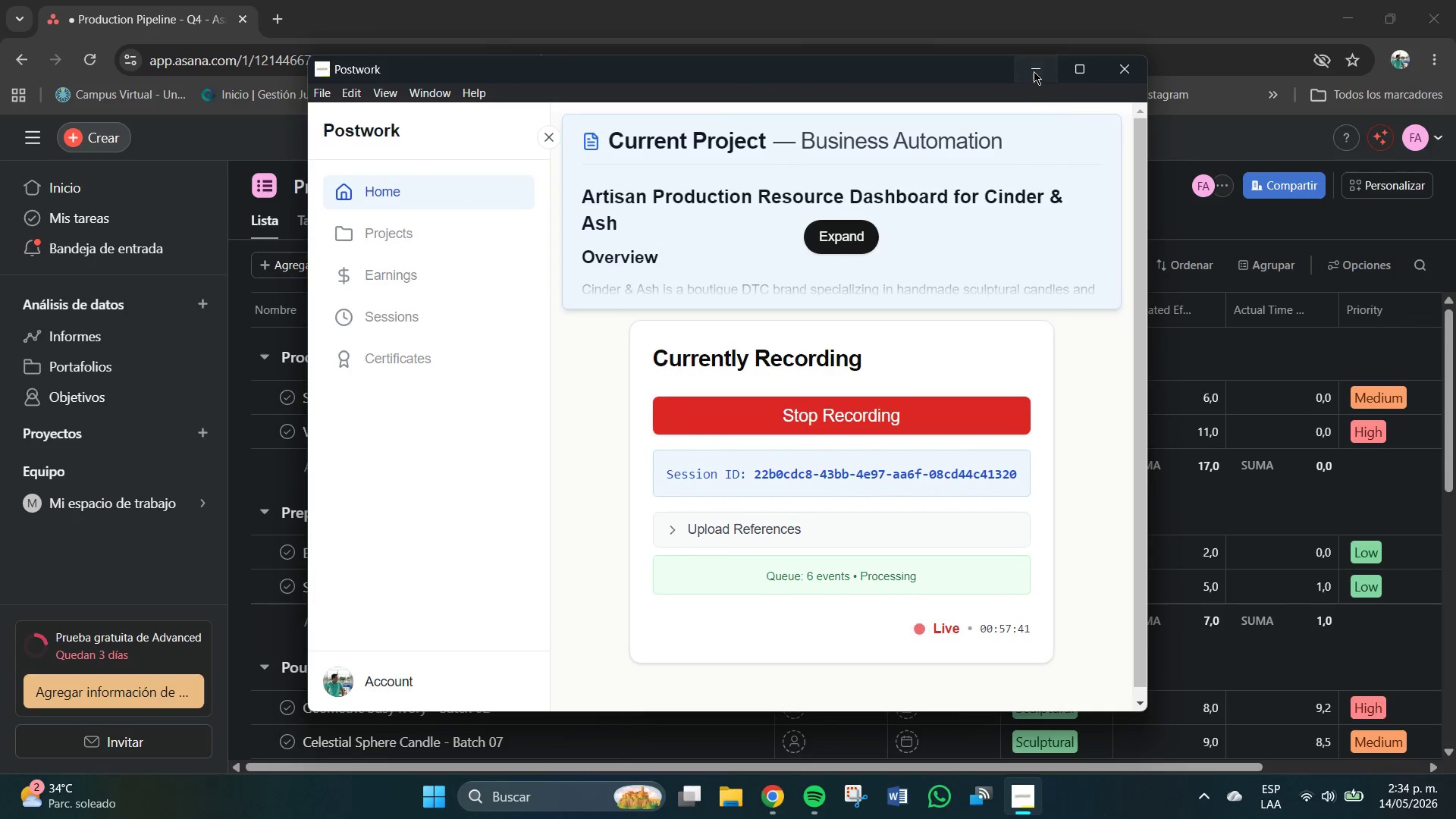 
scroll: coordinate [439, 339], scroll_direction: up, amount: 6.0
 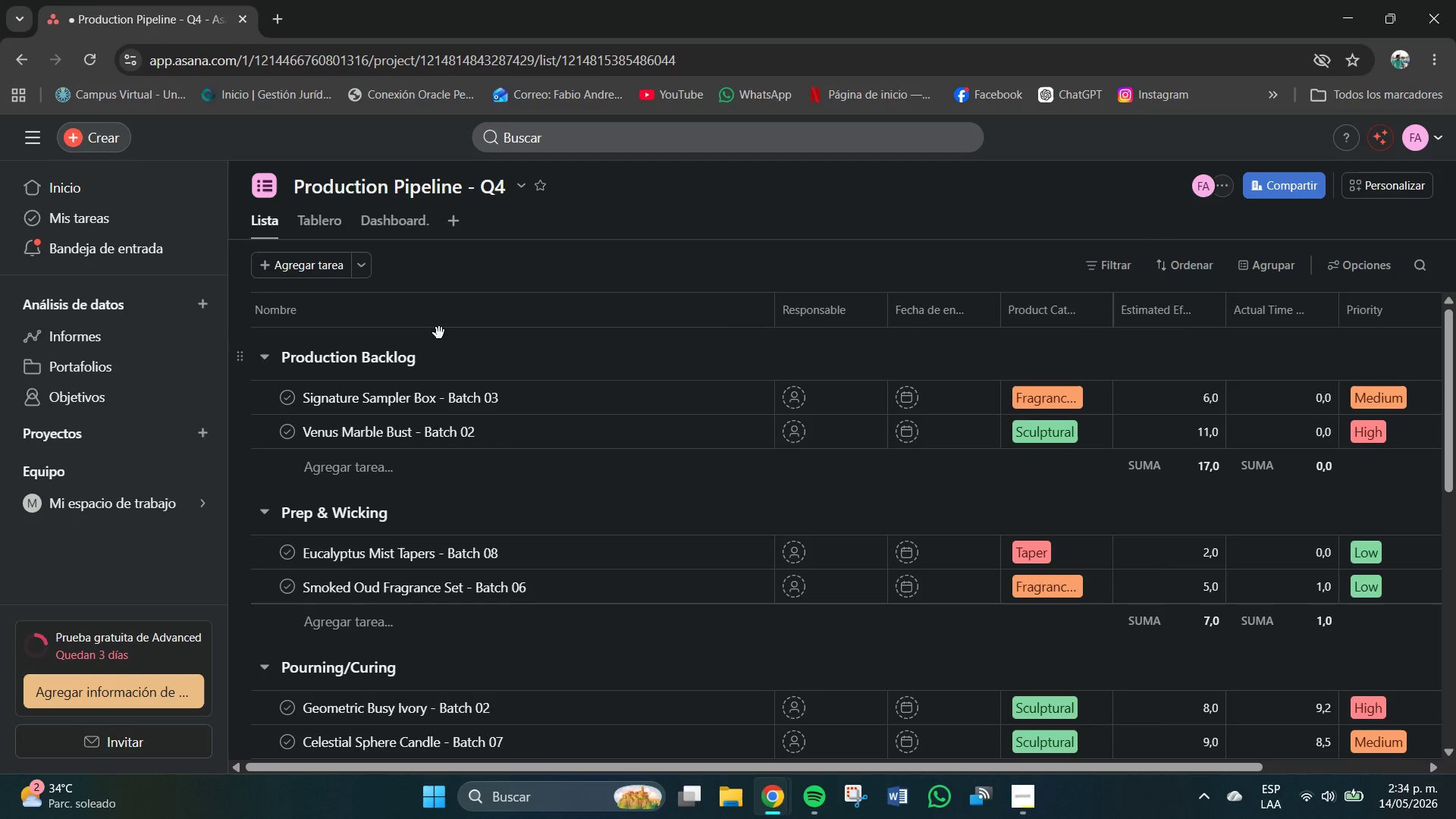 
wait(6.47)
 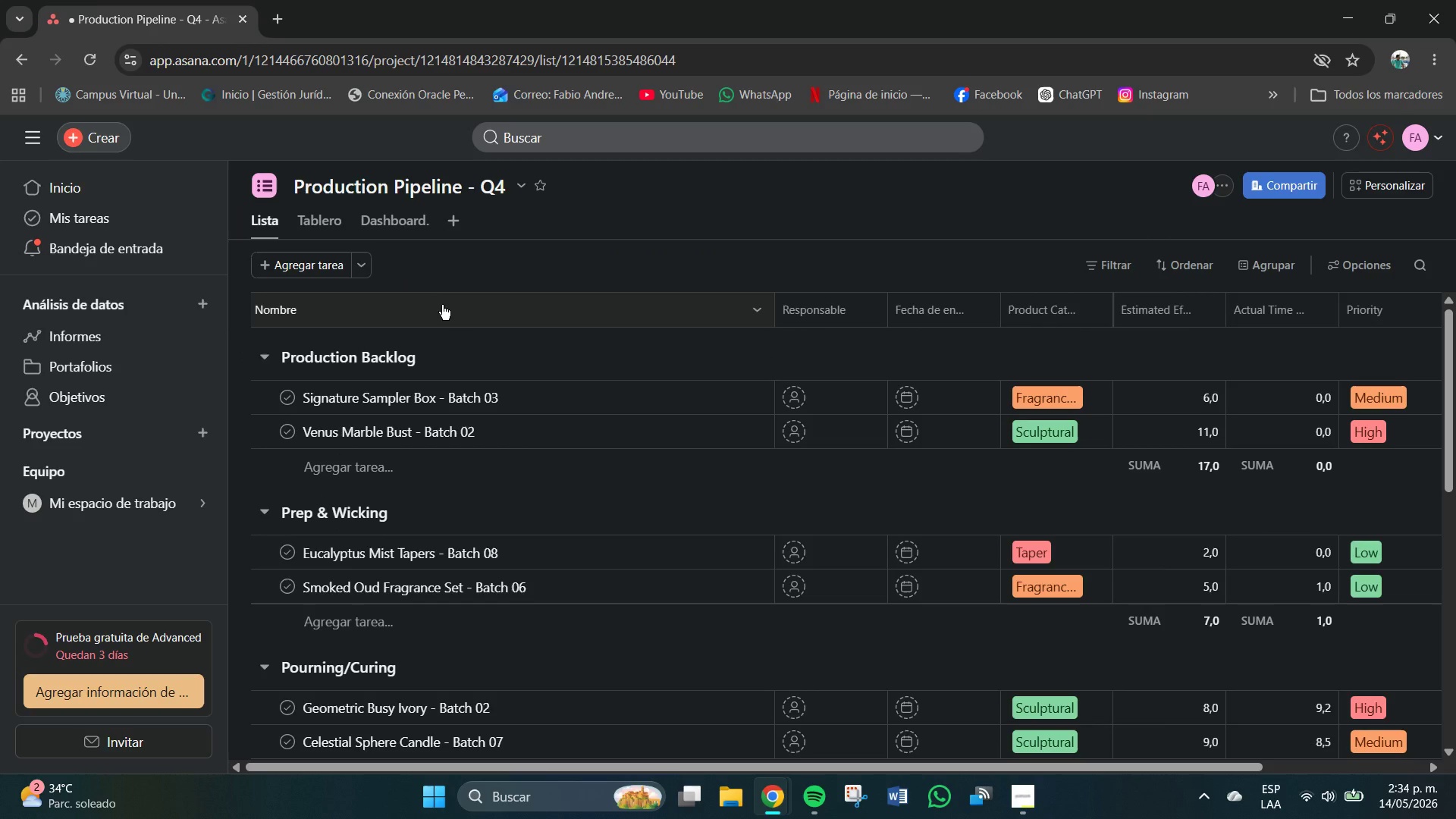 
mouse_move([454, 350])
 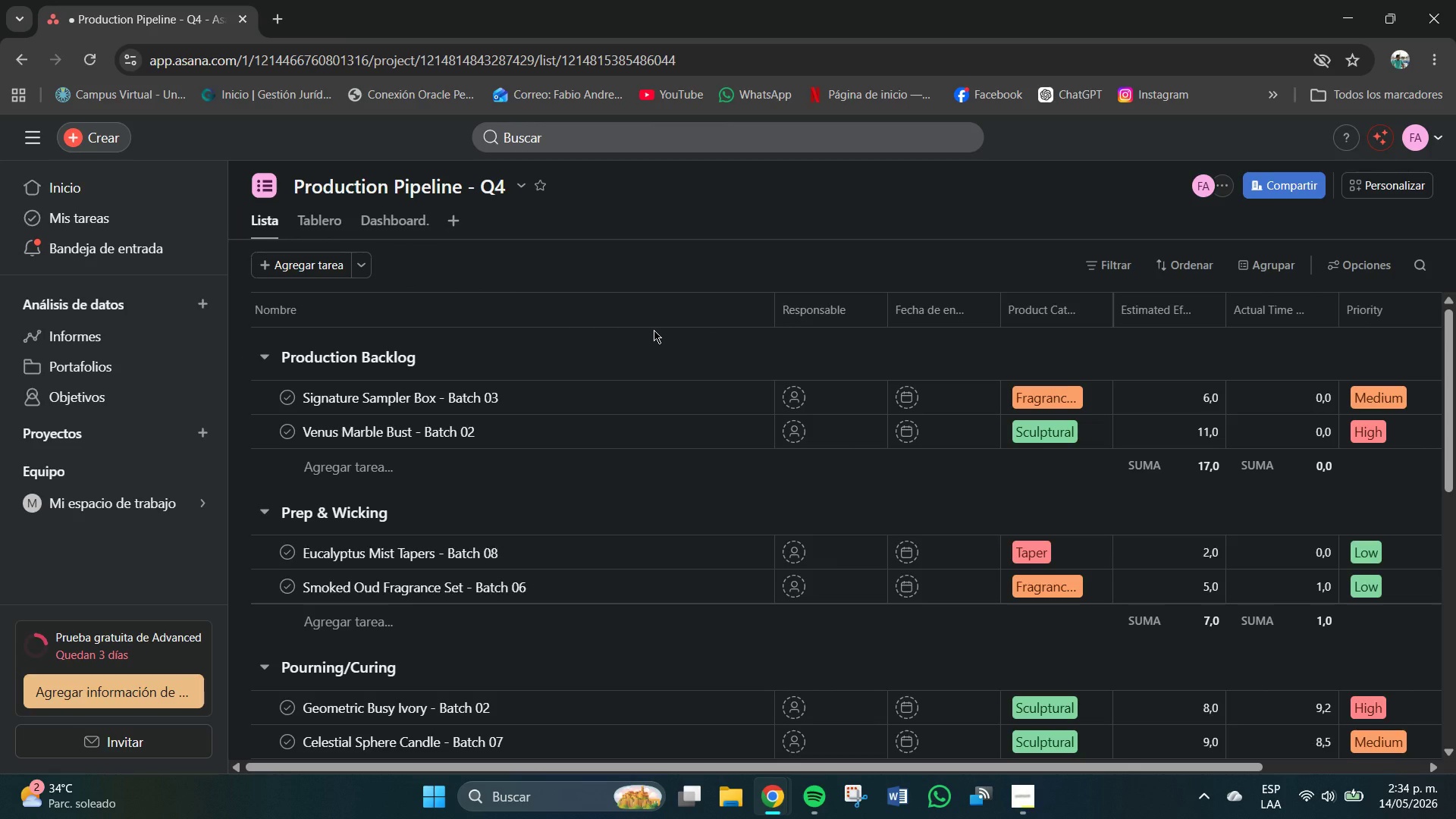 
wait(11.86)
 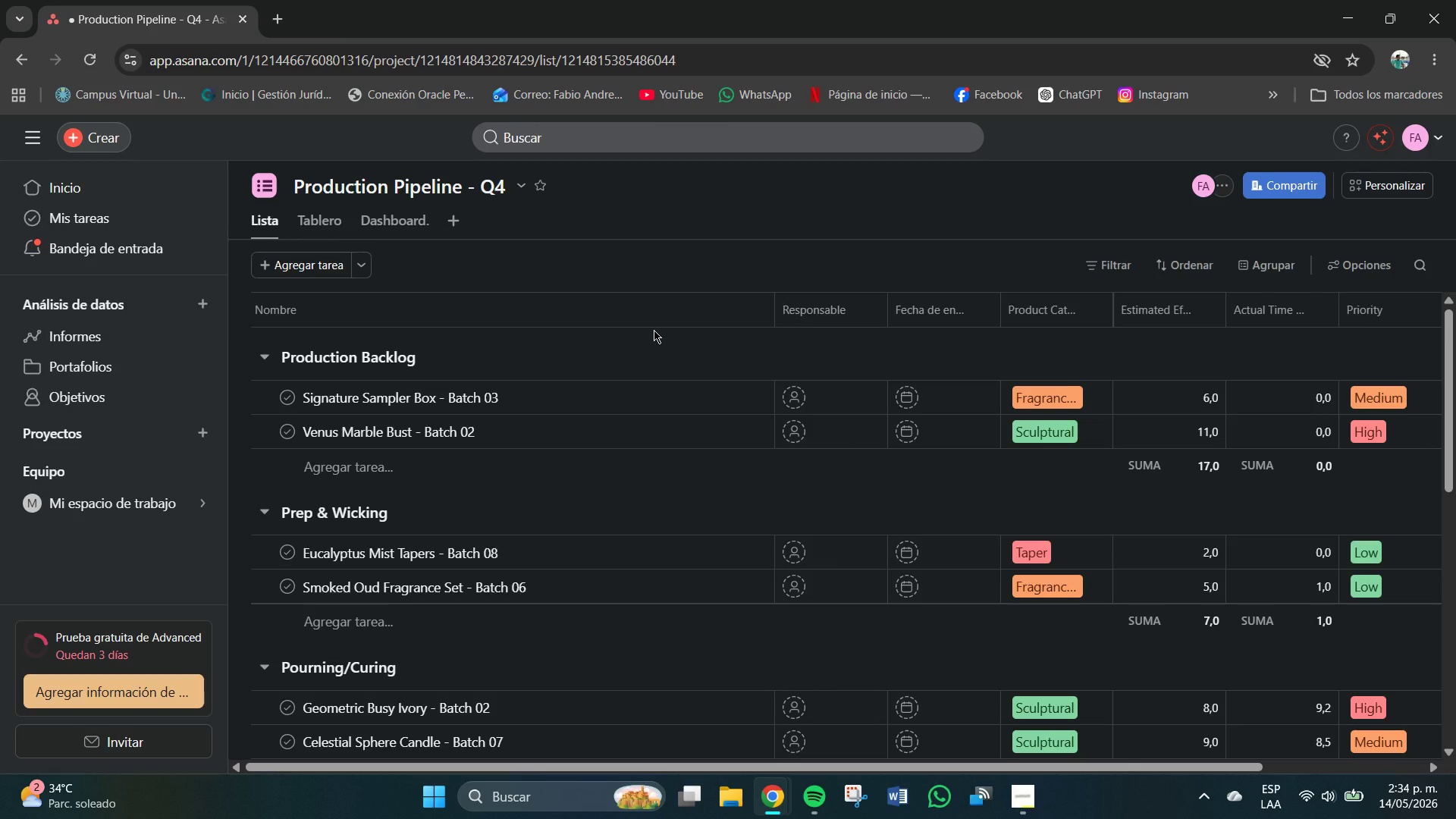 
left_click([325, 227])
 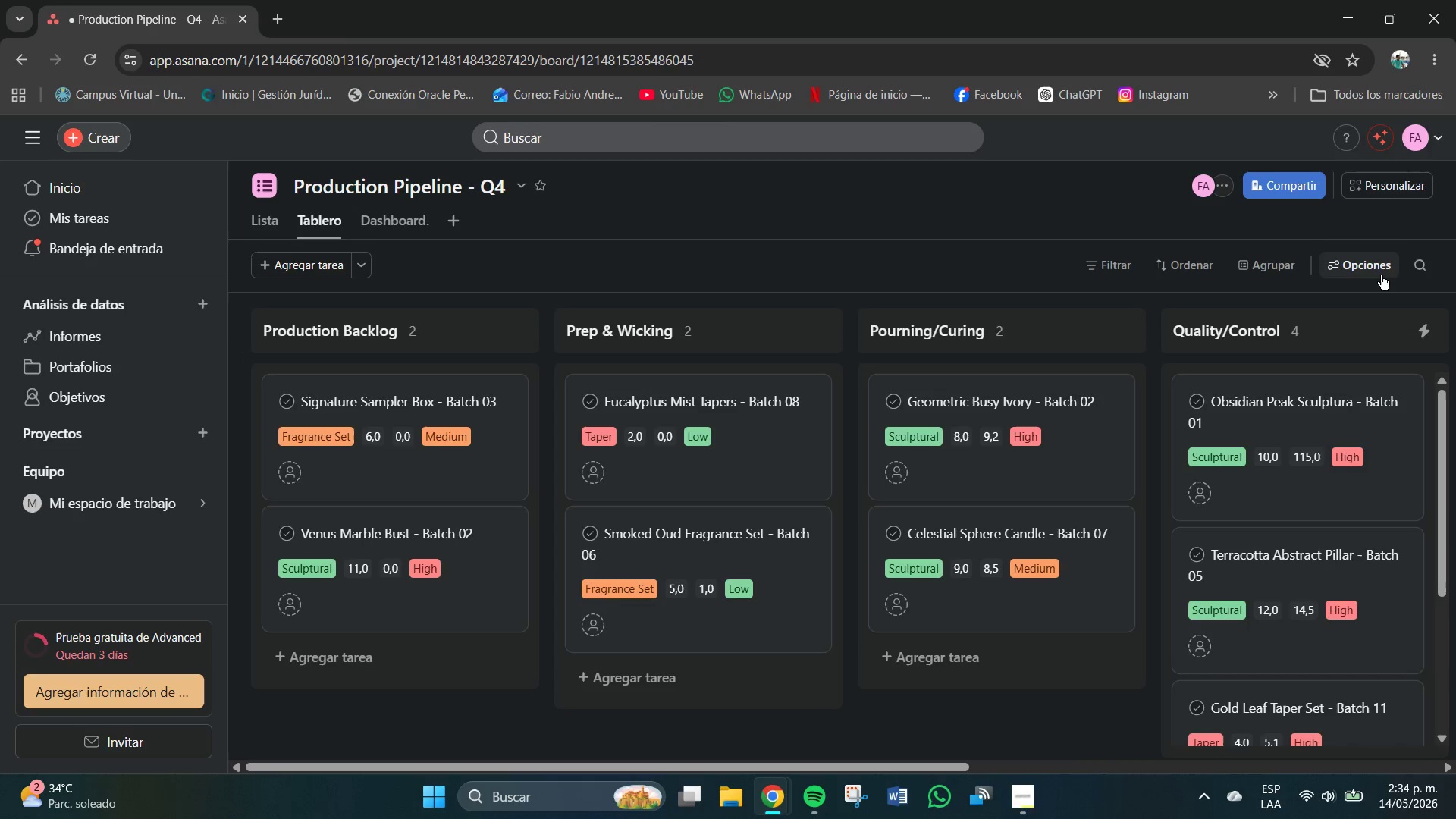 
left_click([1370, 271])
 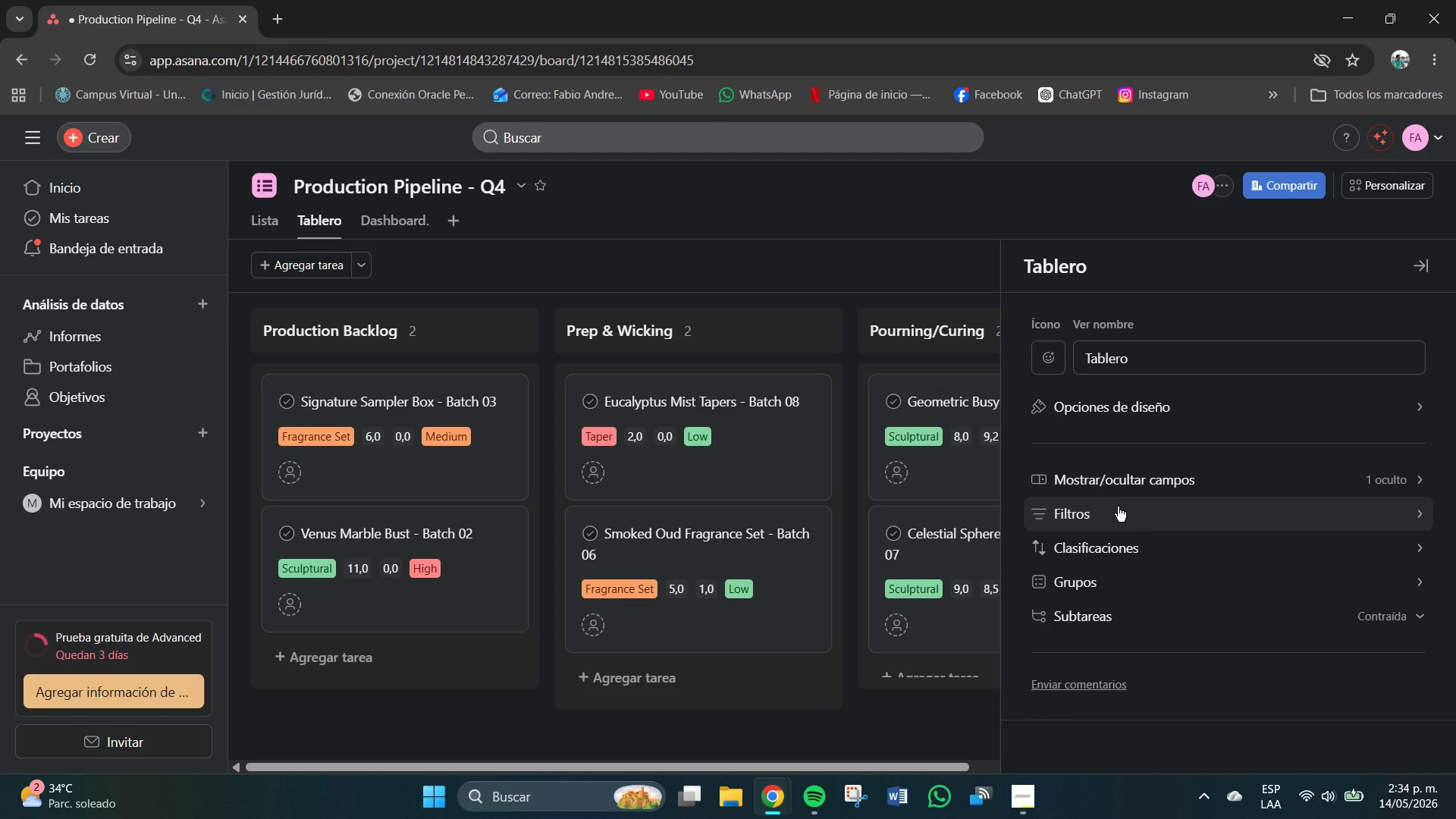 
left_click([889, 251])
 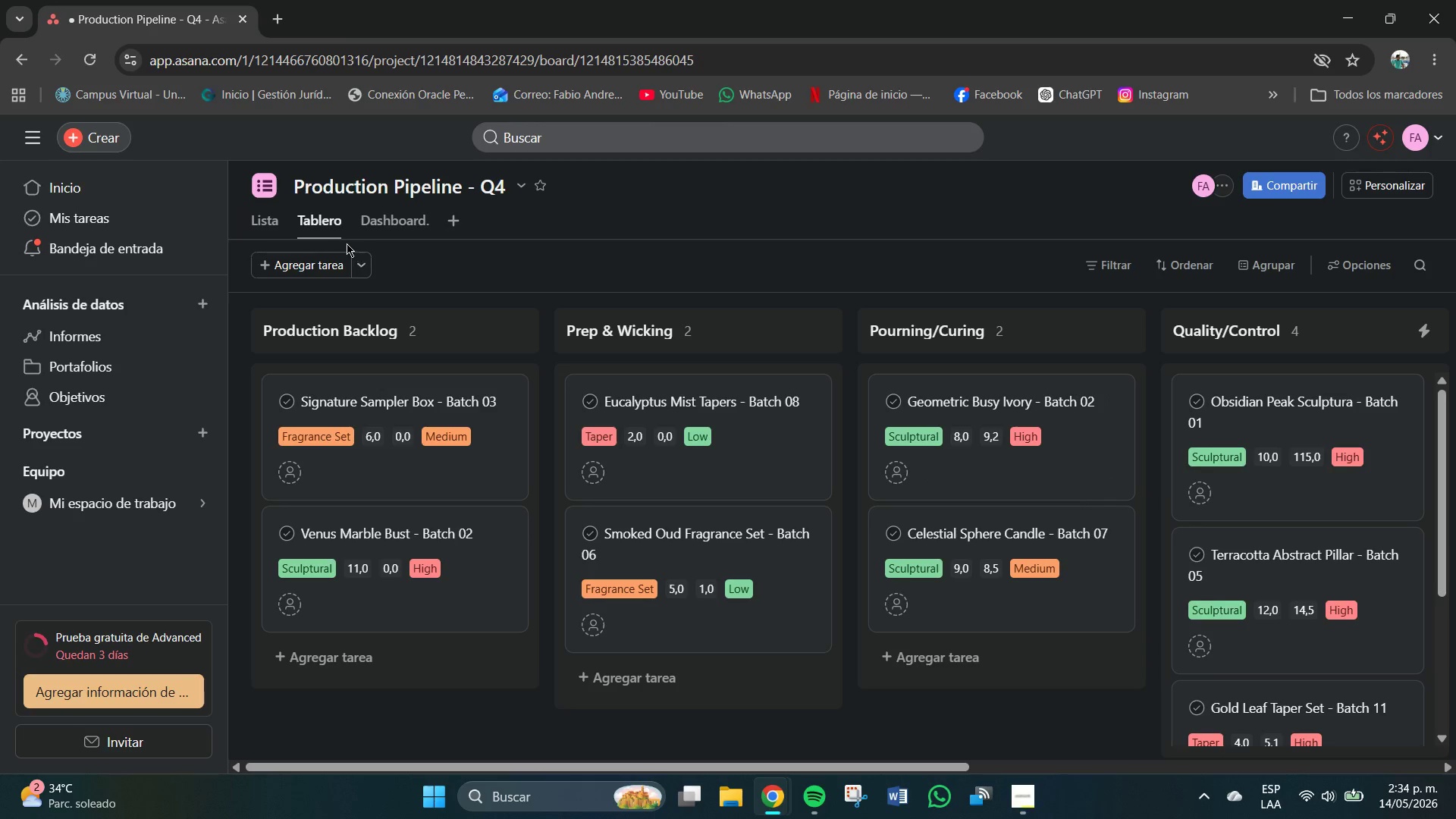 
left_click([282, 228])
 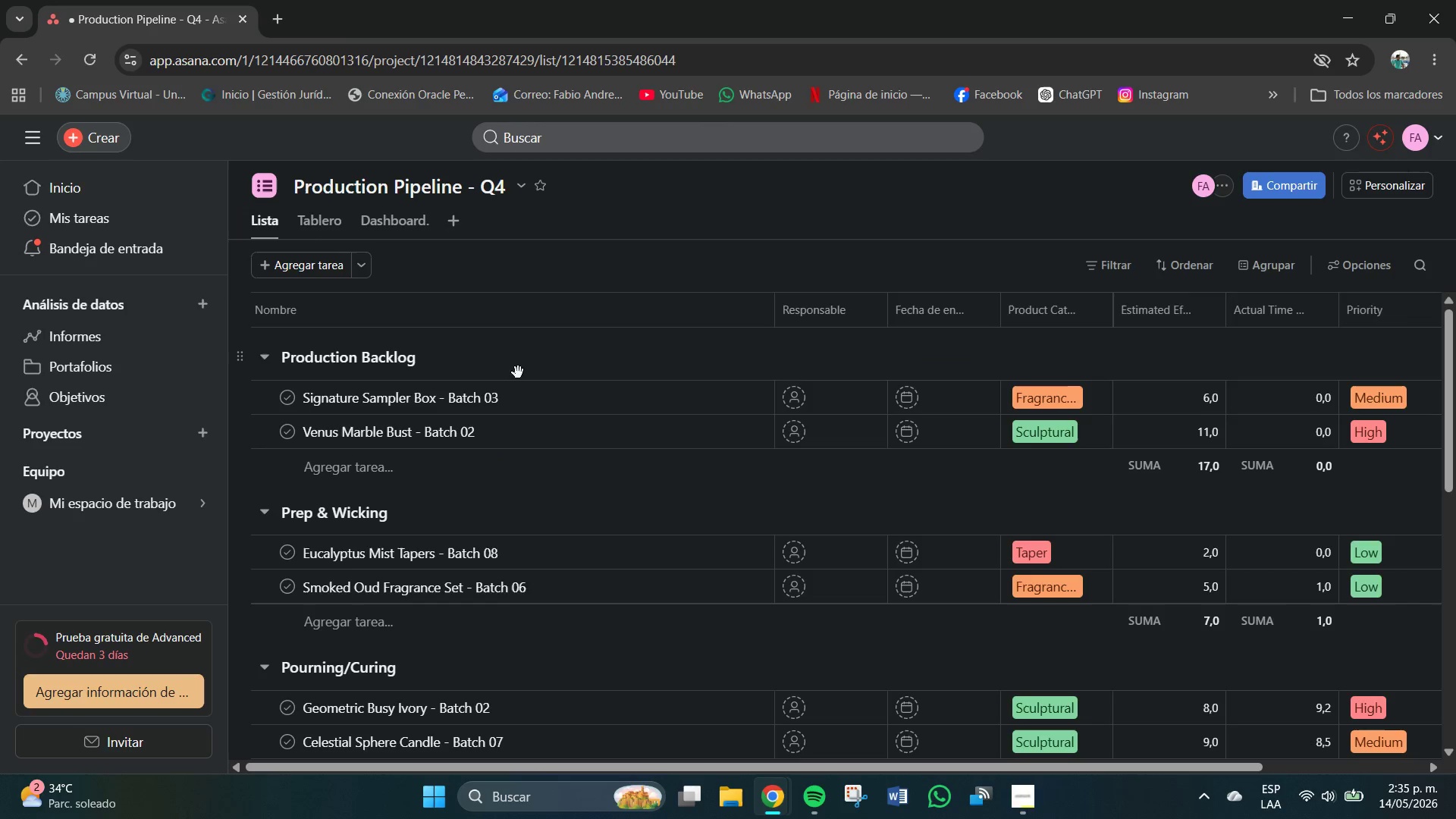 
scroll: coordinate [582, 422], scroll_direction: down, amount: 1.0
 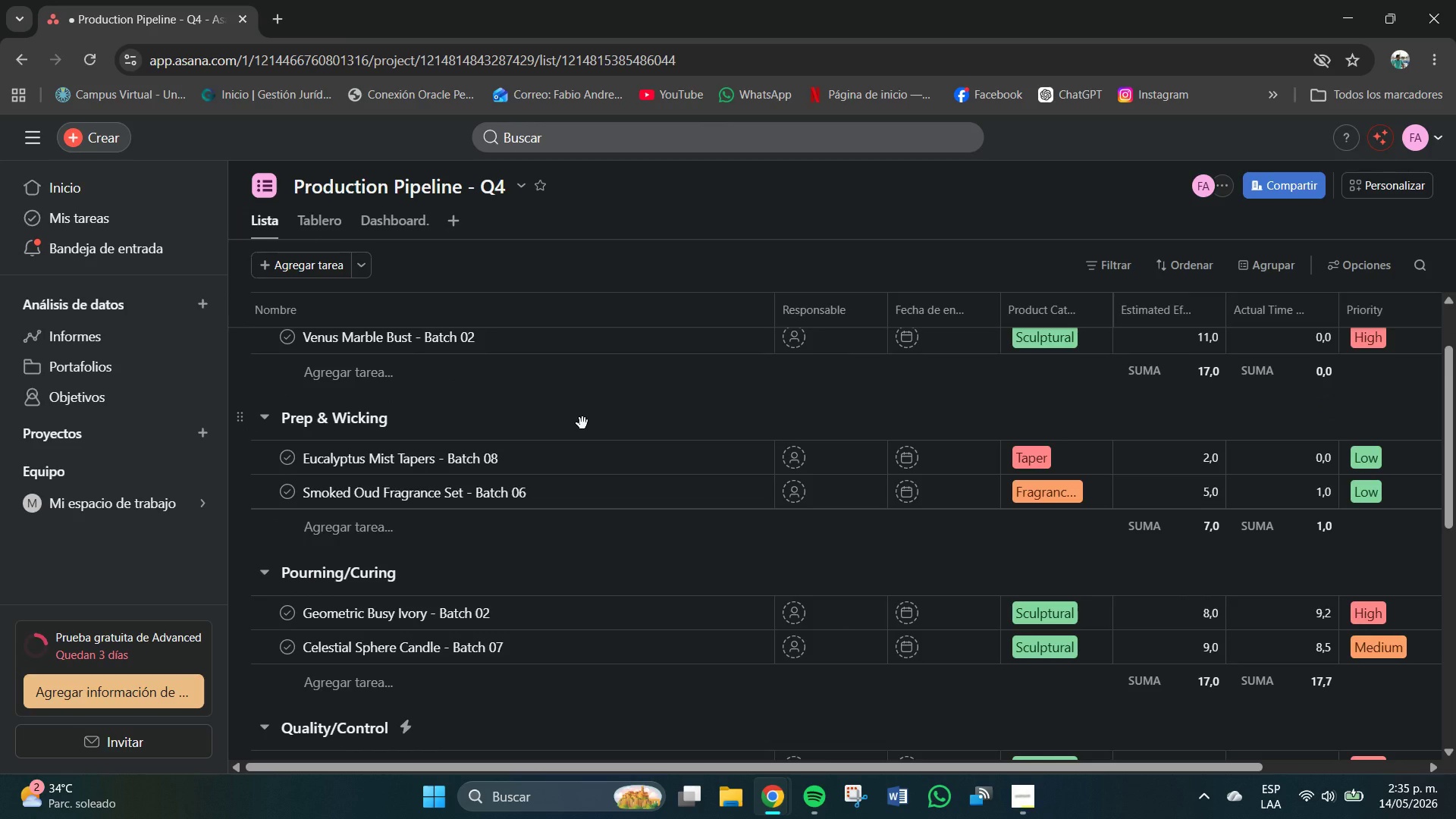 
wait(5.2)
 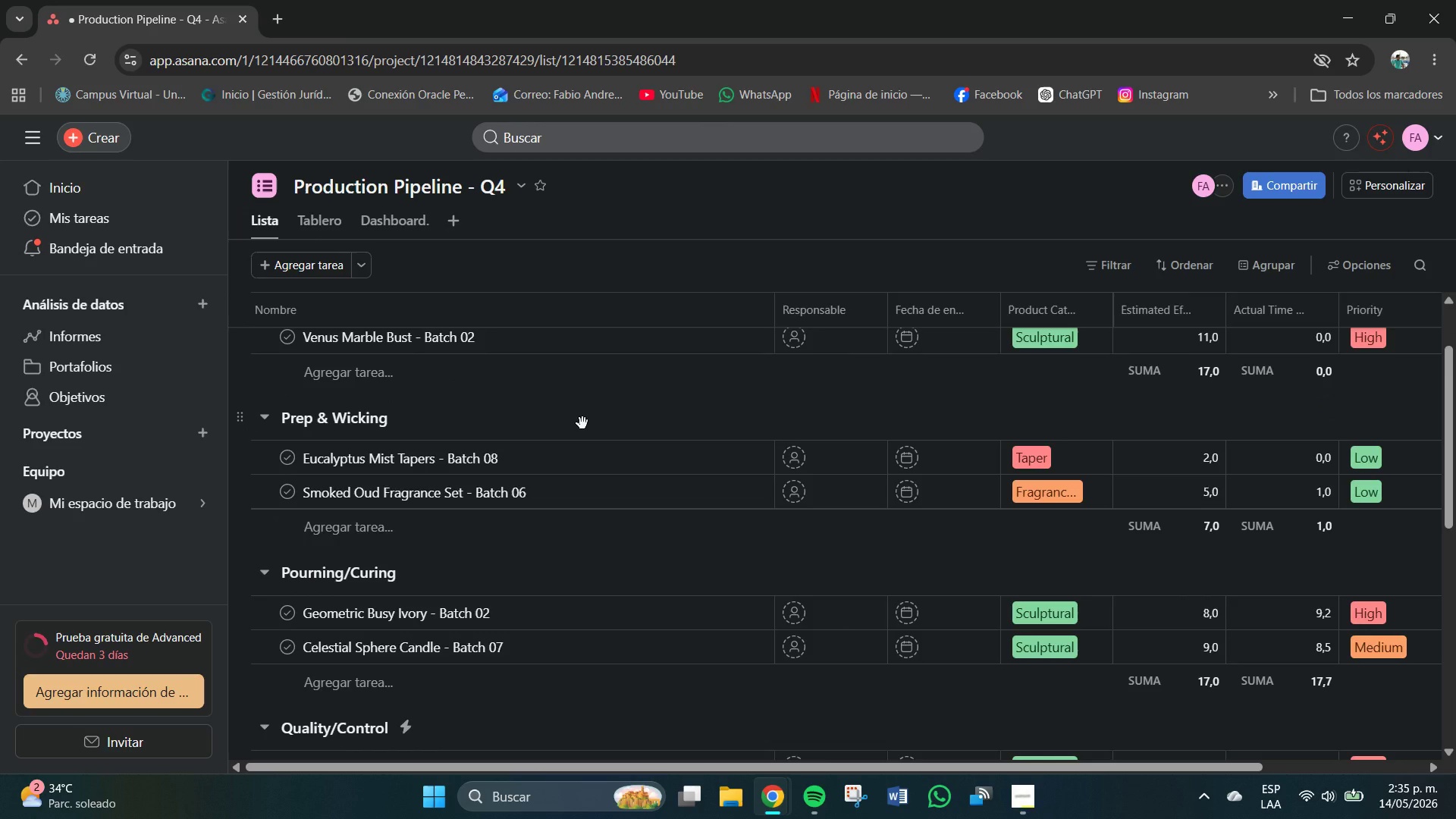 
scroll: coordinate [581, 423], scroll_direction: up, amount: 10.0
 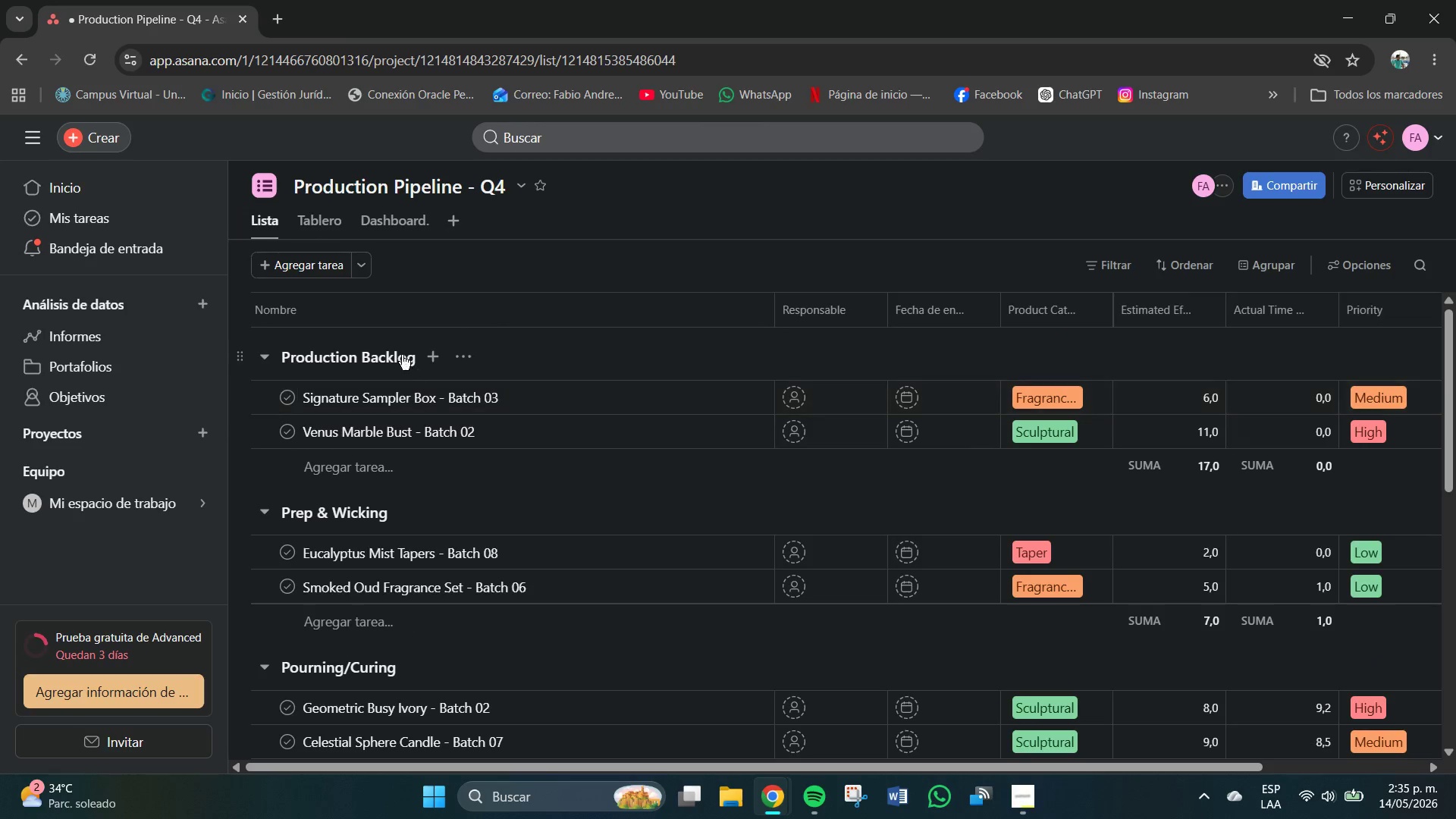 
scroll: coordinate [486, 510], scroll_direction: down, amount: 13.0
 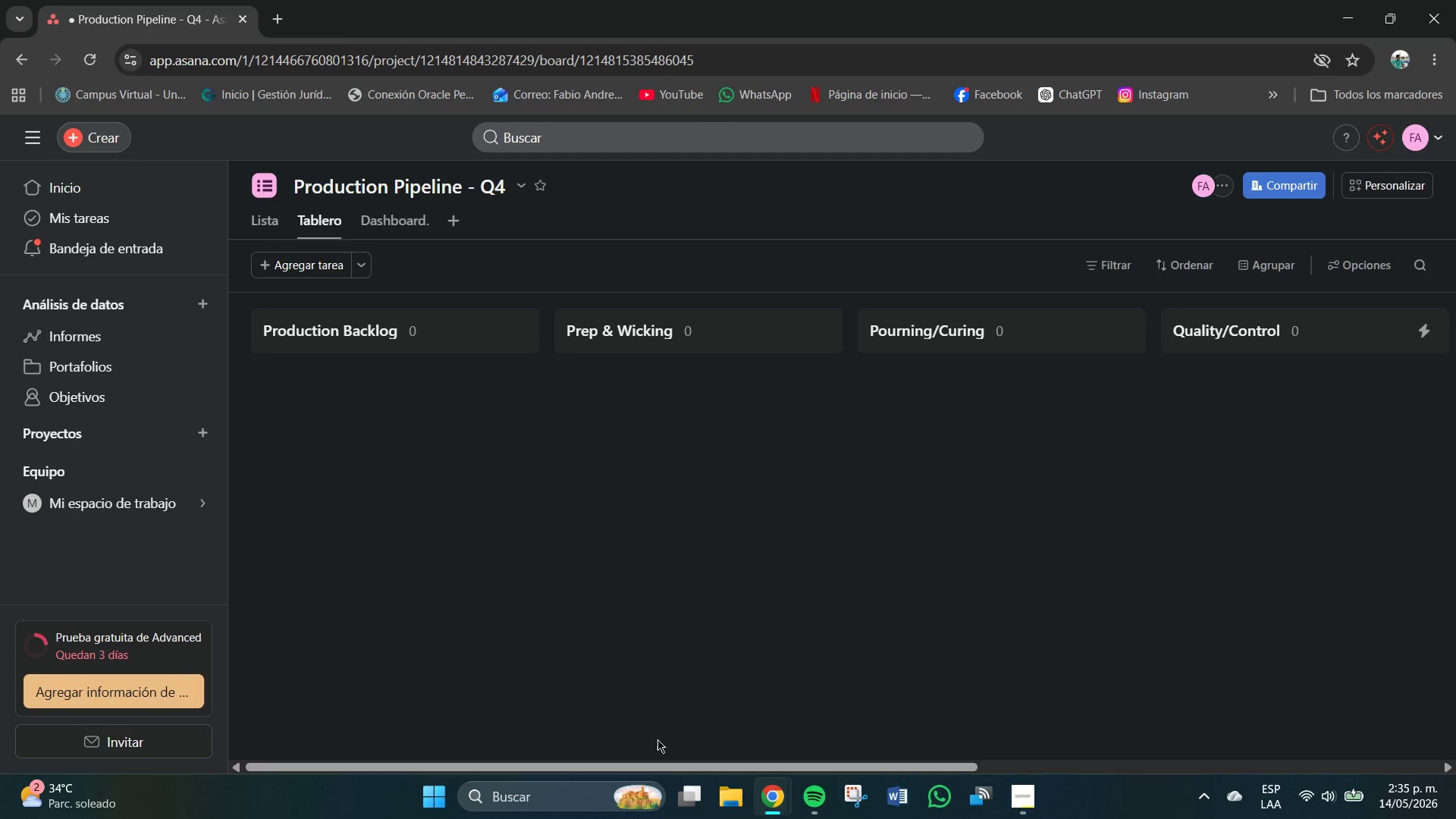 
left_click_drag(start_coordinate=[632, 766], to_coordinate=[1265, 735])
 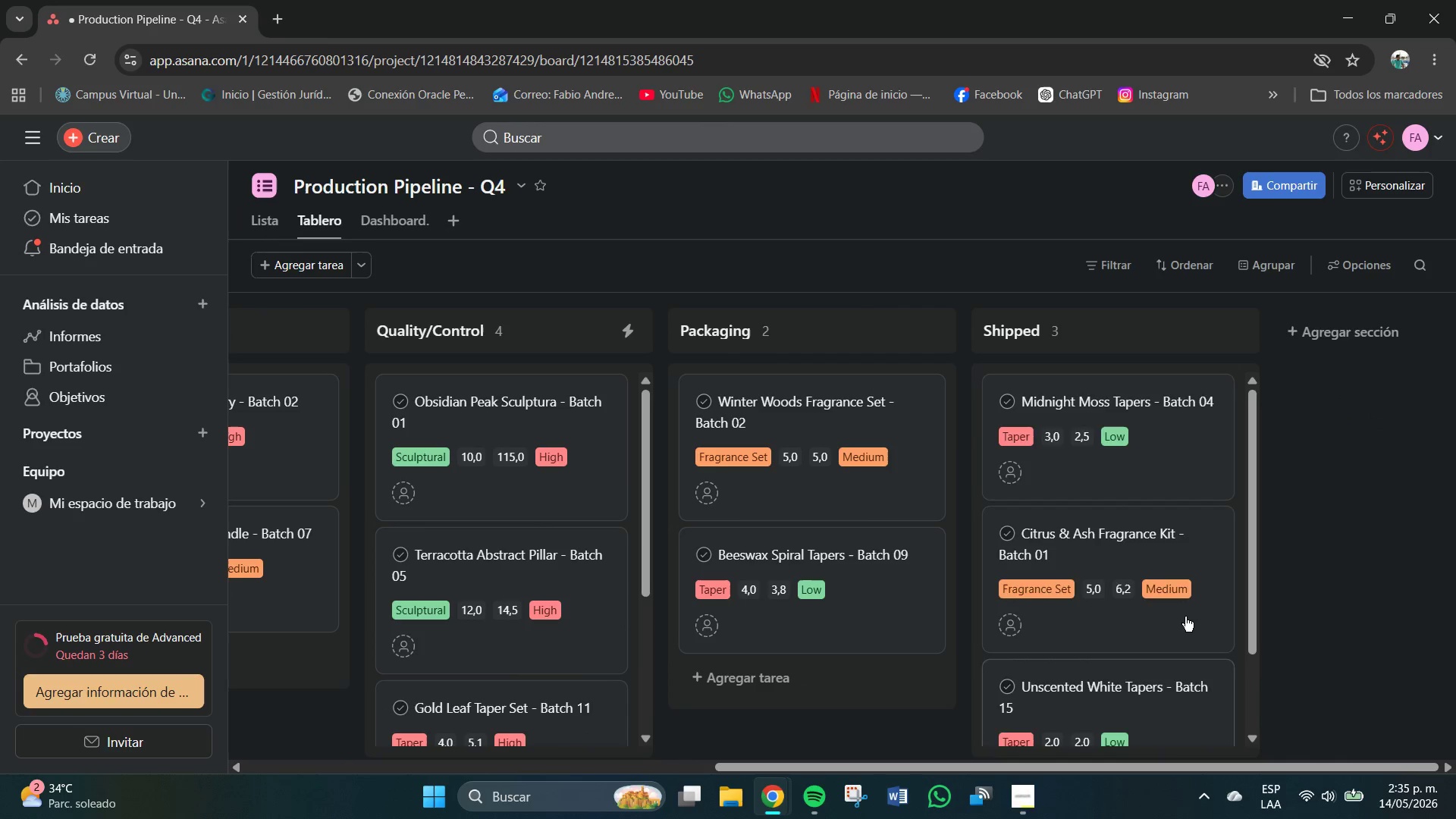 
scroll: coordinate [1167, 656], scroll_direction: down, amount: 7.0
 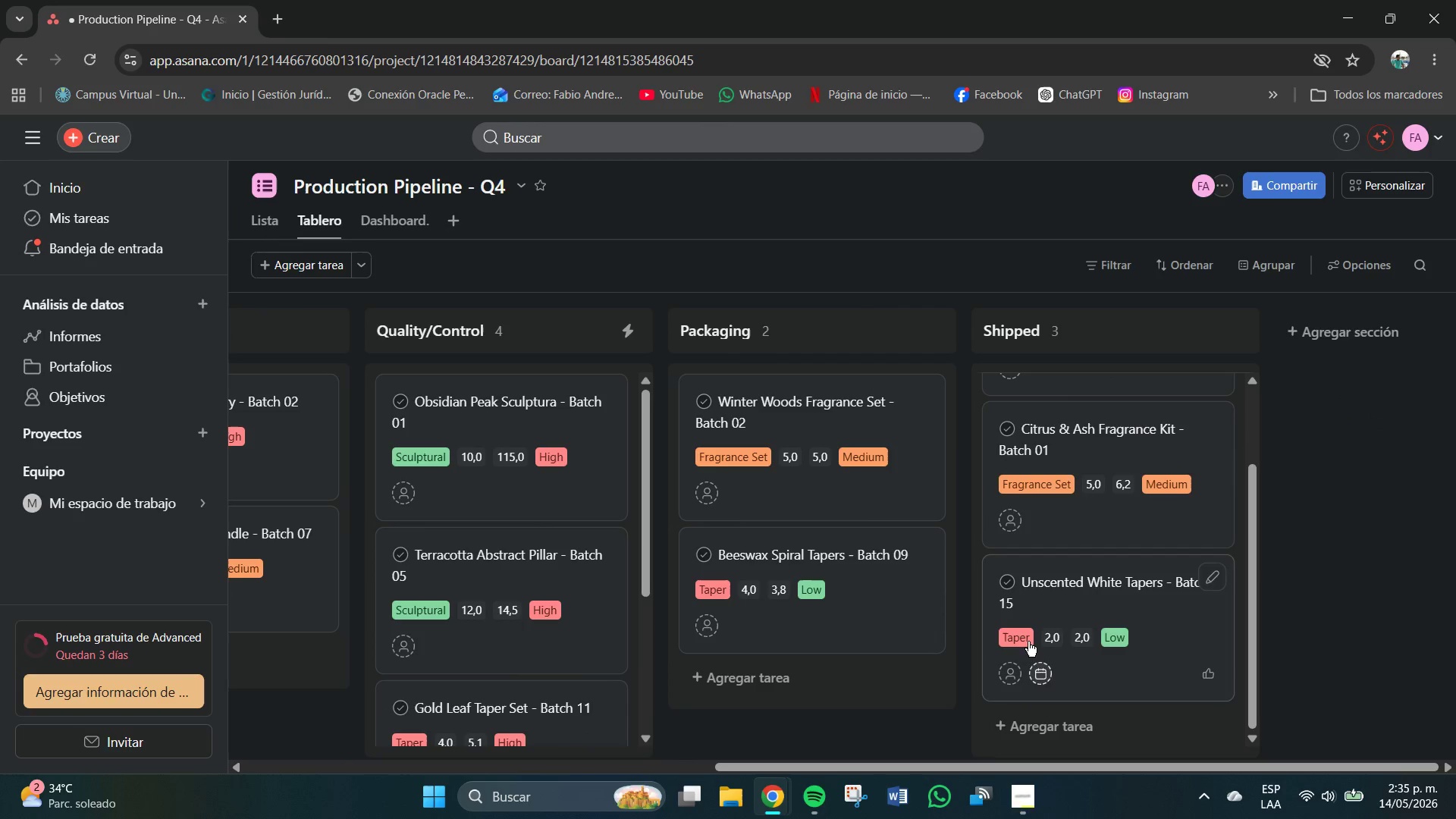 
scroll: coordinate [860, 591], scroll_direction: up, amount: 8.0
 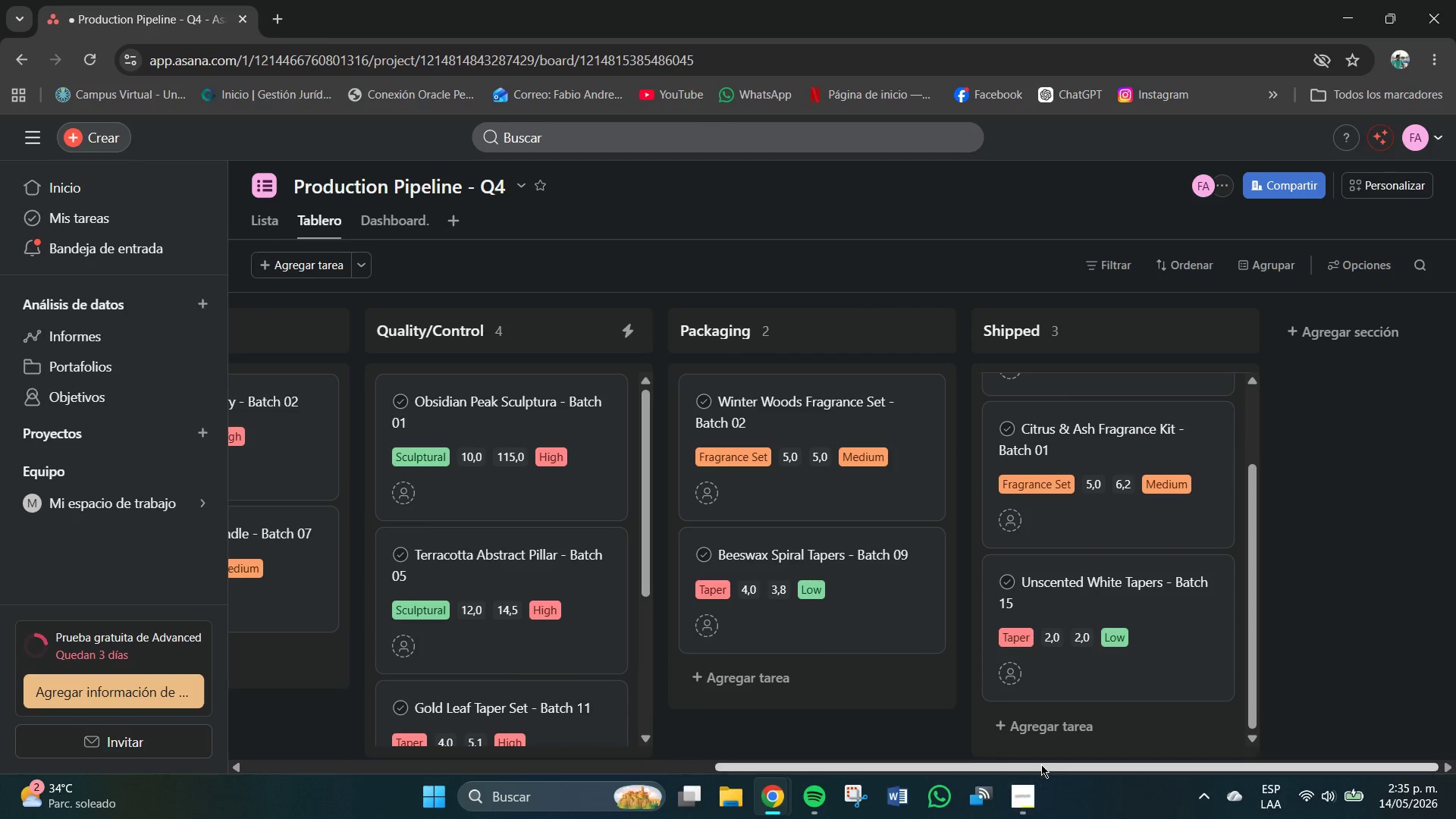 
left_click_drag(start_coordinate=[1041, 764], to_coordinate=[571, 782])
 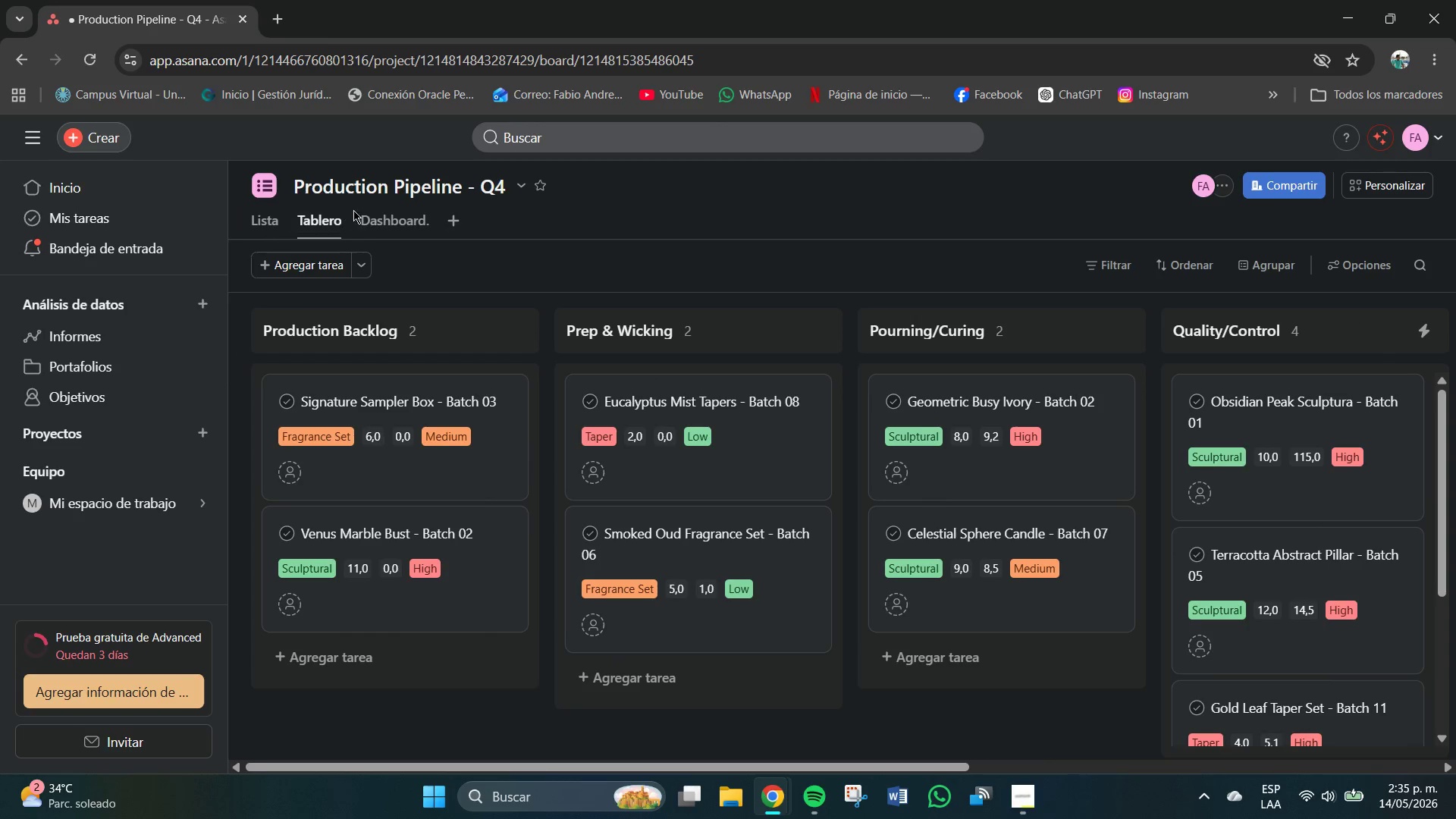 
left_click([382, 220])
 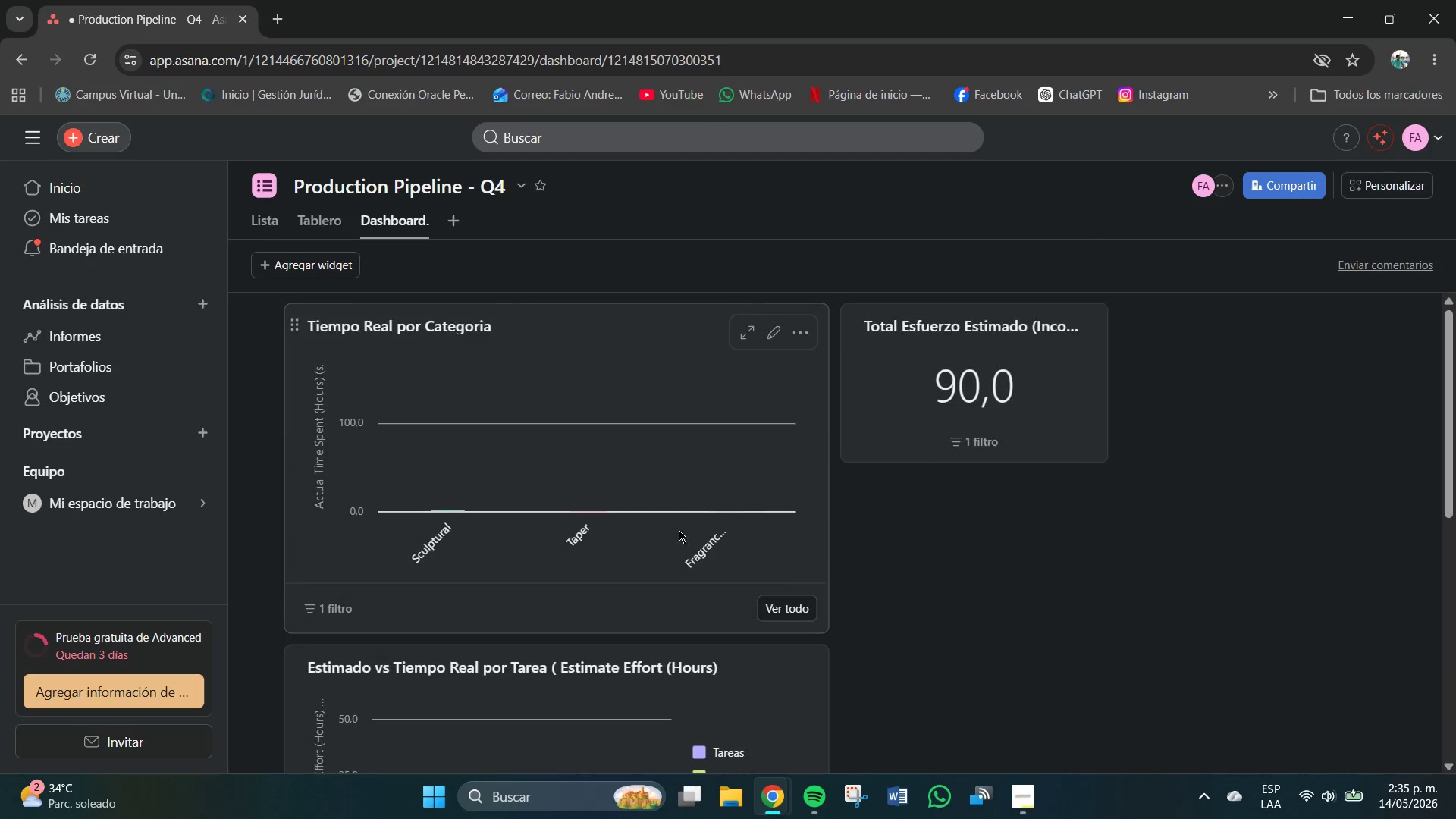 
scroll: coordinate [701, 545], scroll_direction: down, amount: 2.0
 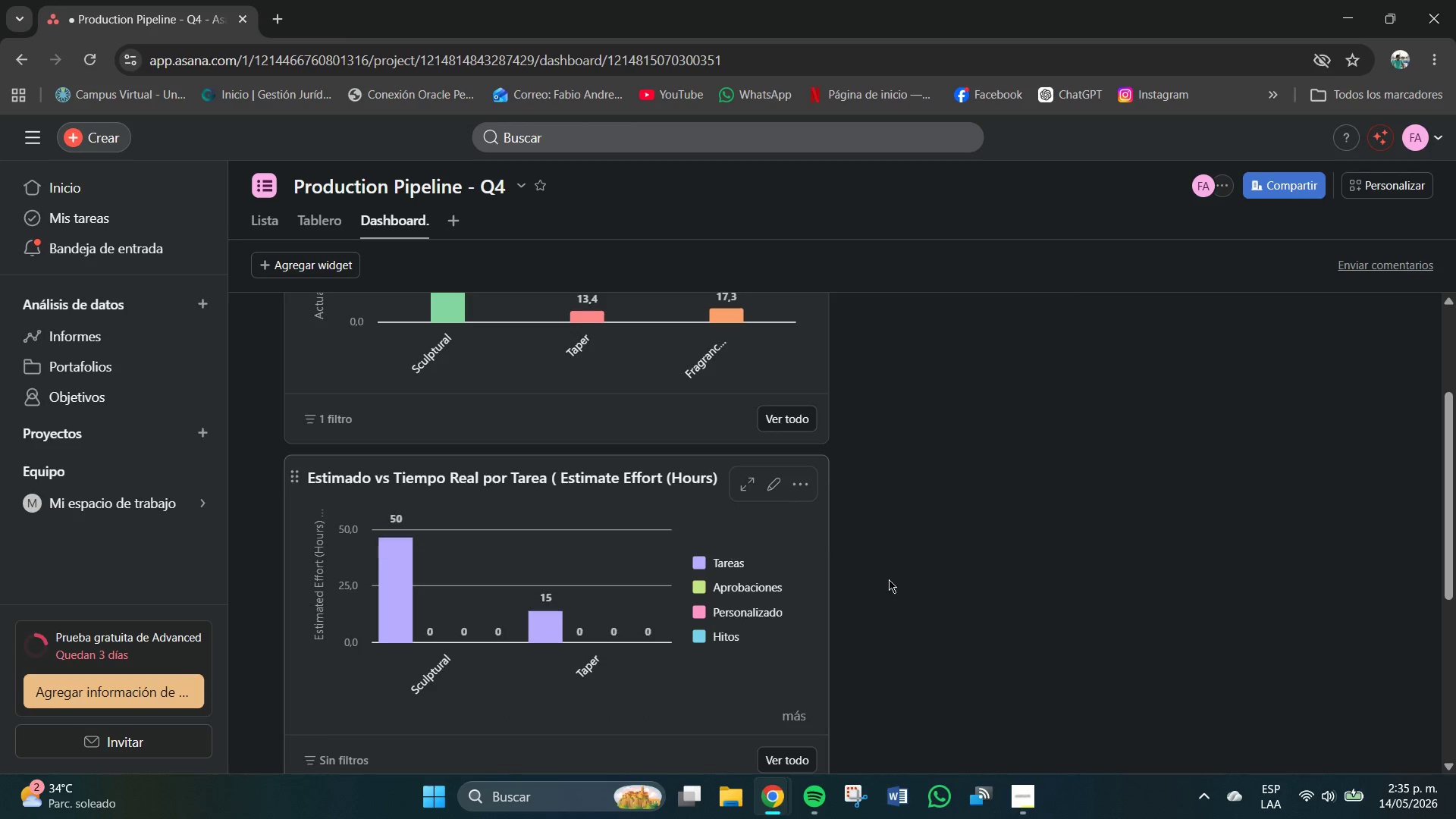 
scroll: coordinate [927, 584], scroll_direction: up, amount: 3.0
 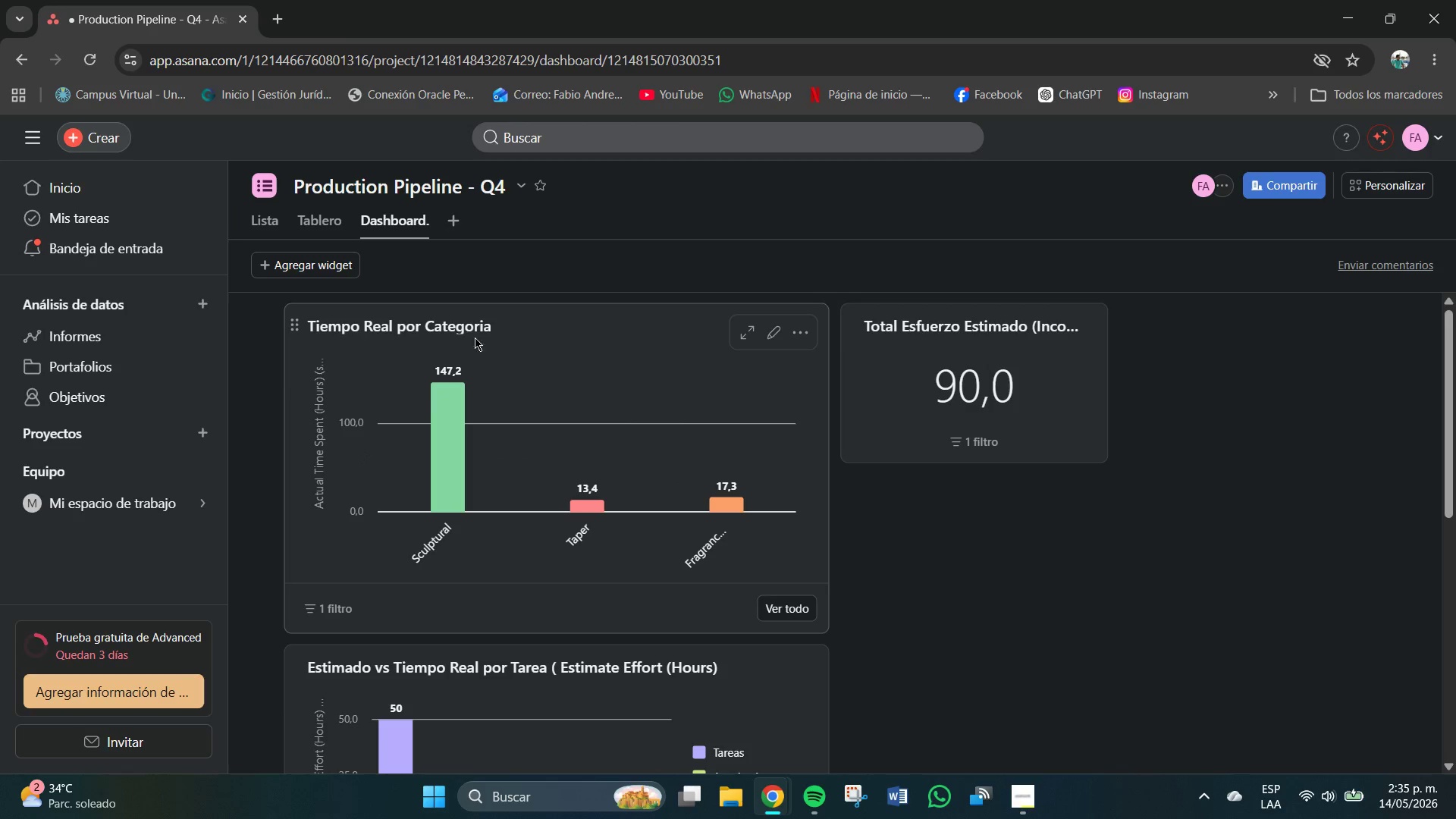 
scroll: coordinate [716, 508], scroll_direction: down, amount: 7.0
 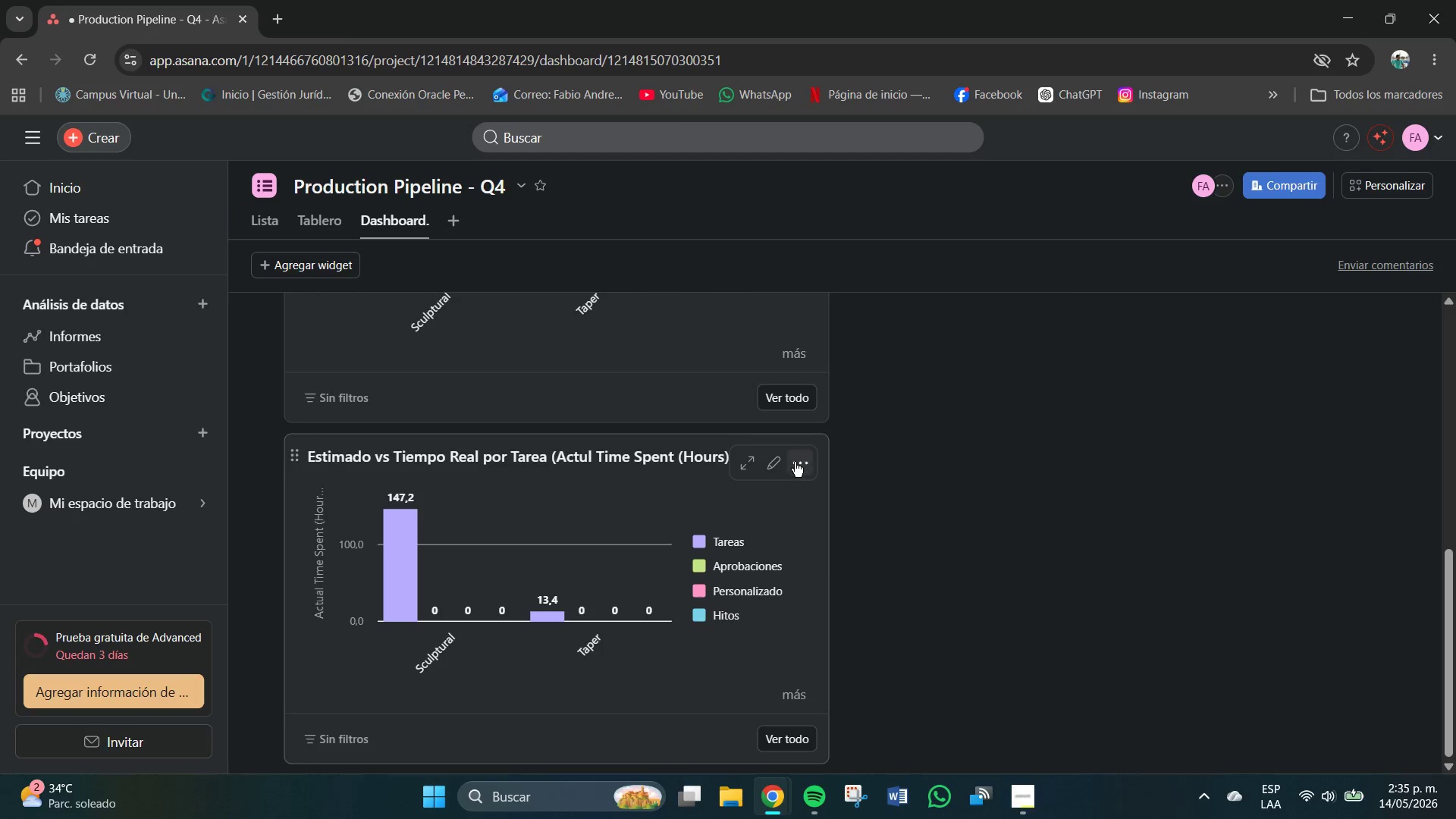 
mouse_move([780, 479])
 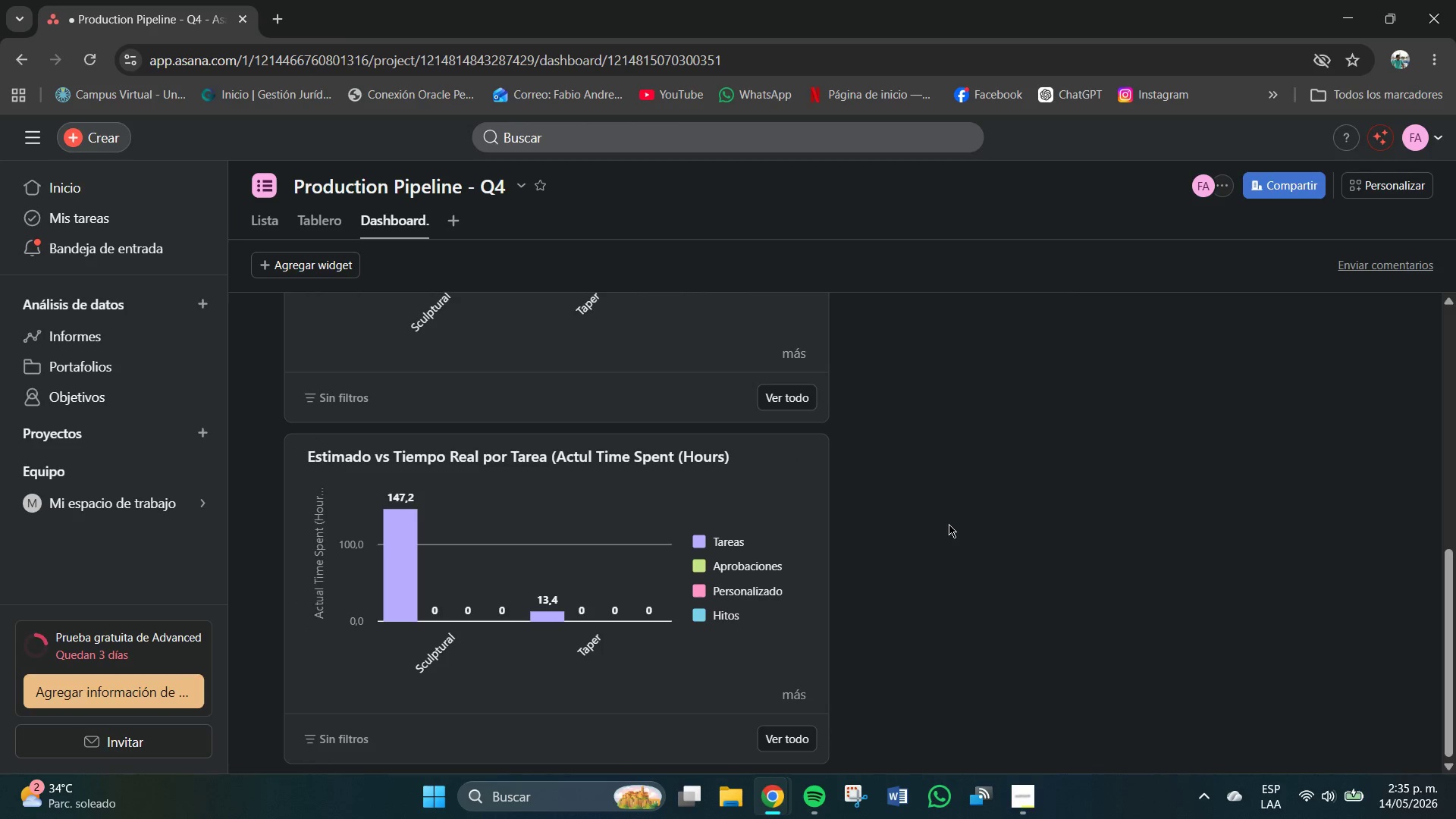 
left_click([949, 524])
 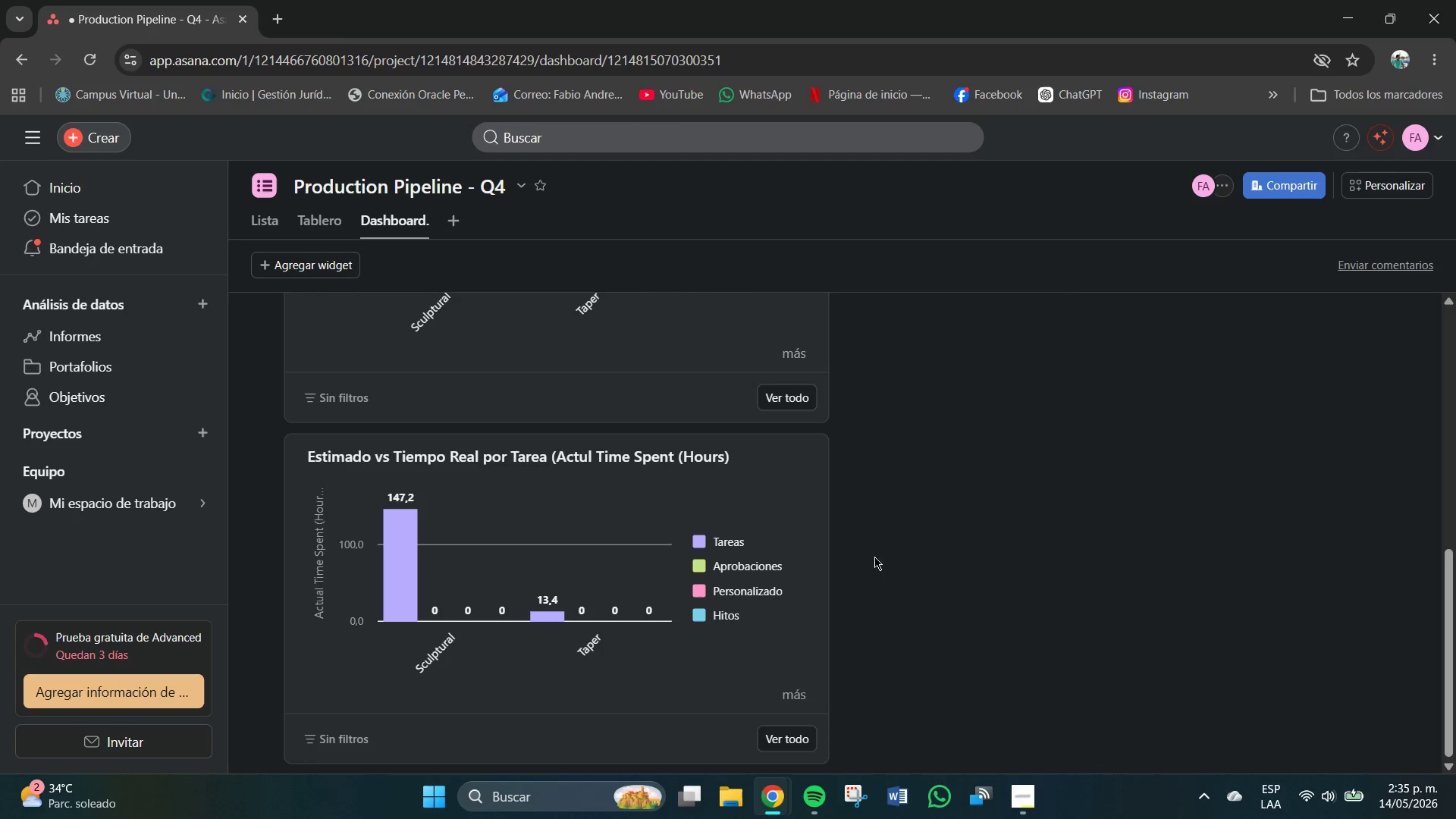 
scroll: coordinate [867, 562], scroll_direction: down, amount: 5.0
 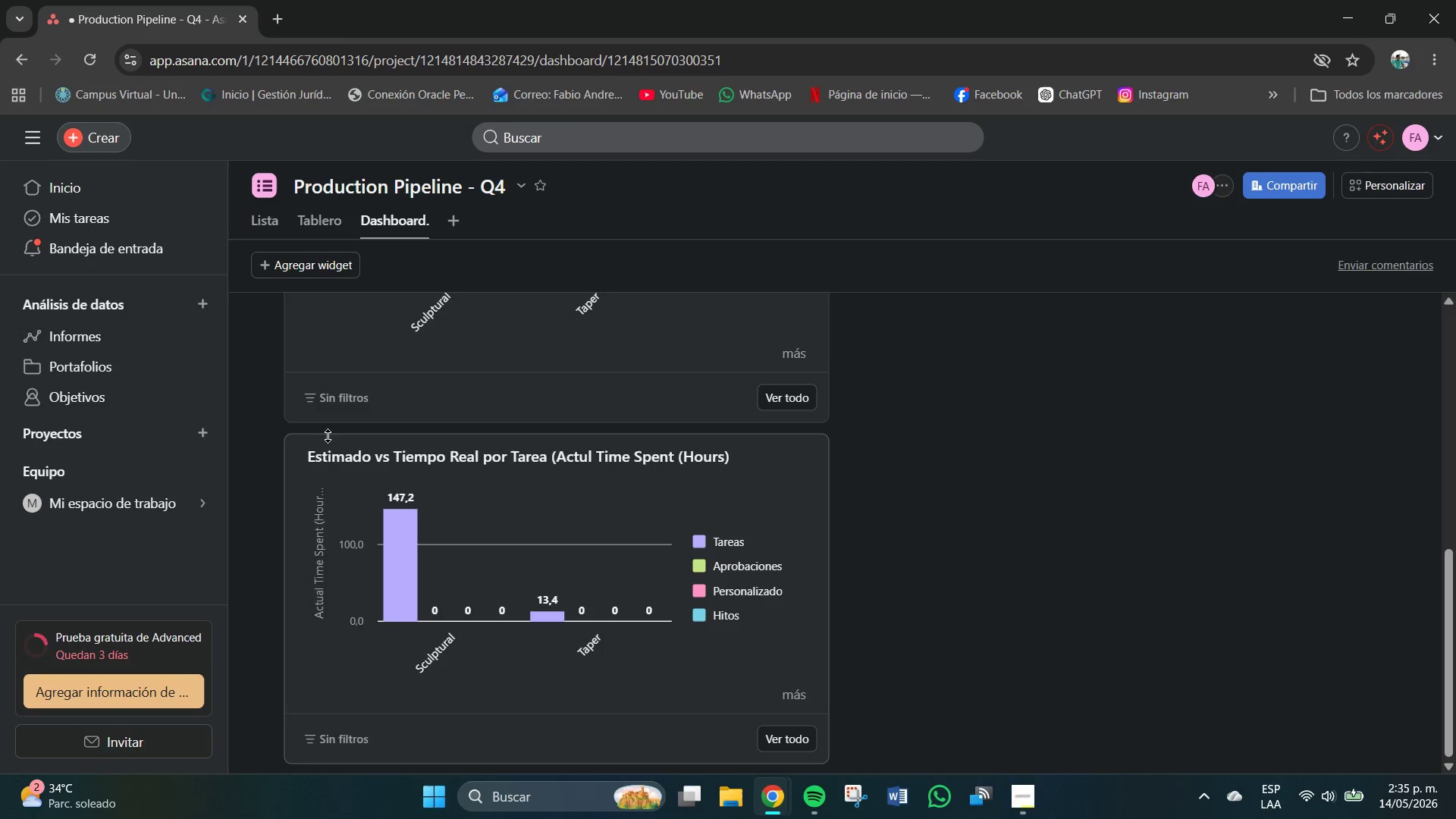 
scroll: coordinate [934, 450], scroll_direction: up, amount: 9.0
 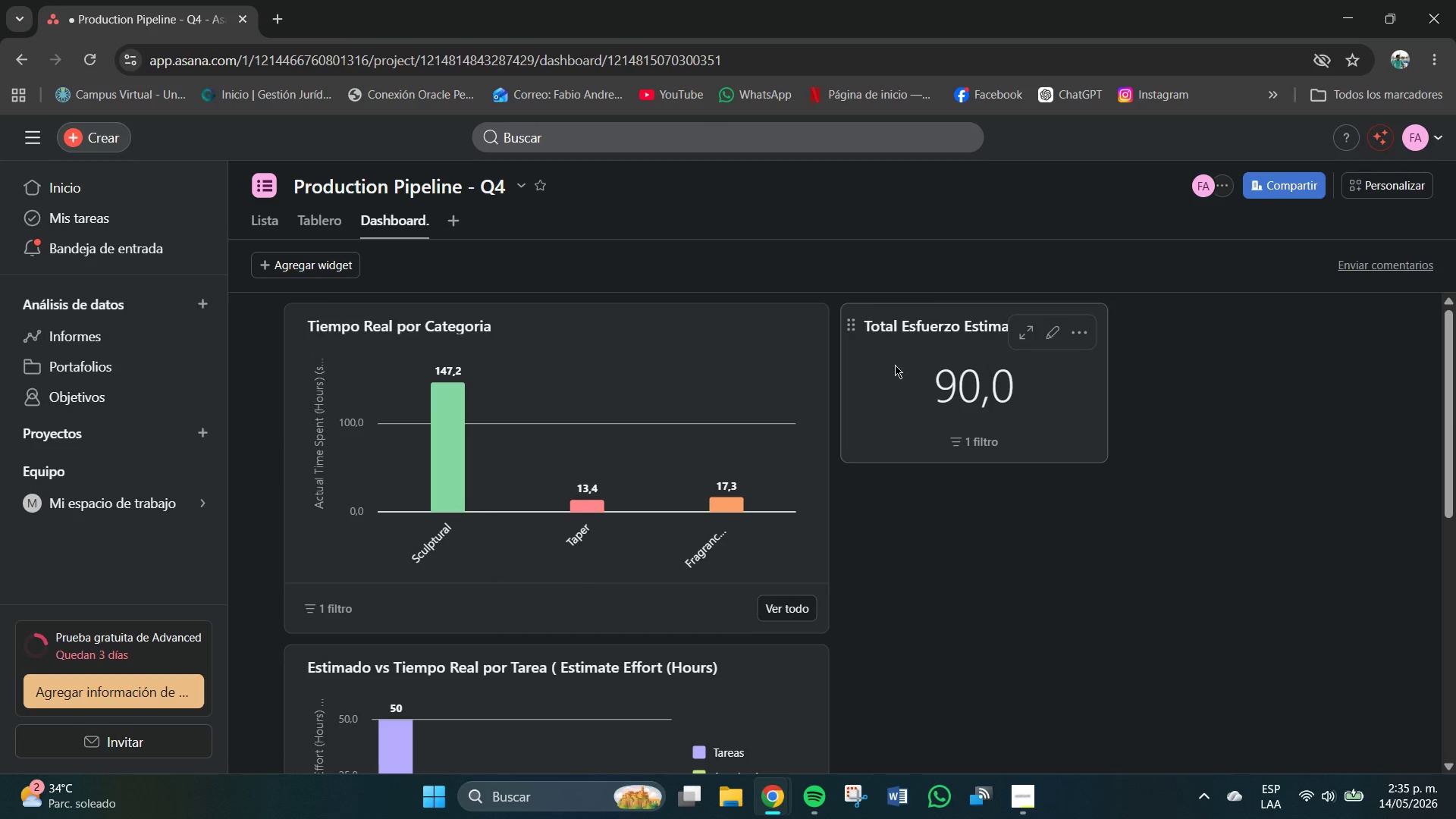 
left_click_drag(start_coordinate=[887, 365], to_coordinate=[910, 468])
 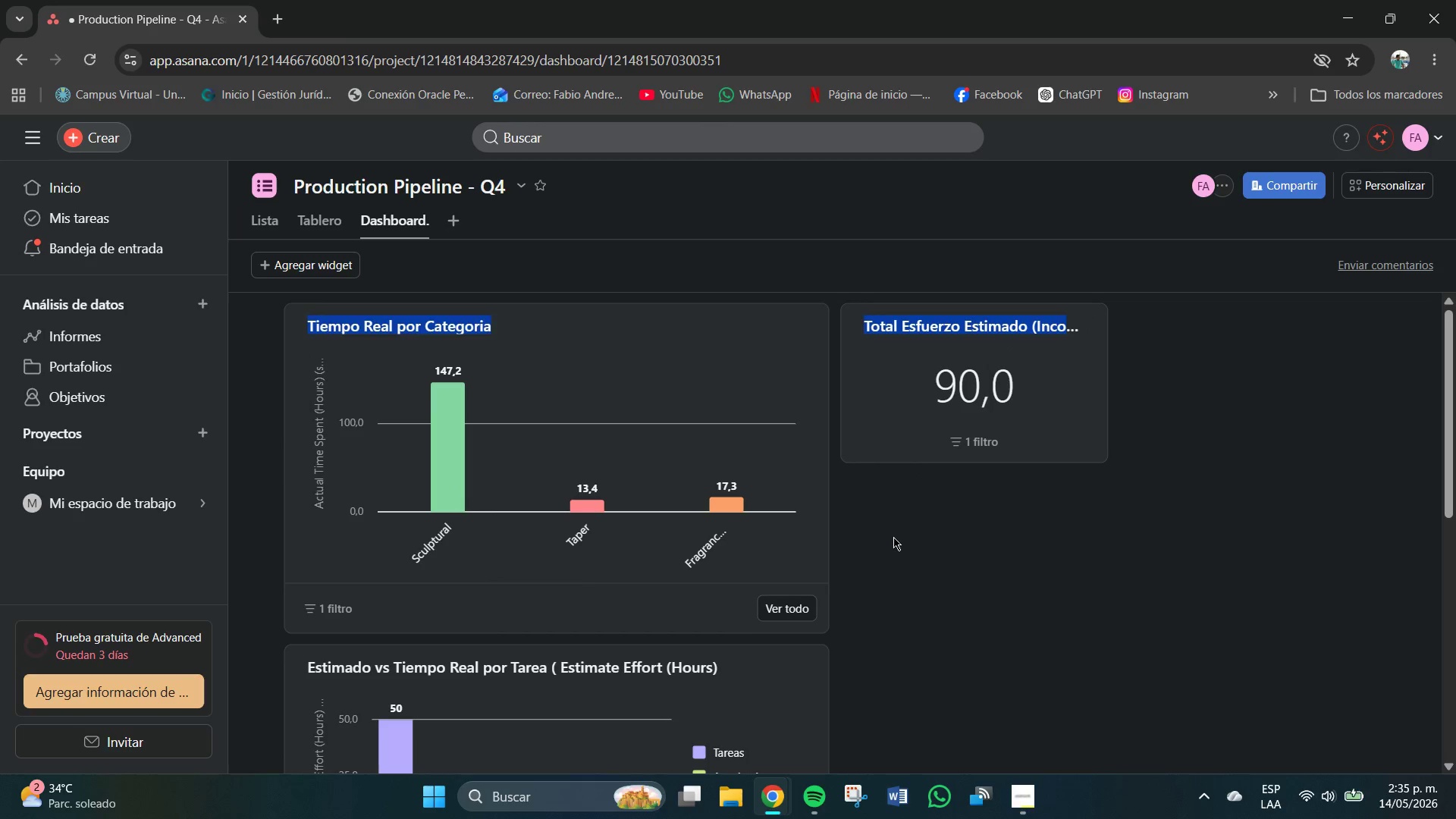 
left_click([892, 537])
 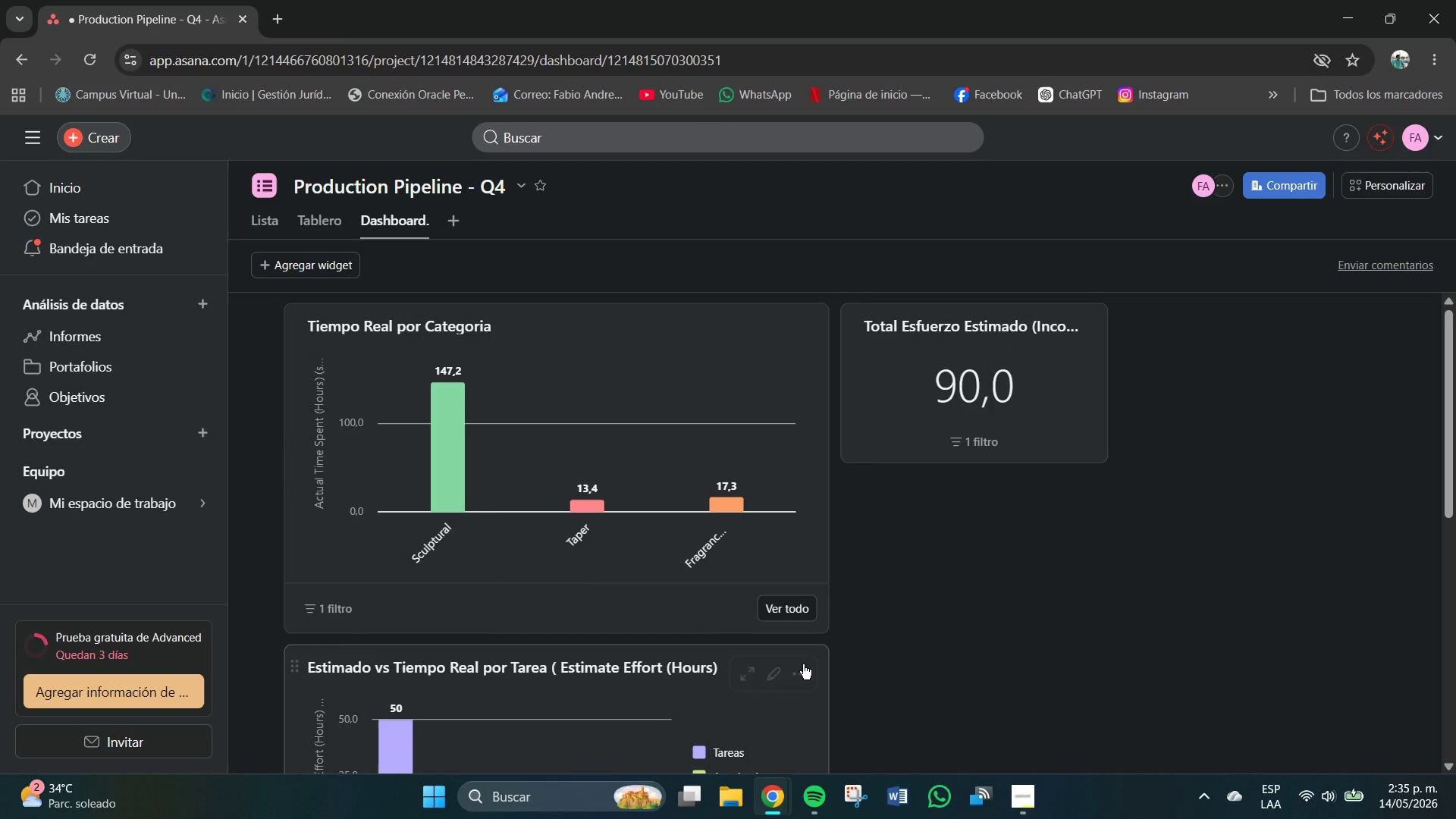 
left_click([803, 673])
 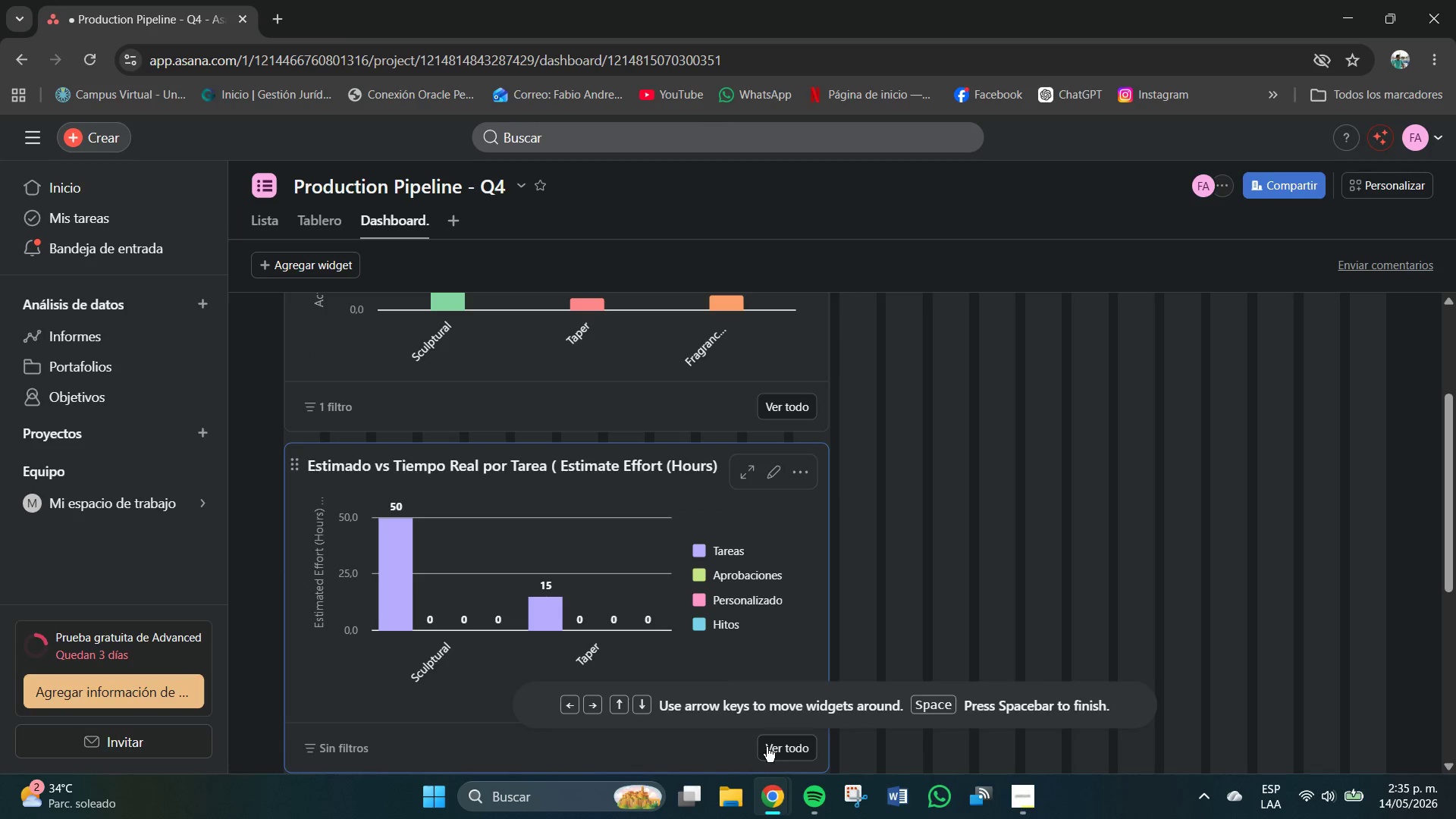 
wait(5.8)
 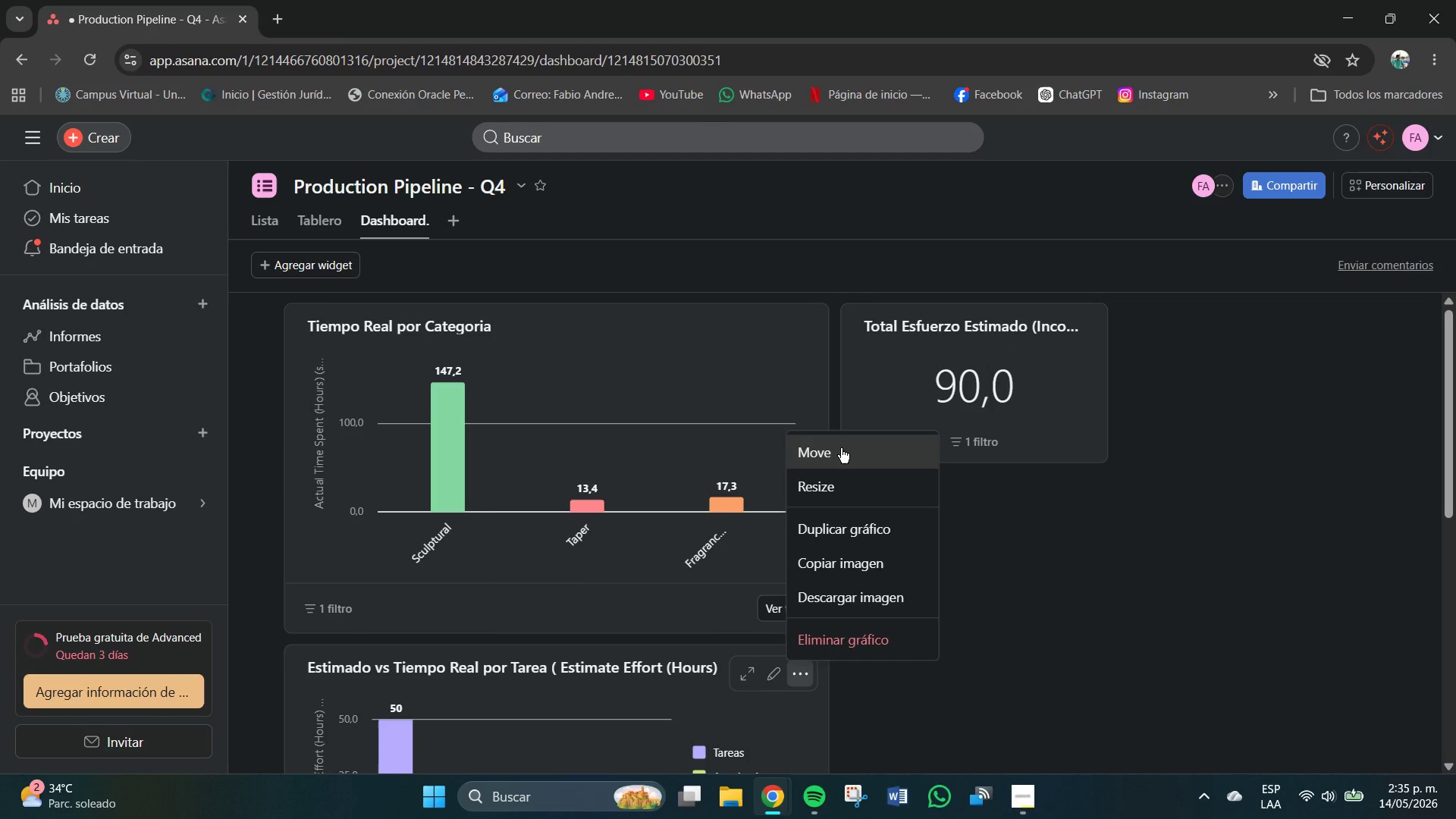 
left_click([593, 704])
 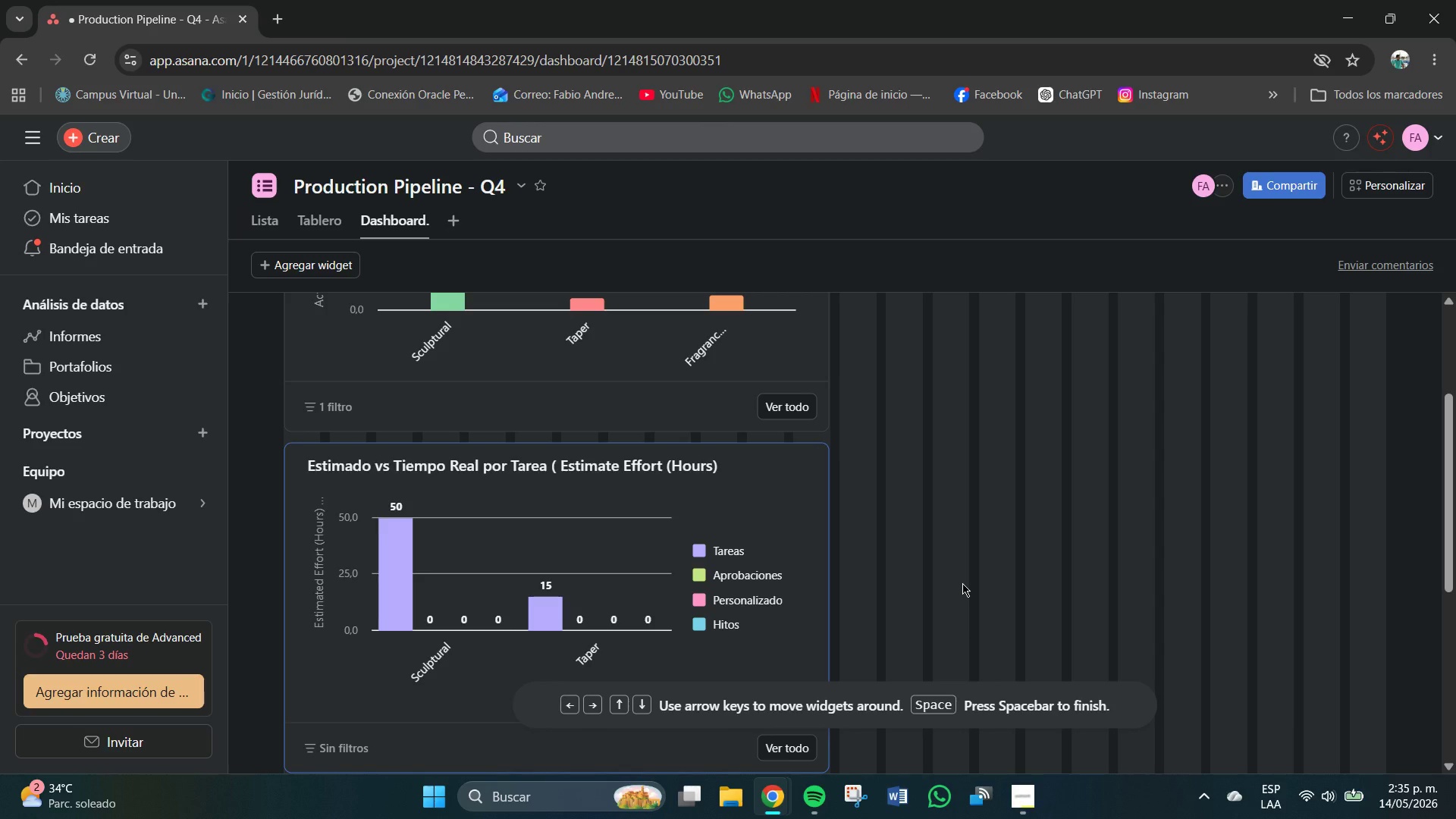 
key(ArrowRight)
 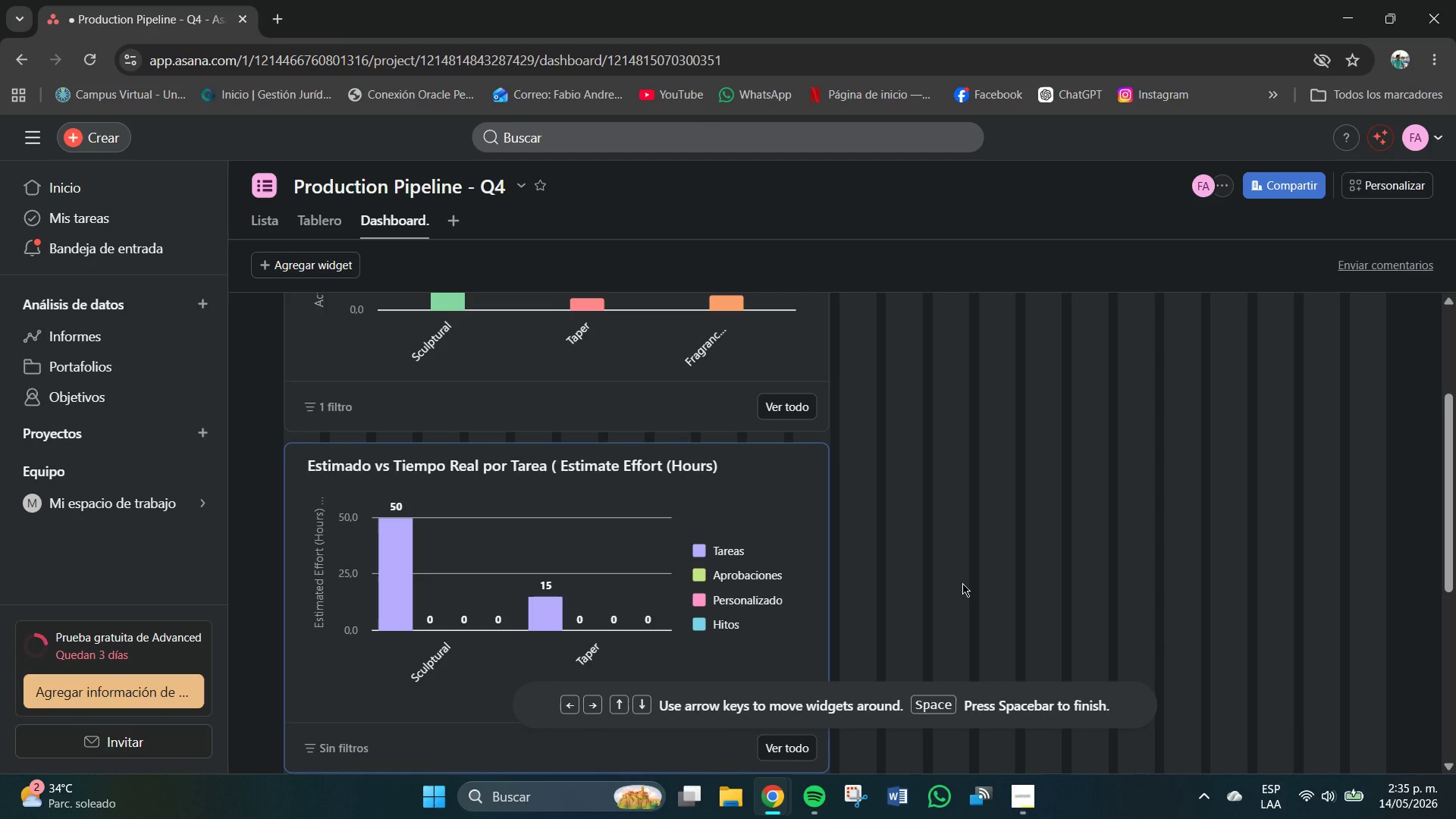 
key(ArrowRight)
 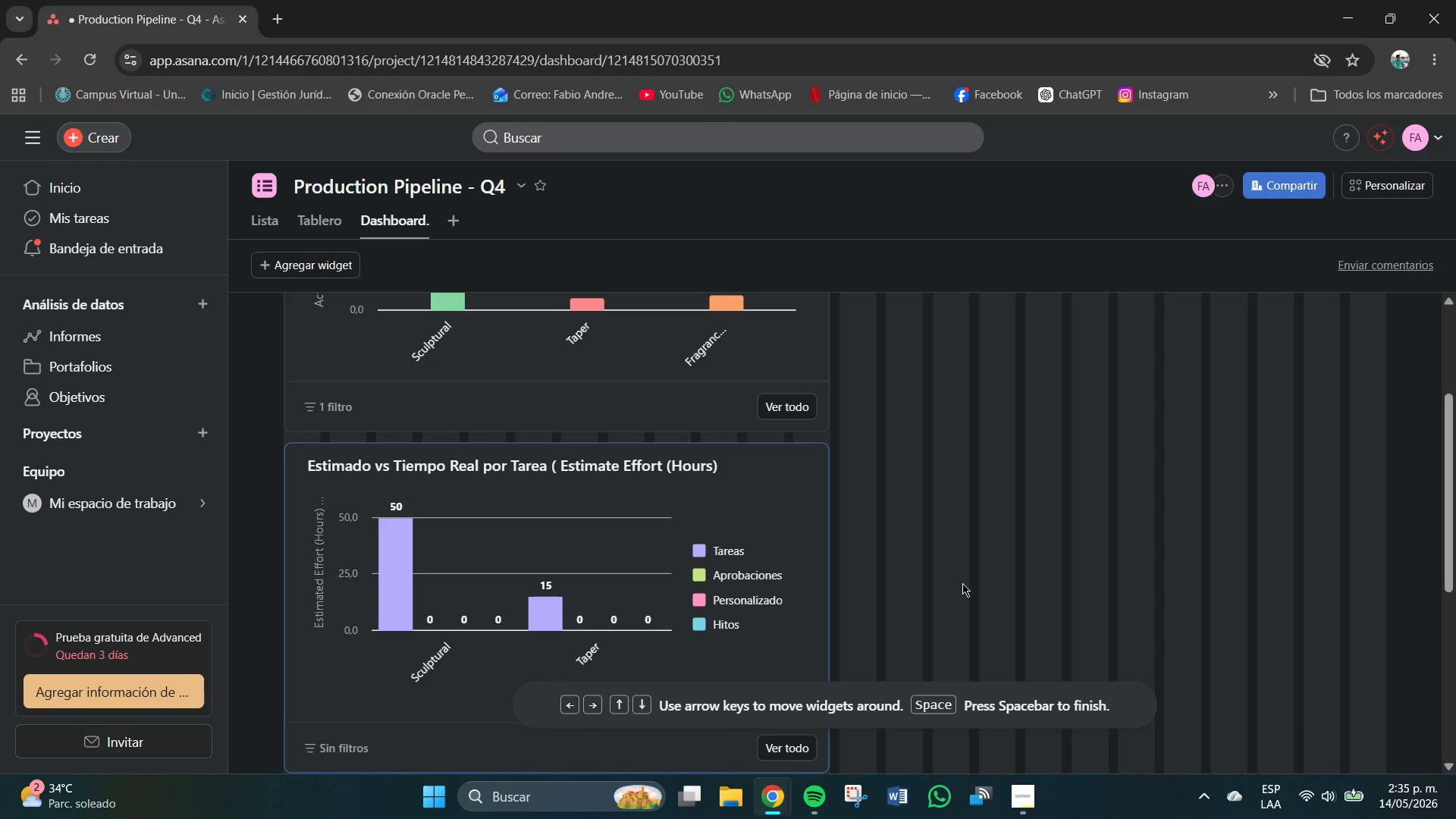 
key(ArrowRight)
 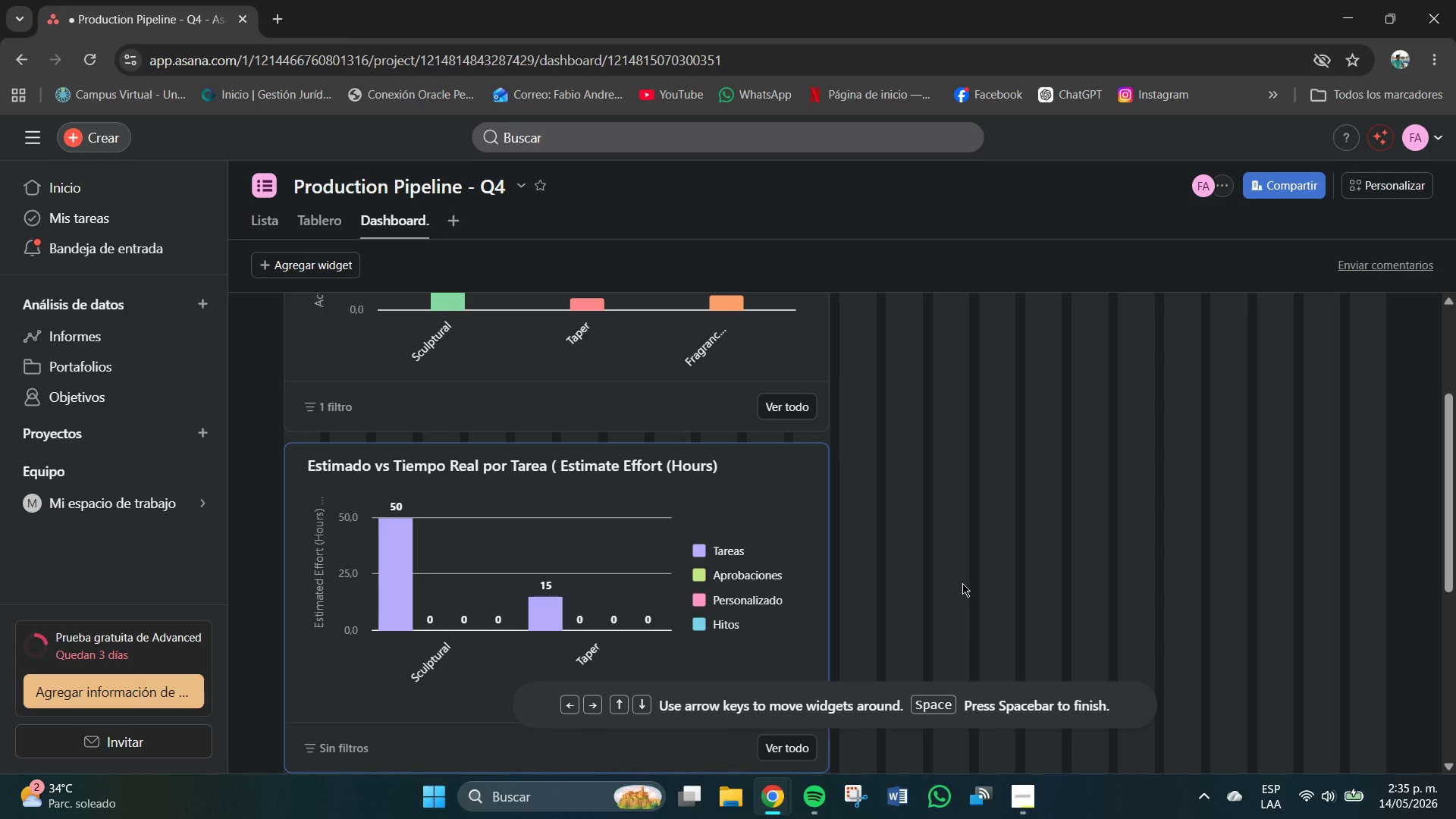 
hold_key(key=ArrowRight, duration=0.7)
 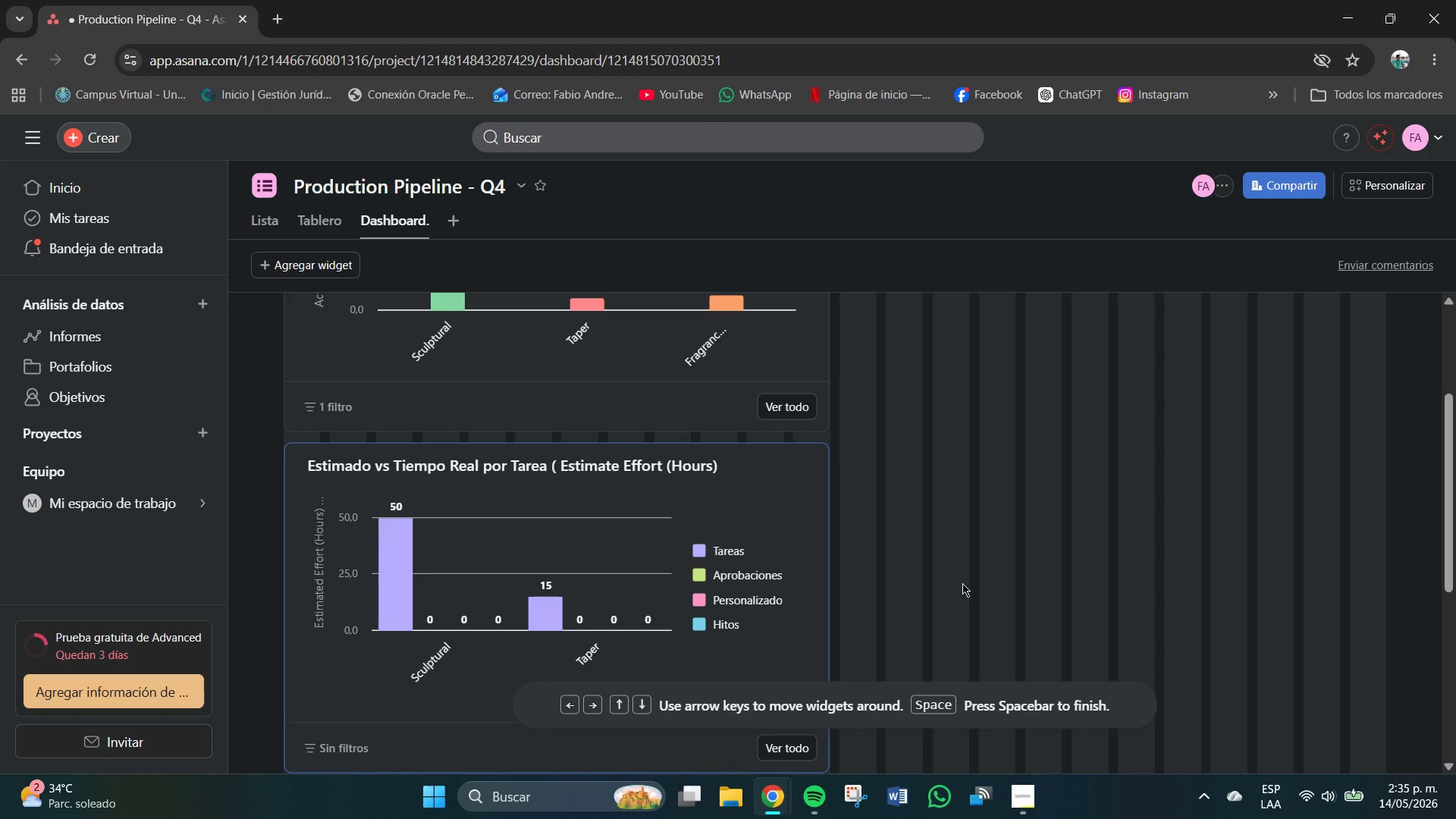 
key(ArrowRight)
 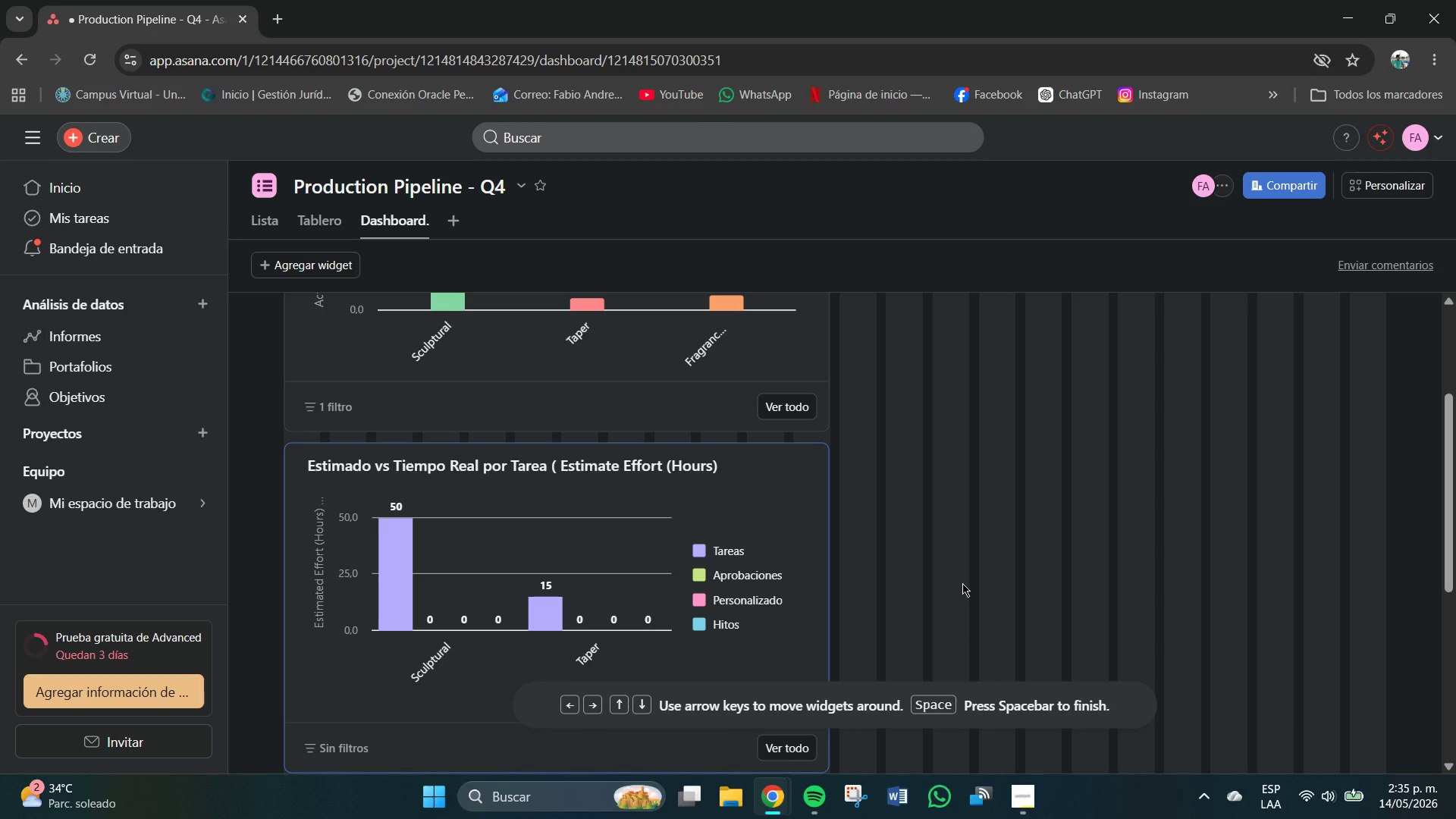 
hold_key(key=ArrowRight, duration=0.33)
 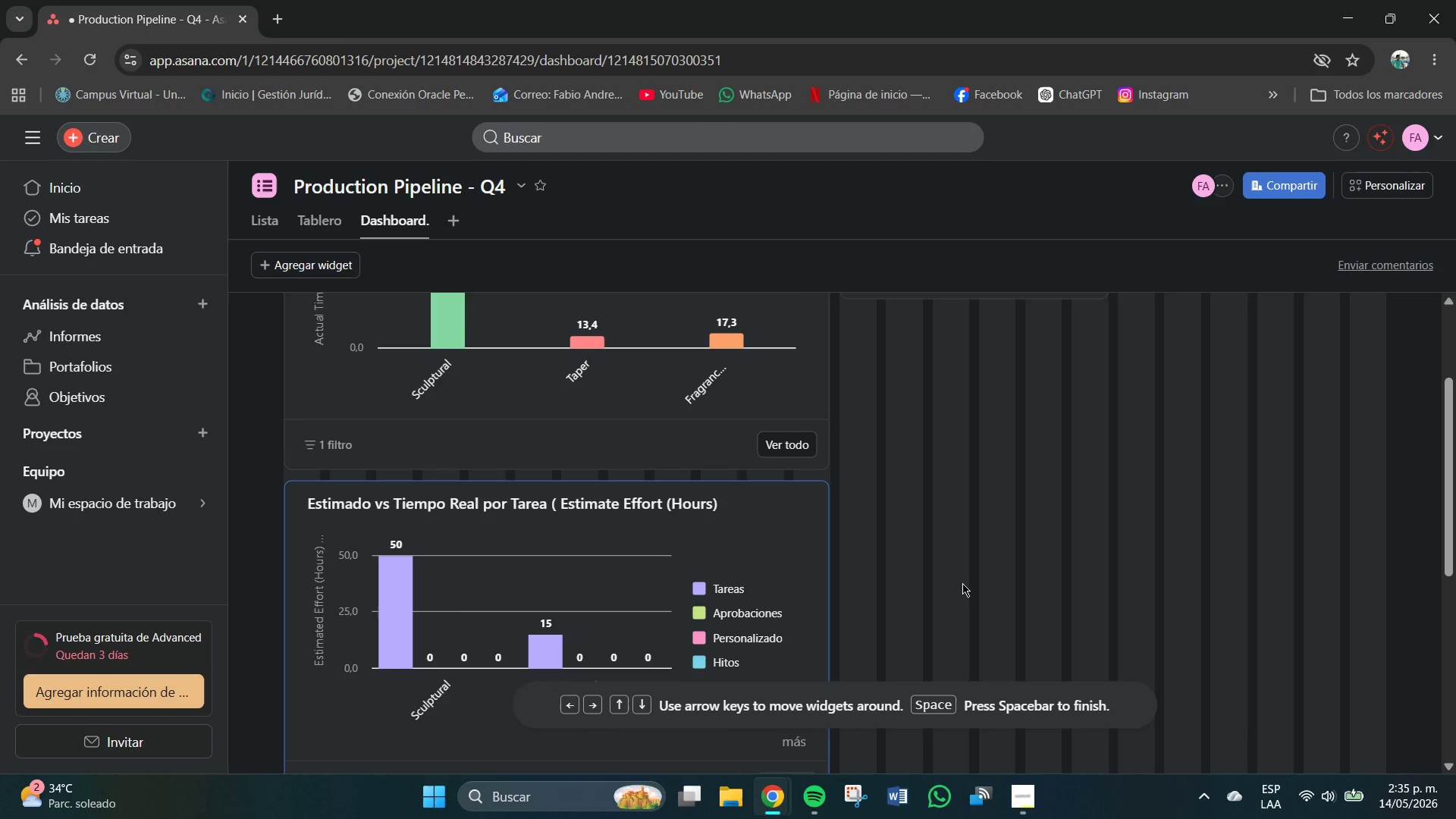 
key(ArrowLeft)
 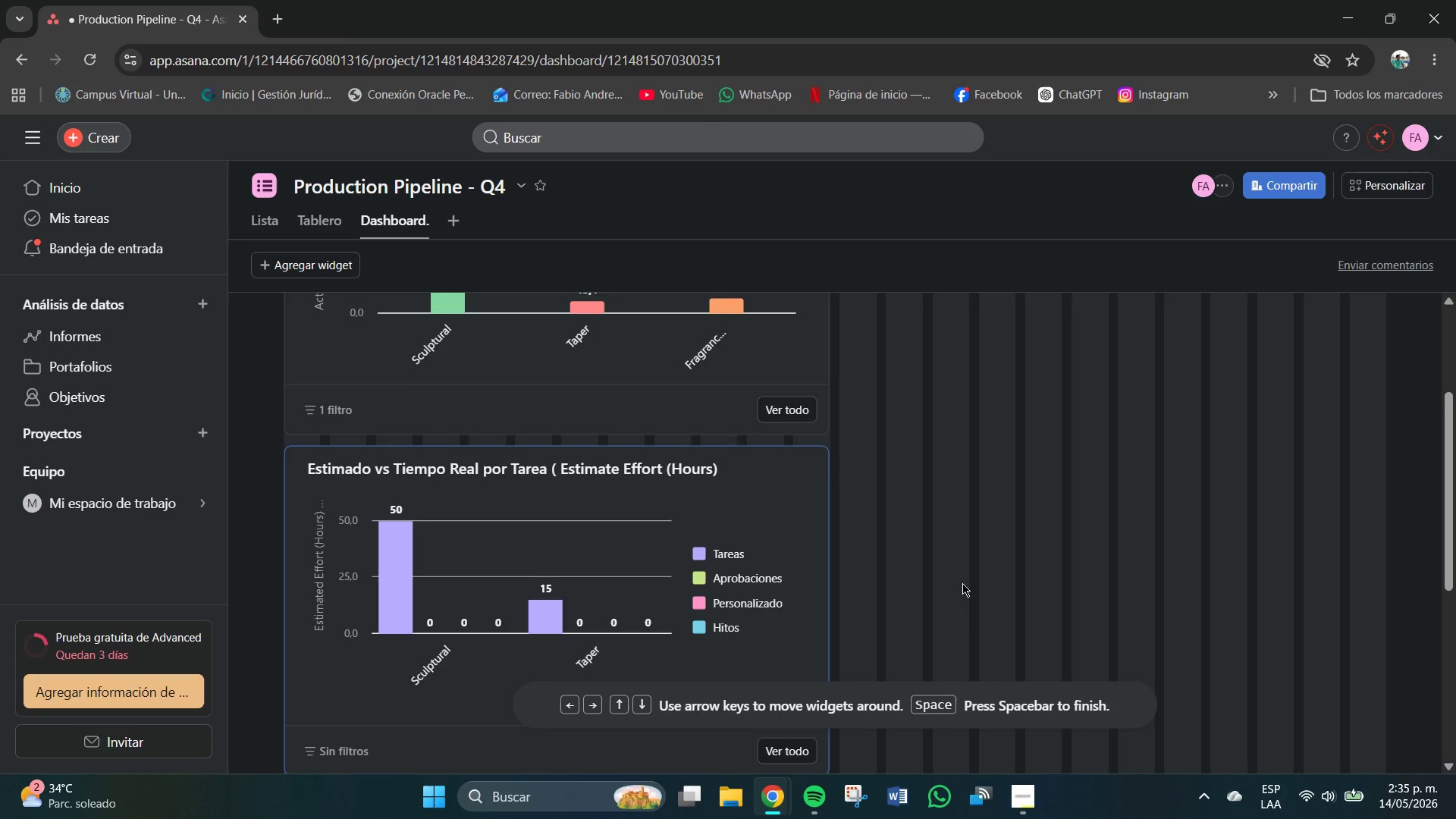 
key(ArrowUp)
 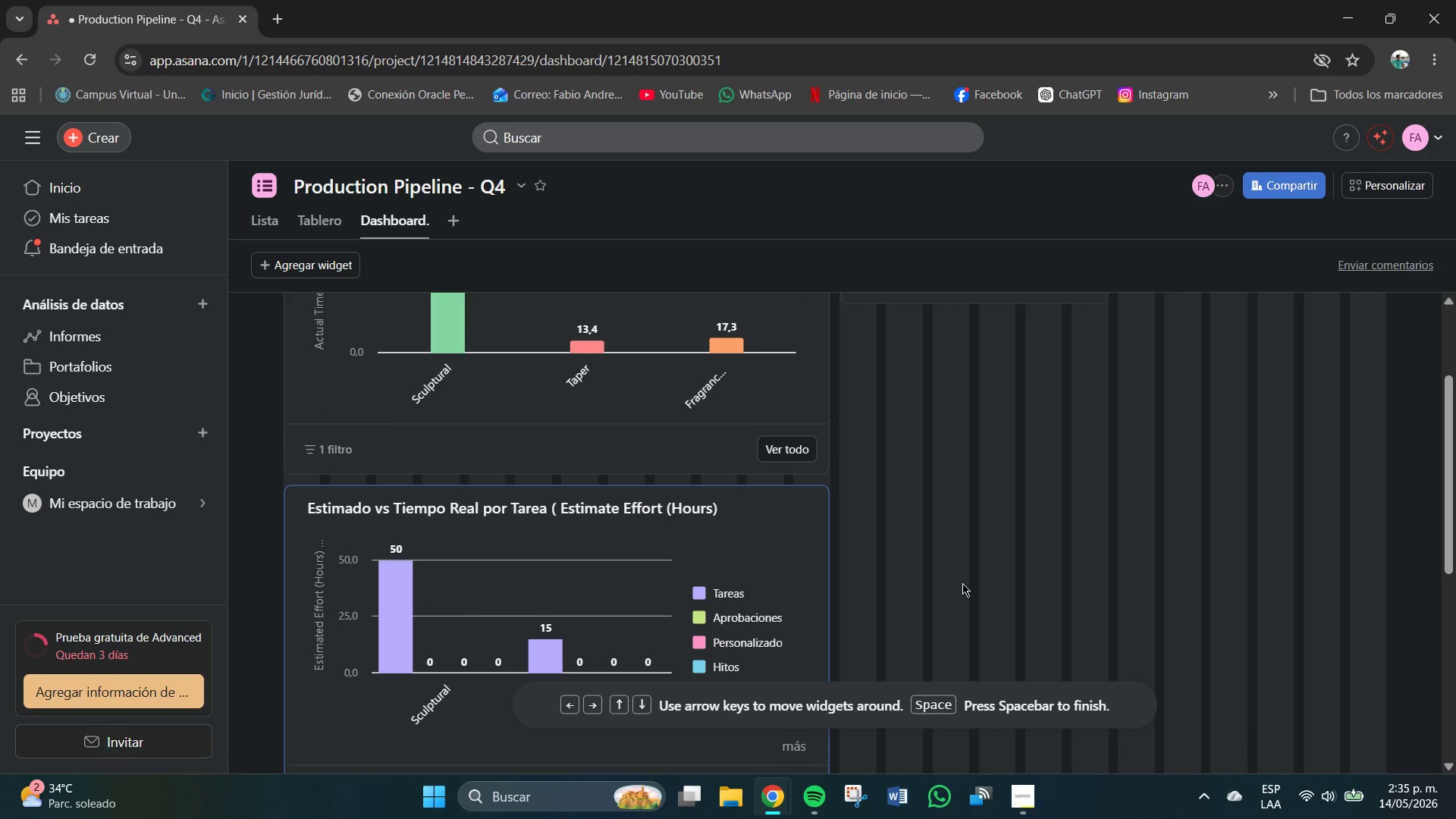 
key(ArrowUp)
 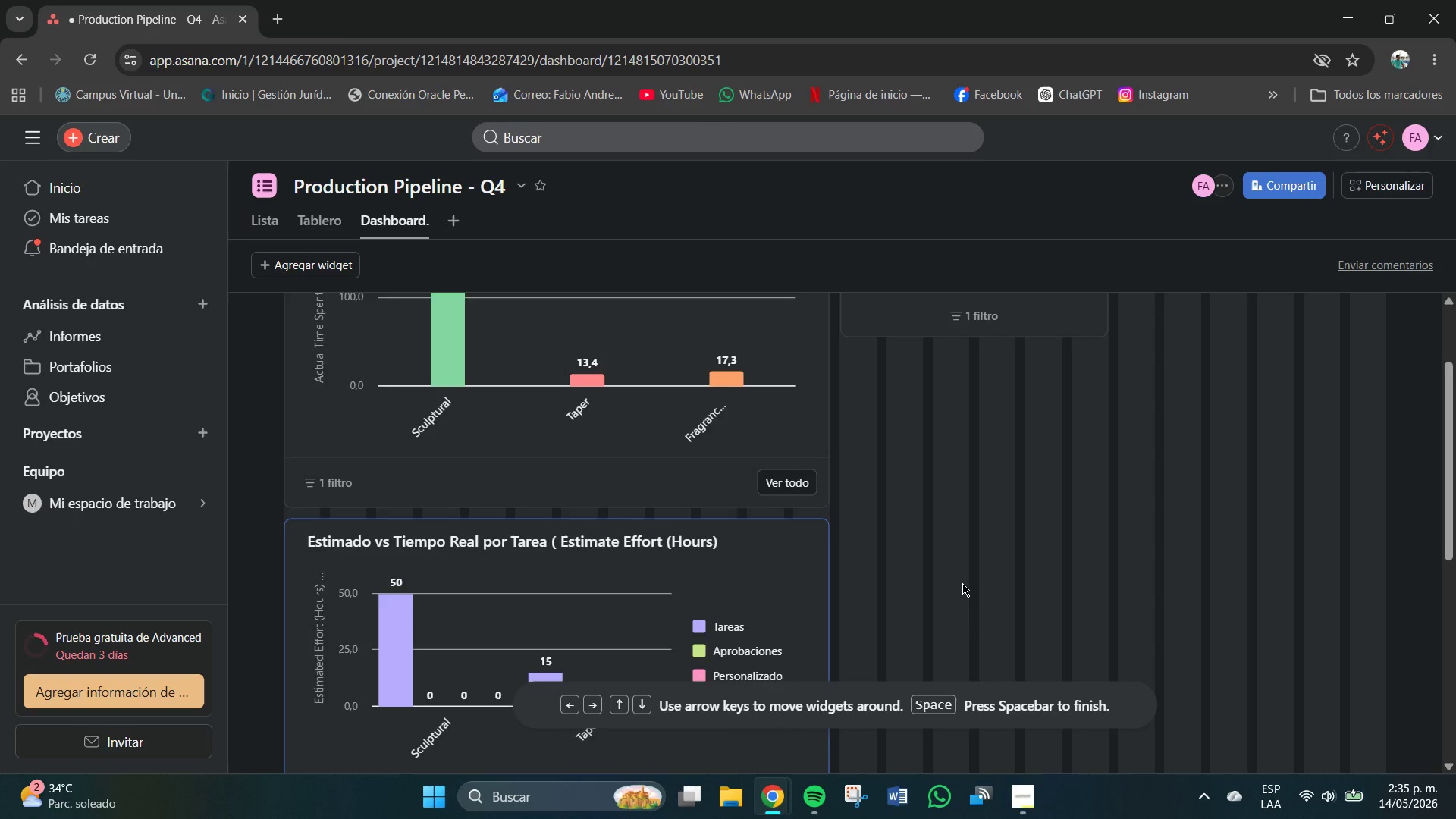 
key(ArrowDown)
 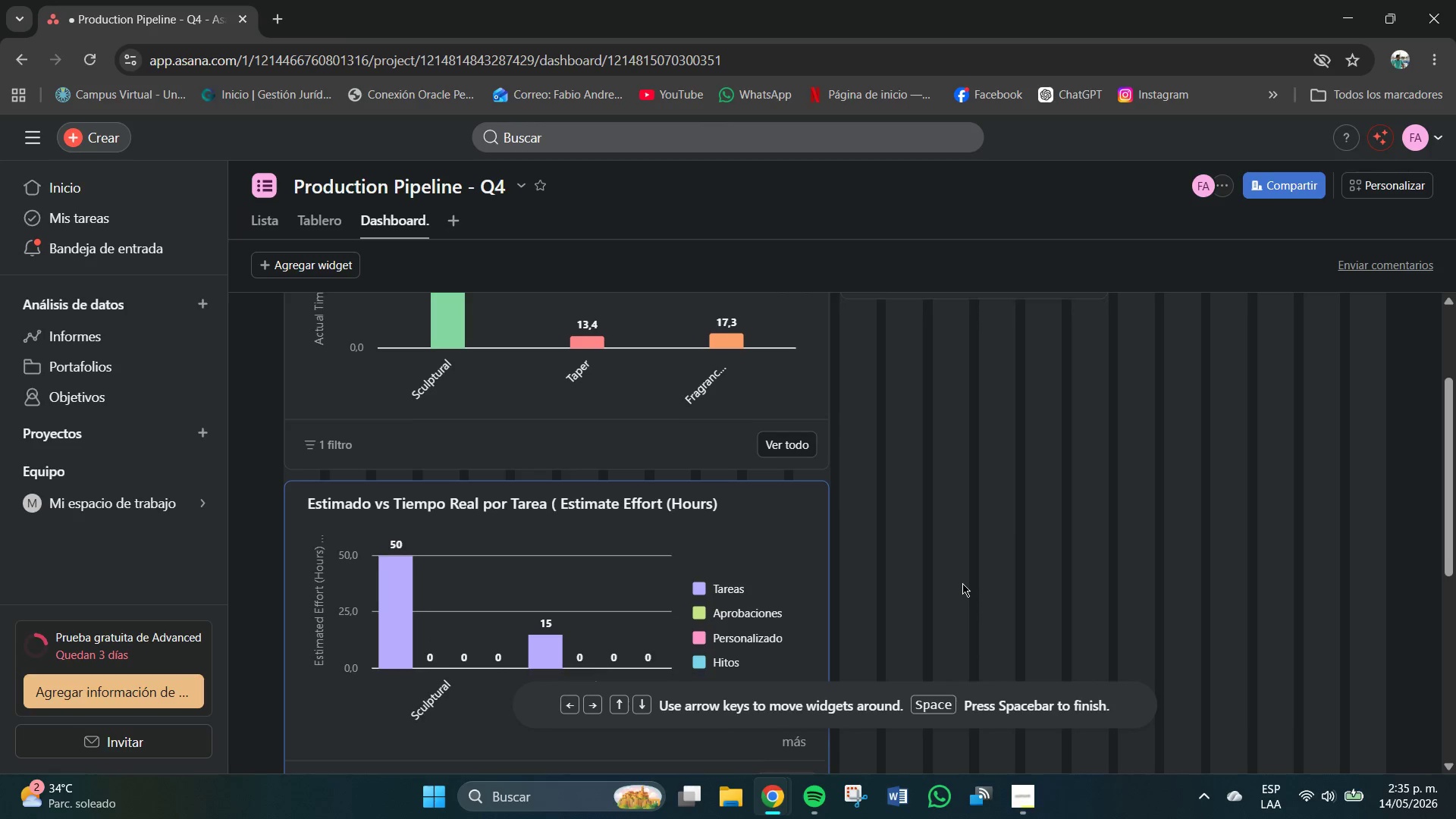 
key(ArrowDown)
 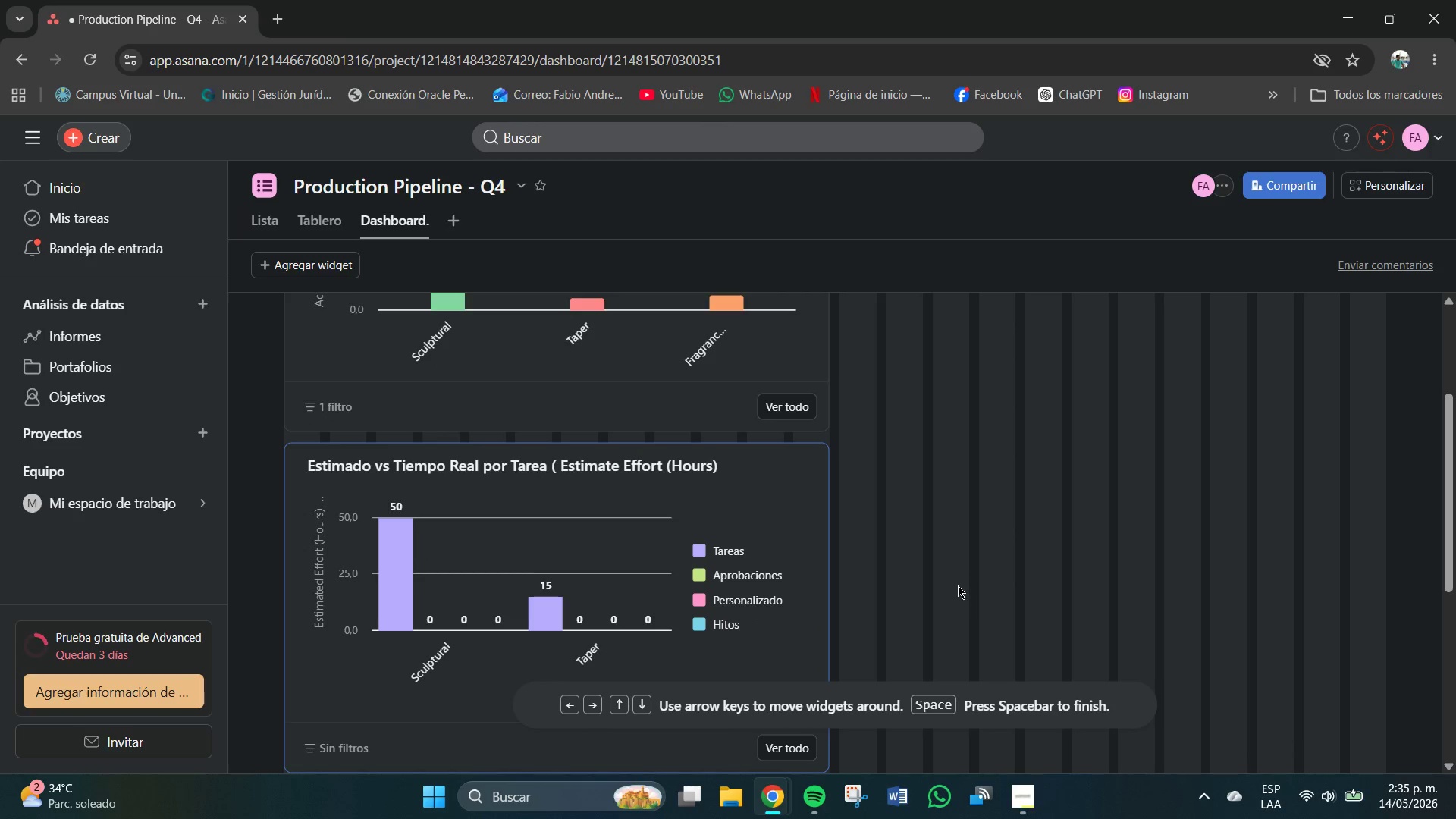 
scroll: coordinate [952, 582], scroll_direction: up, amount: 12.0
 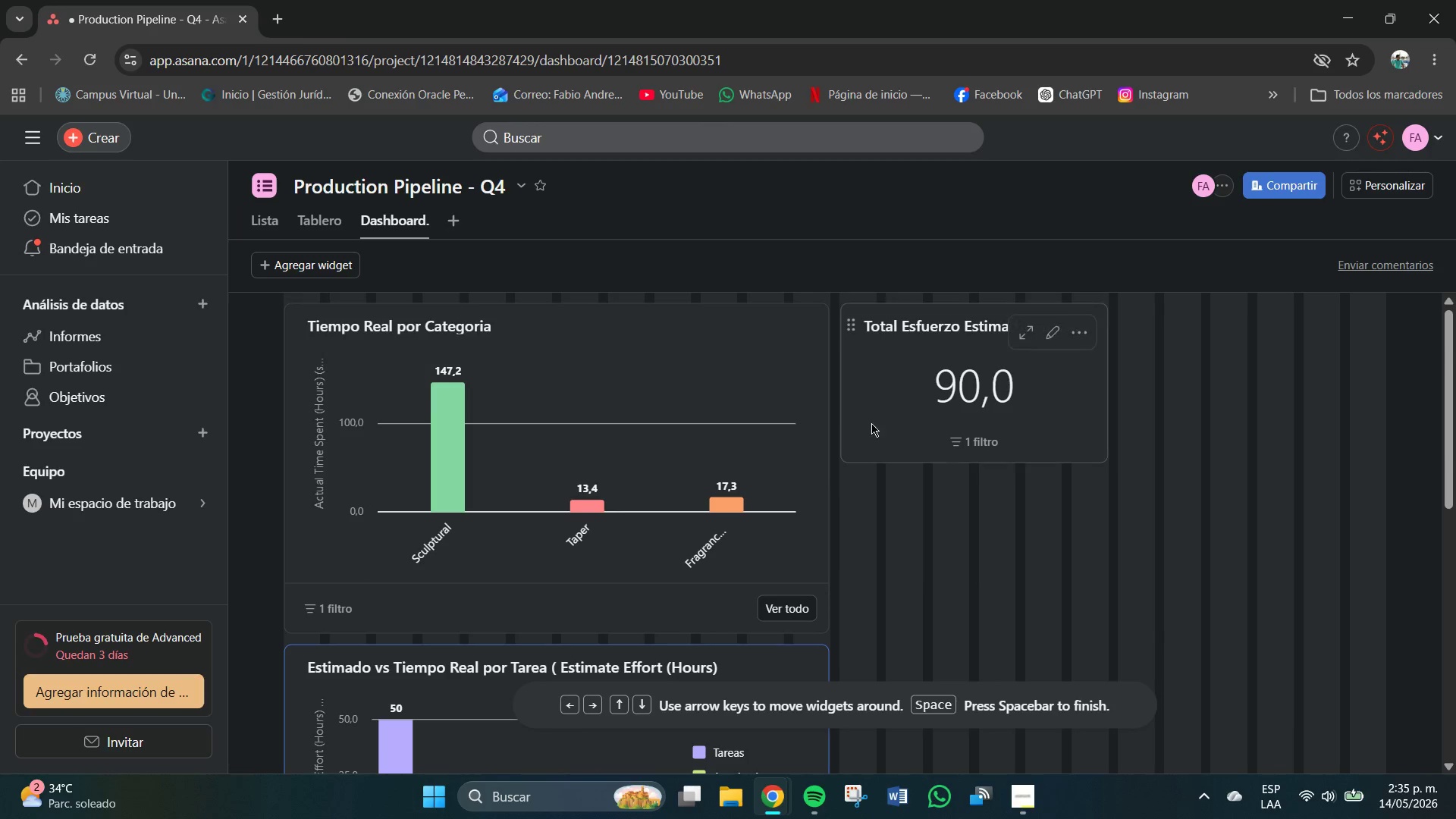 
left_click_drag(start_coordinate=[885, 399], to_coordinate=[1072, 417])
 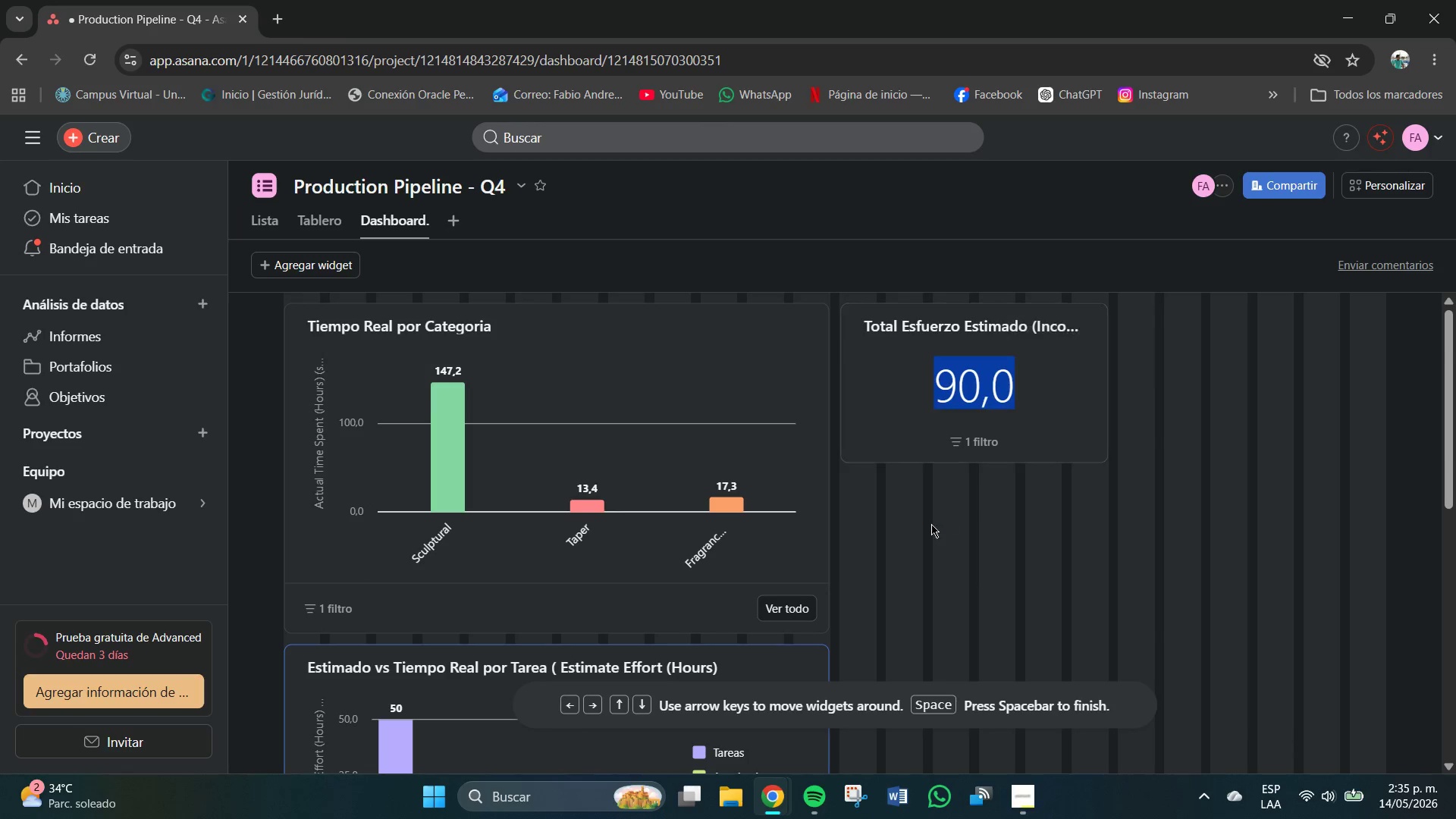 
left_click([930, 524])
 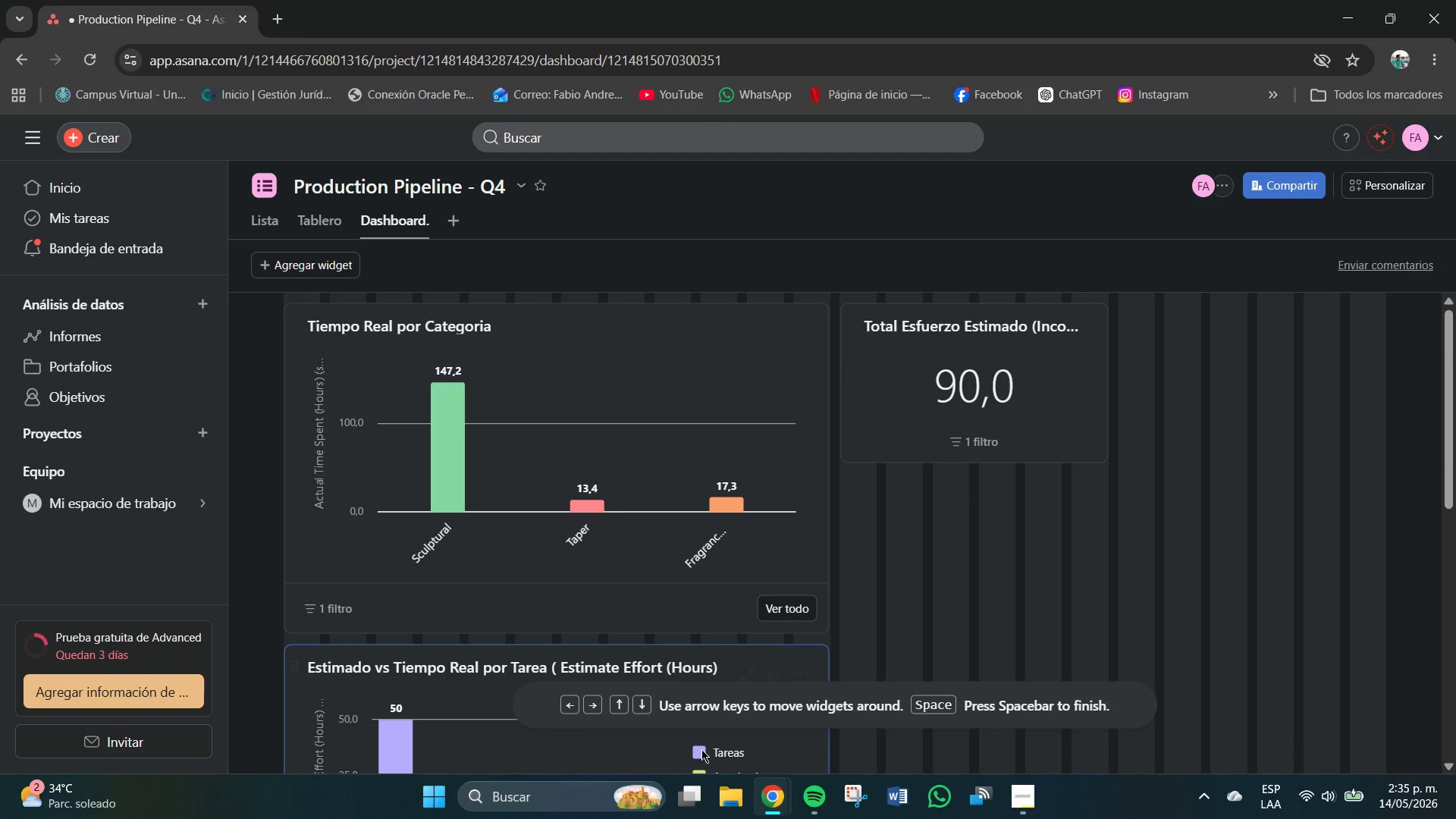 
scroll: coordinate [758, 679], scroll_direction: down, amount: 3.0
 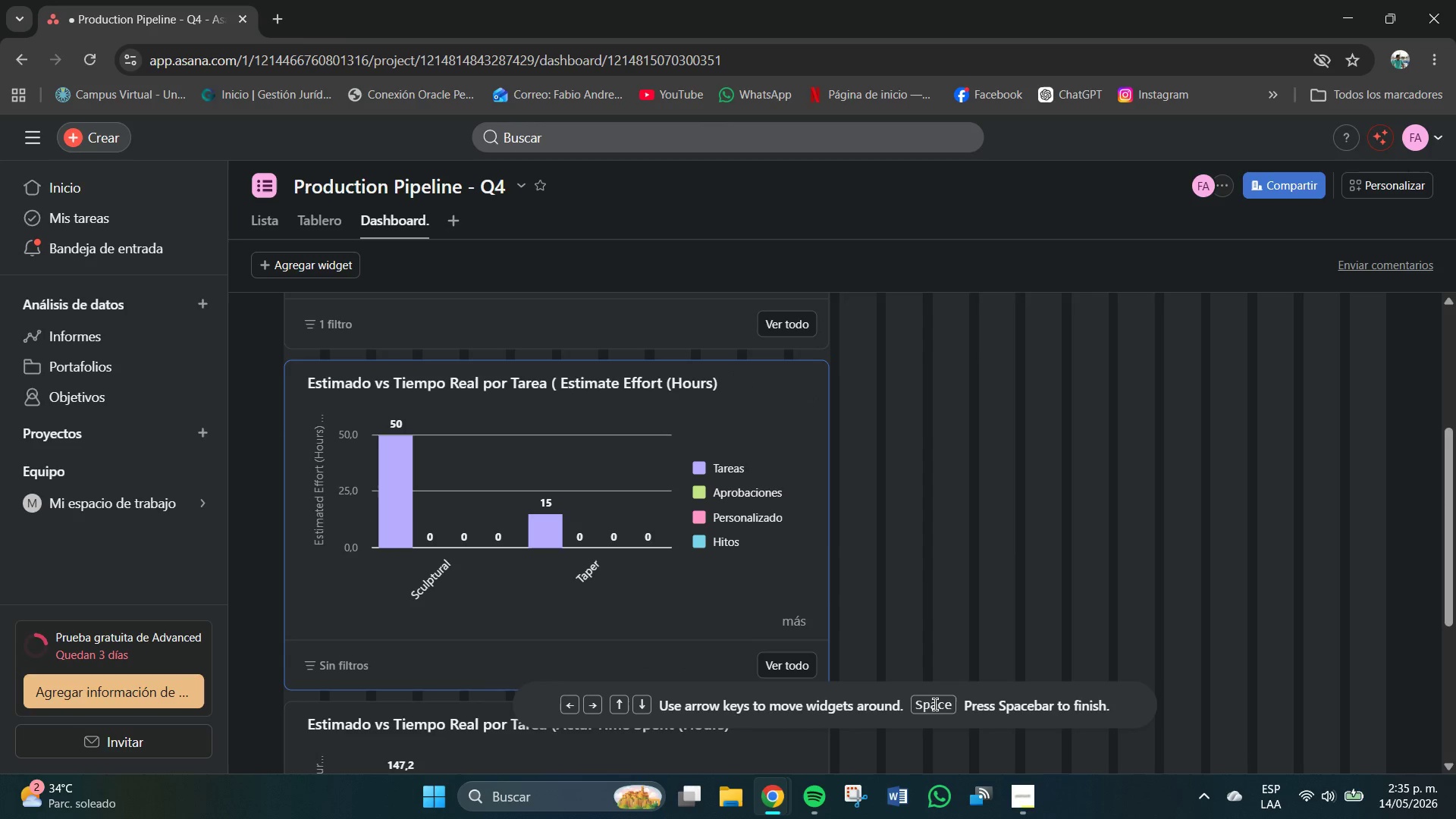 
double_click([937, 679])
 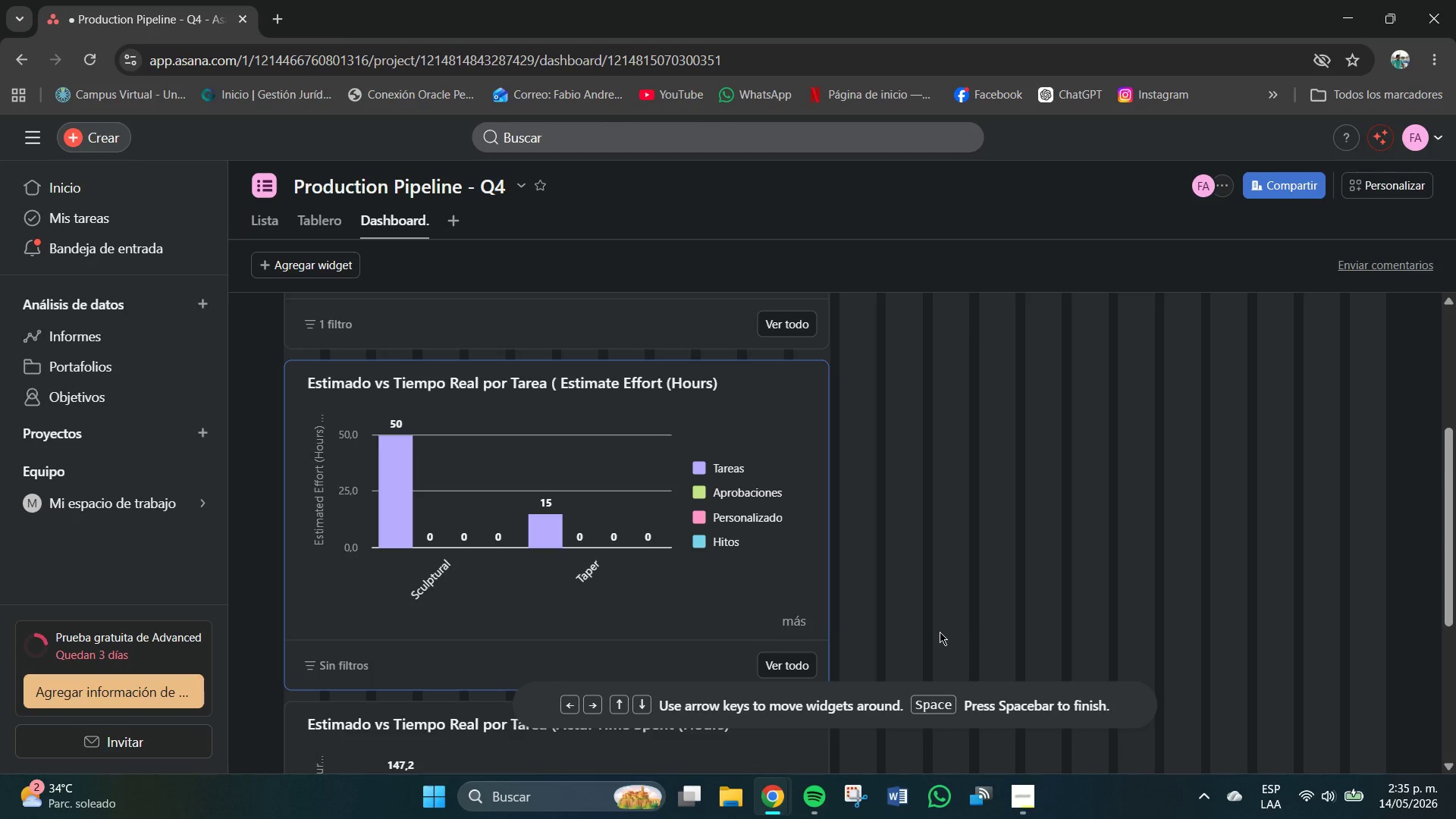 
triple_click([940, 632])
 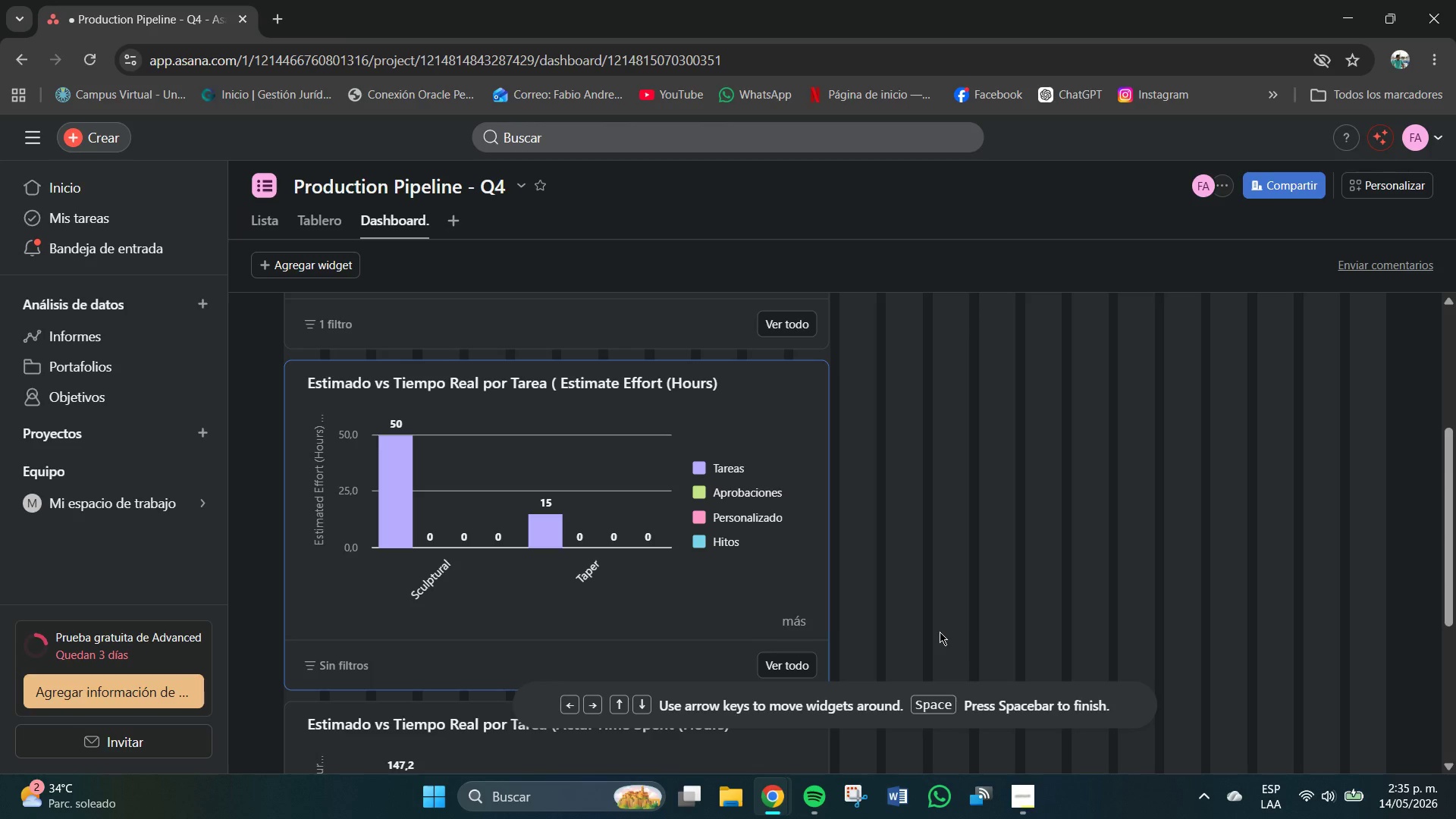 
triple_click([940, 632])
 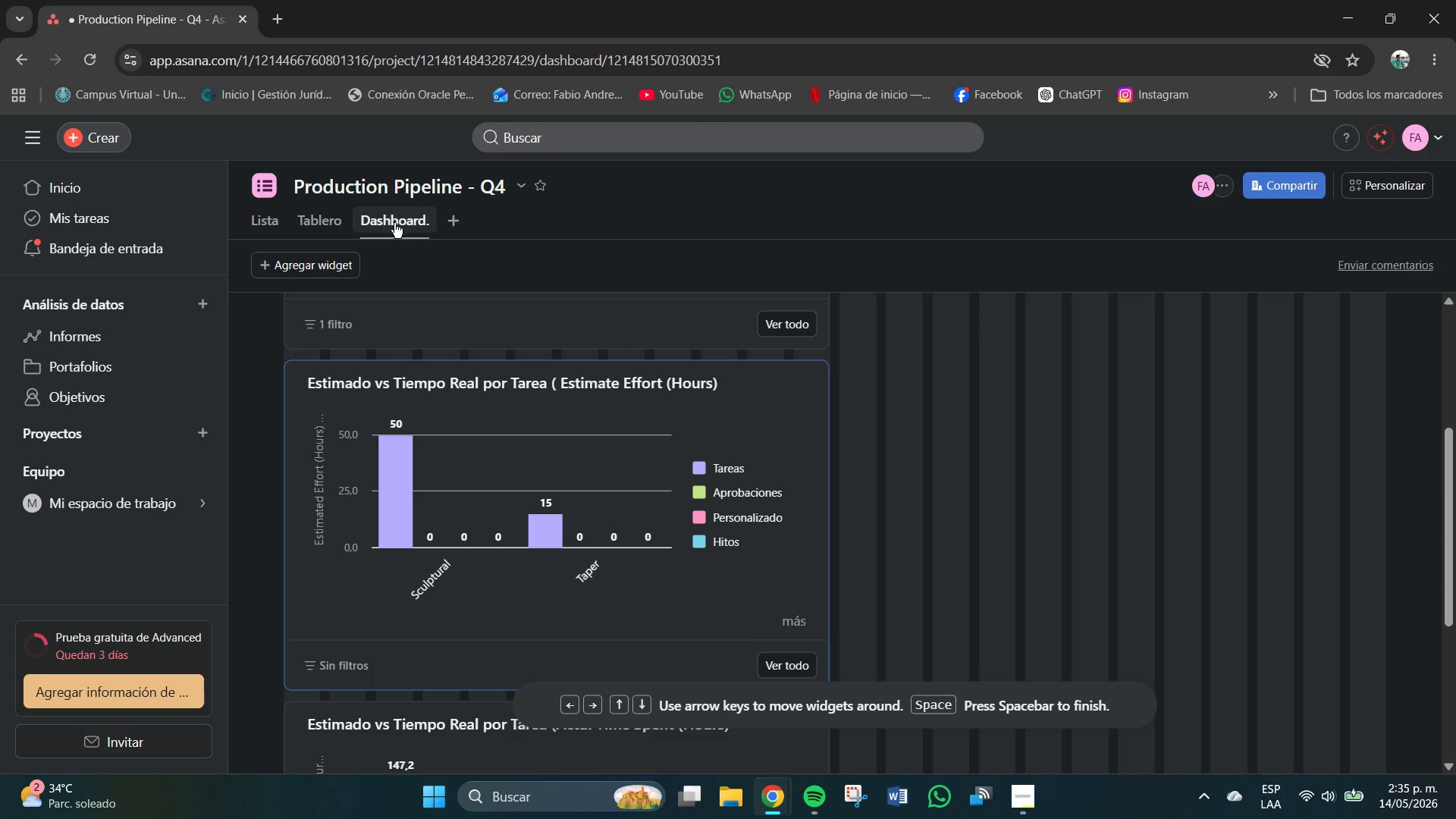 
left_click([328, 213])
 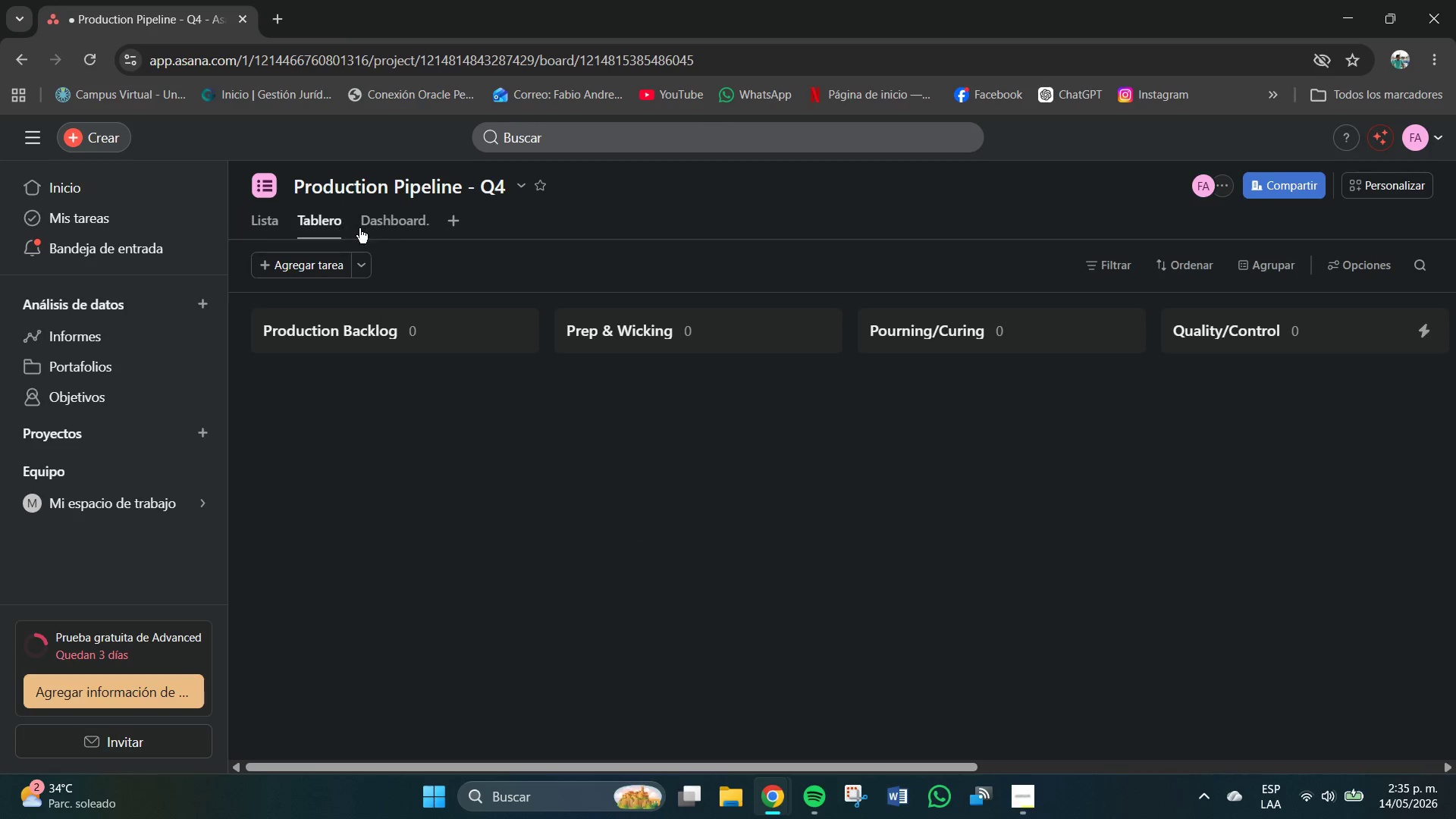 
left_click([375, 230])
 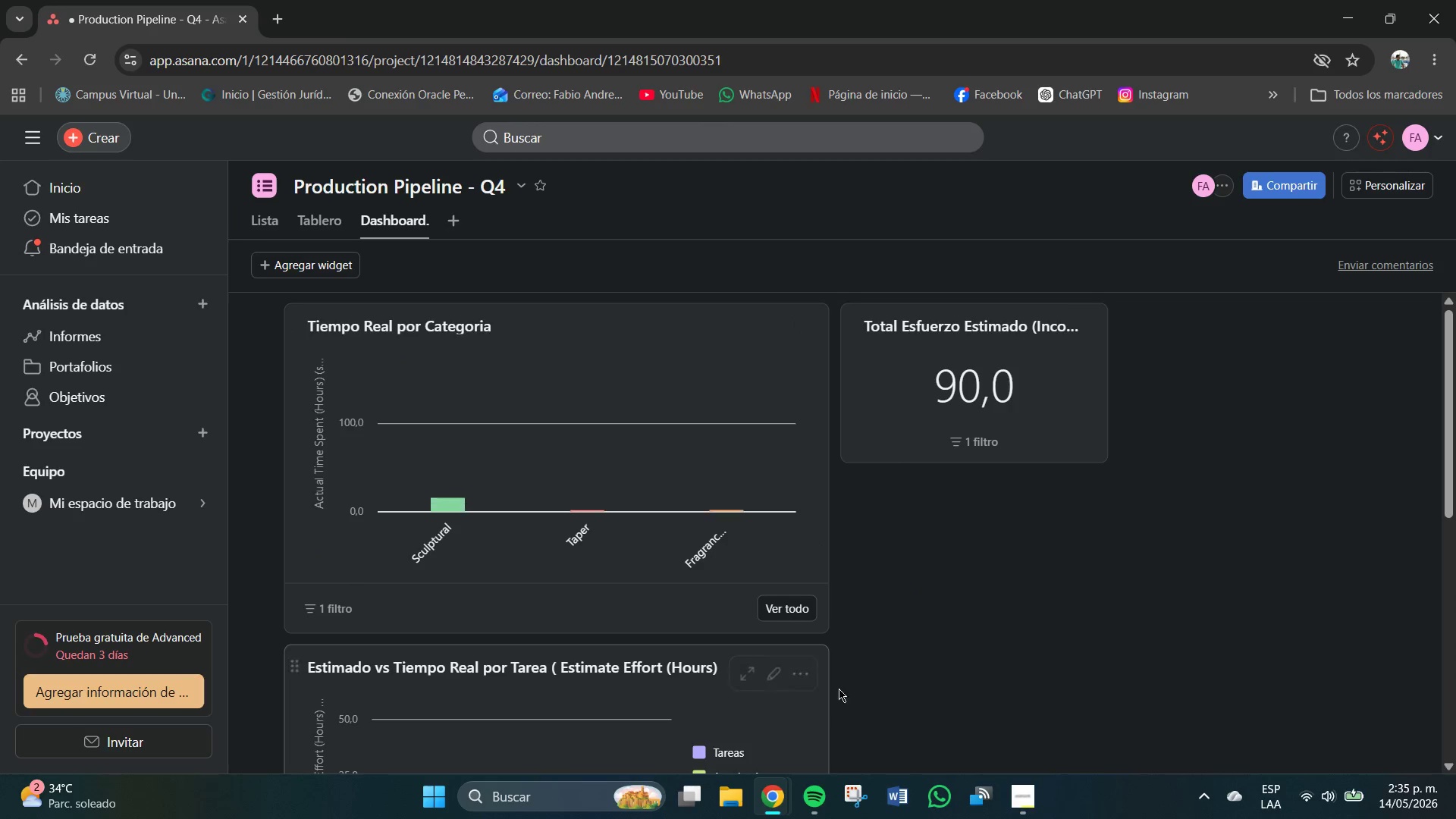 
scroll: coordinate [869, 635], scroll_direction: down, amount: 4.0
 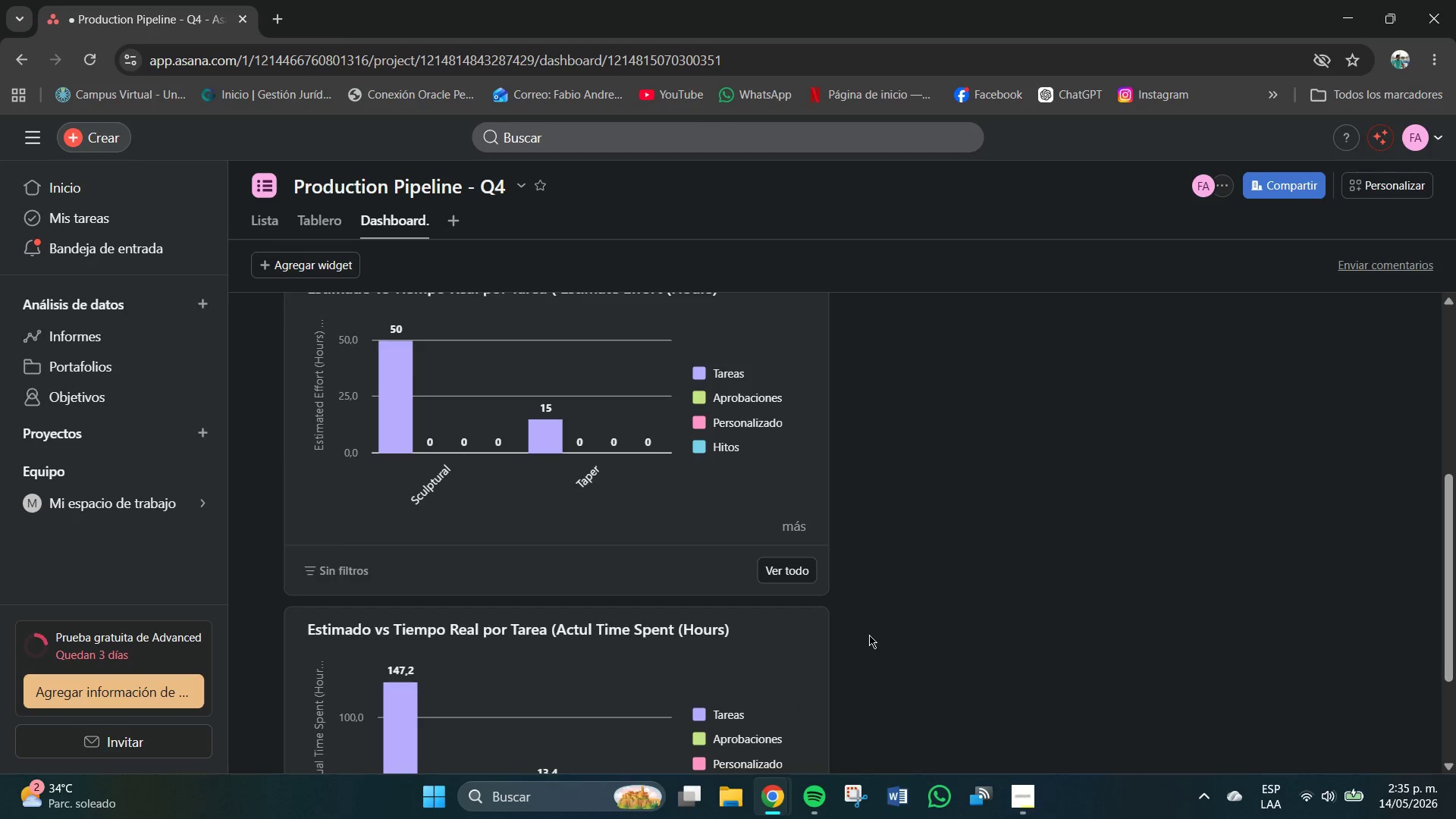 
scroll: coordinate [868, 640], scroll_direction: up, amount: 8.0
 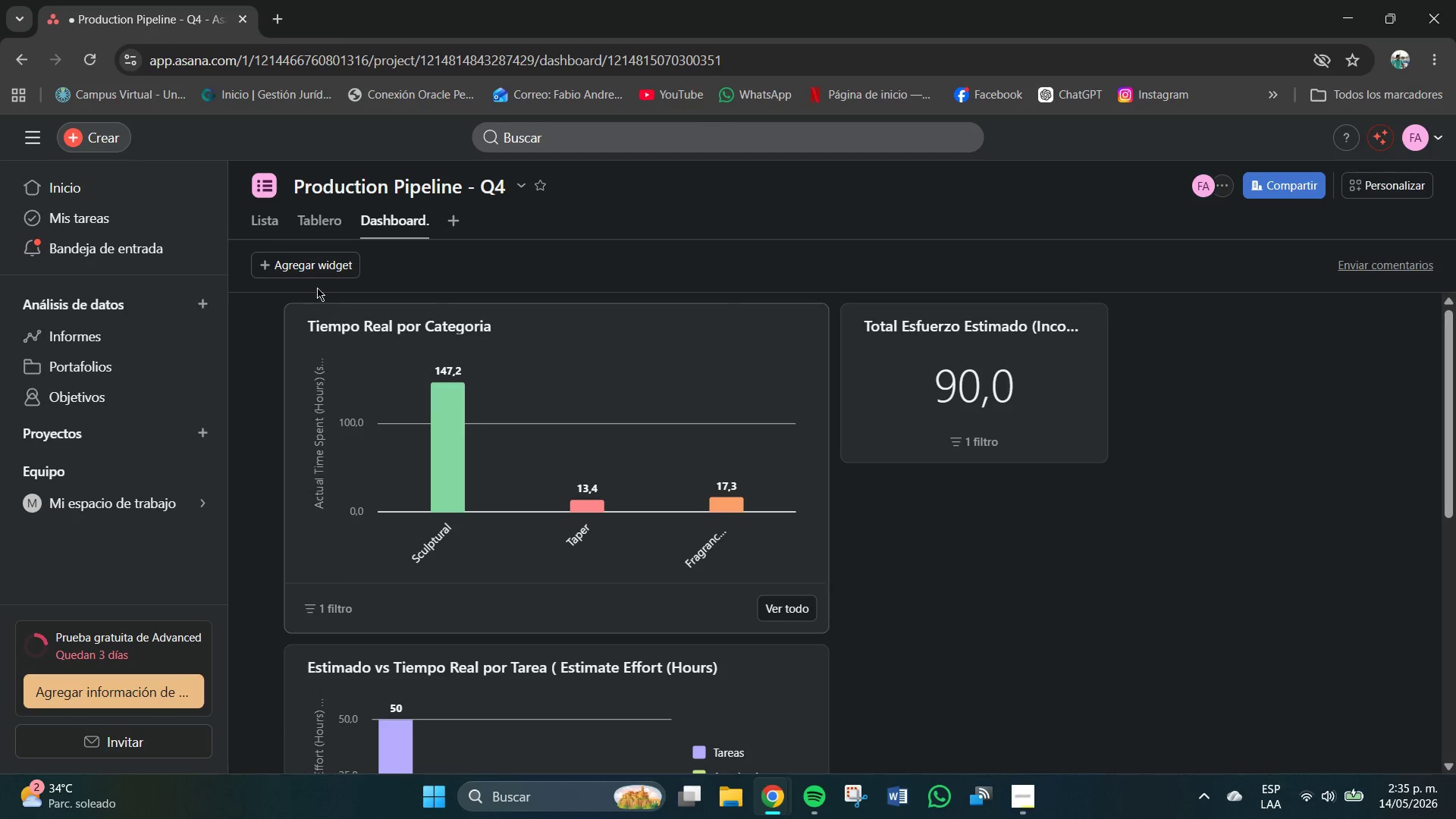 
left_click([314, 225])
 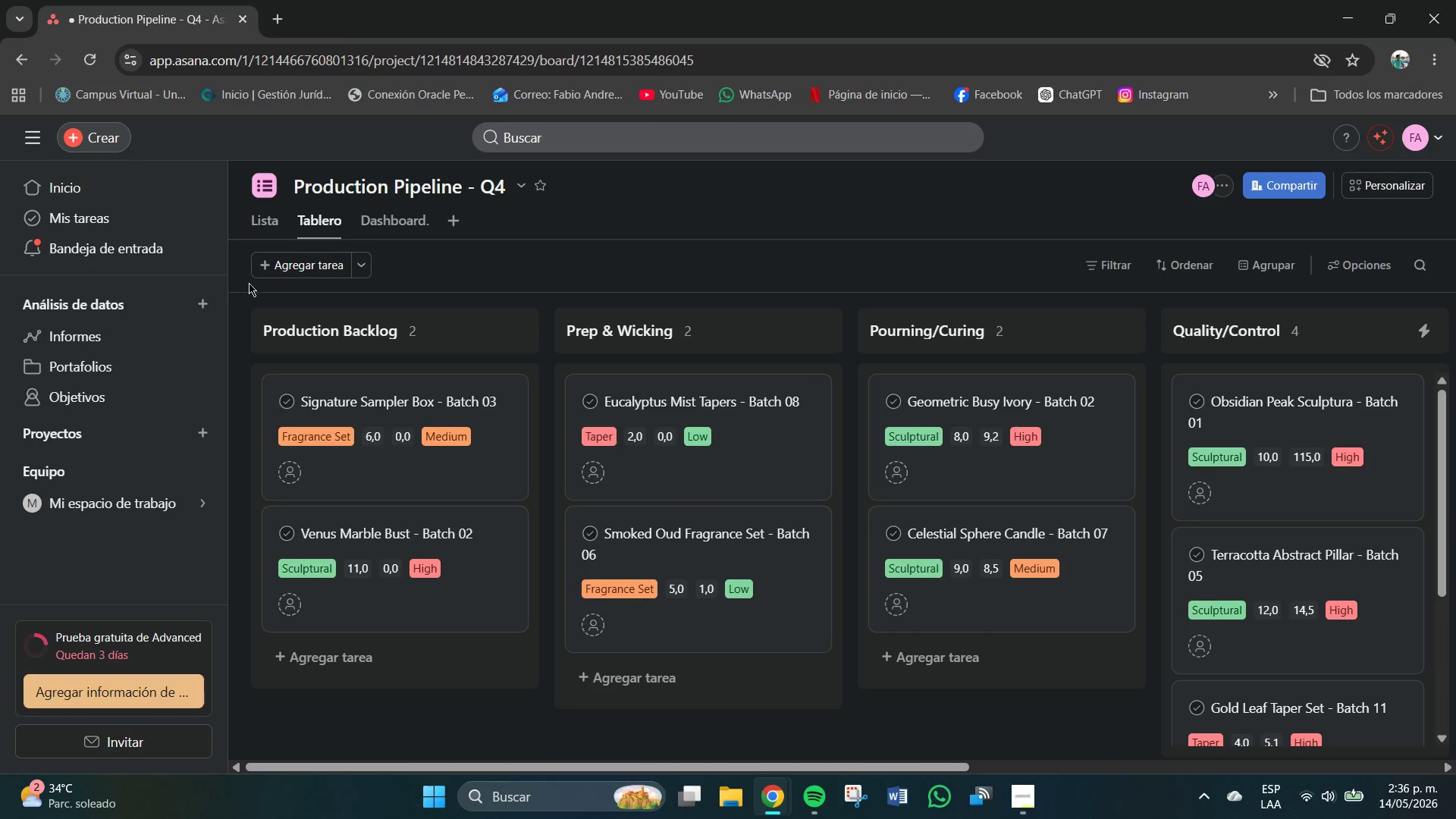 
left_click([267, 216])
 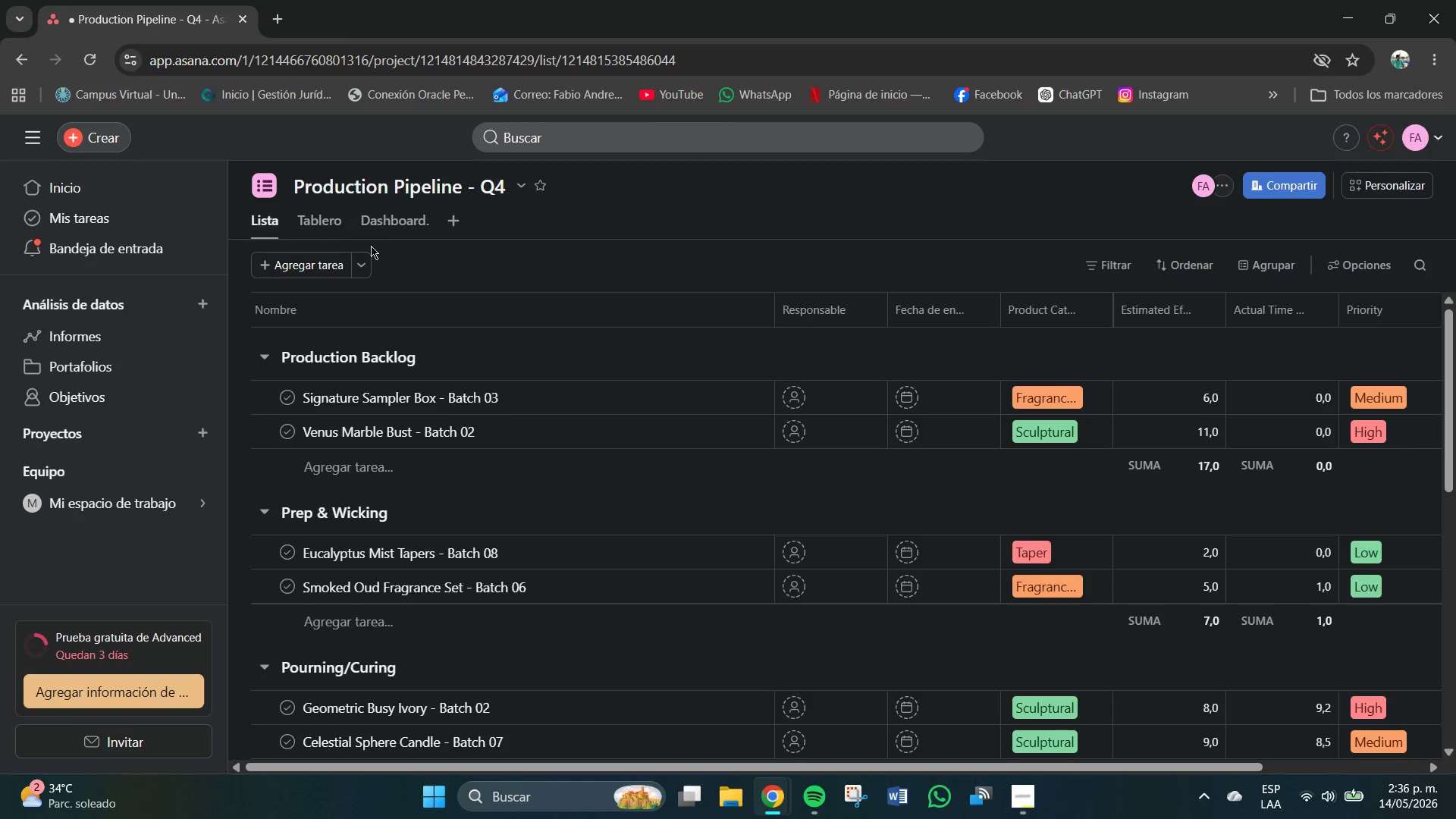 
scroll: coordinate [723, 547], scroll_direction: down, amount: 8.0
 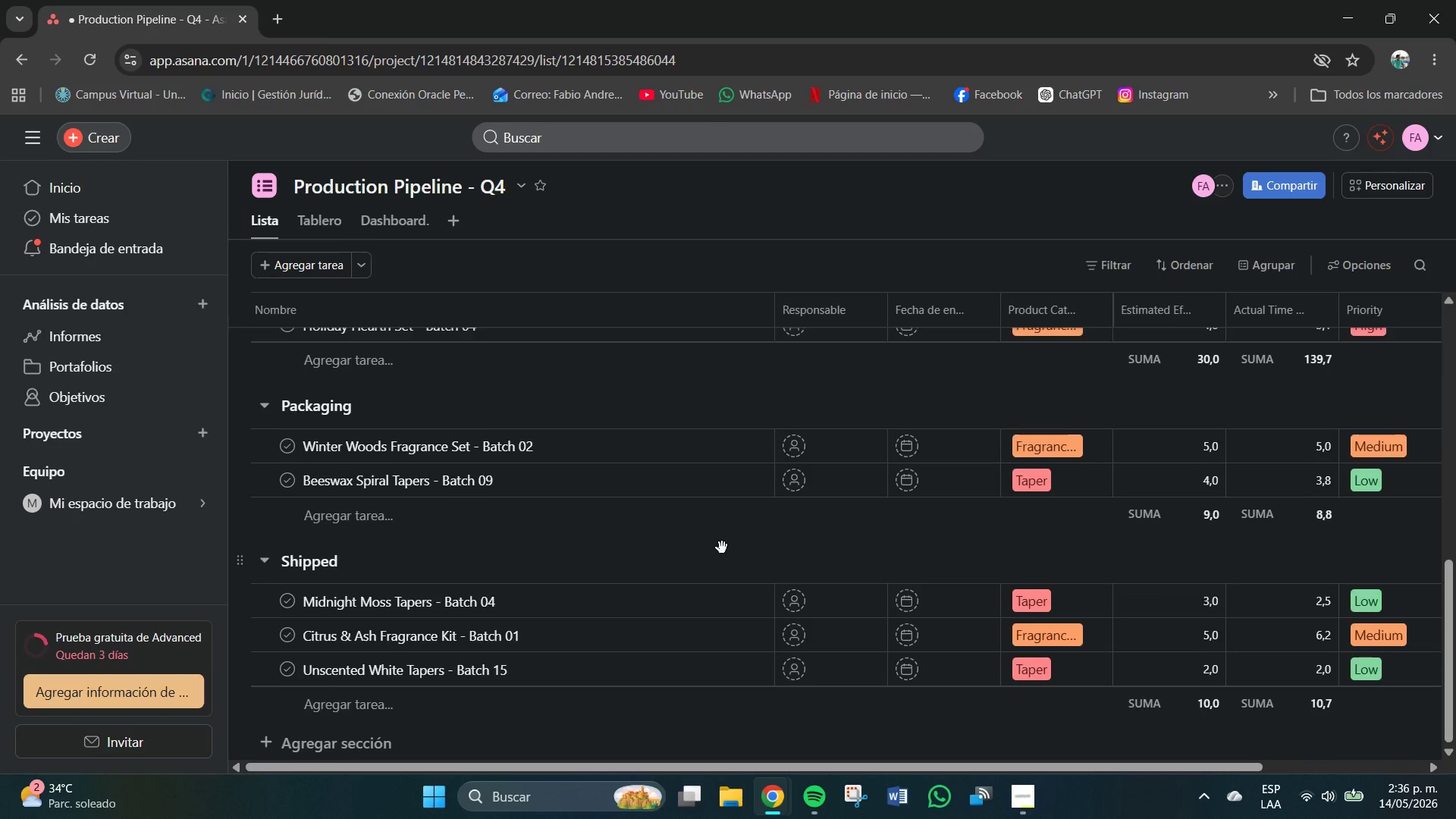 
scroll: coordinate [722, 548], scroll_direction: up, amount: 5.0
 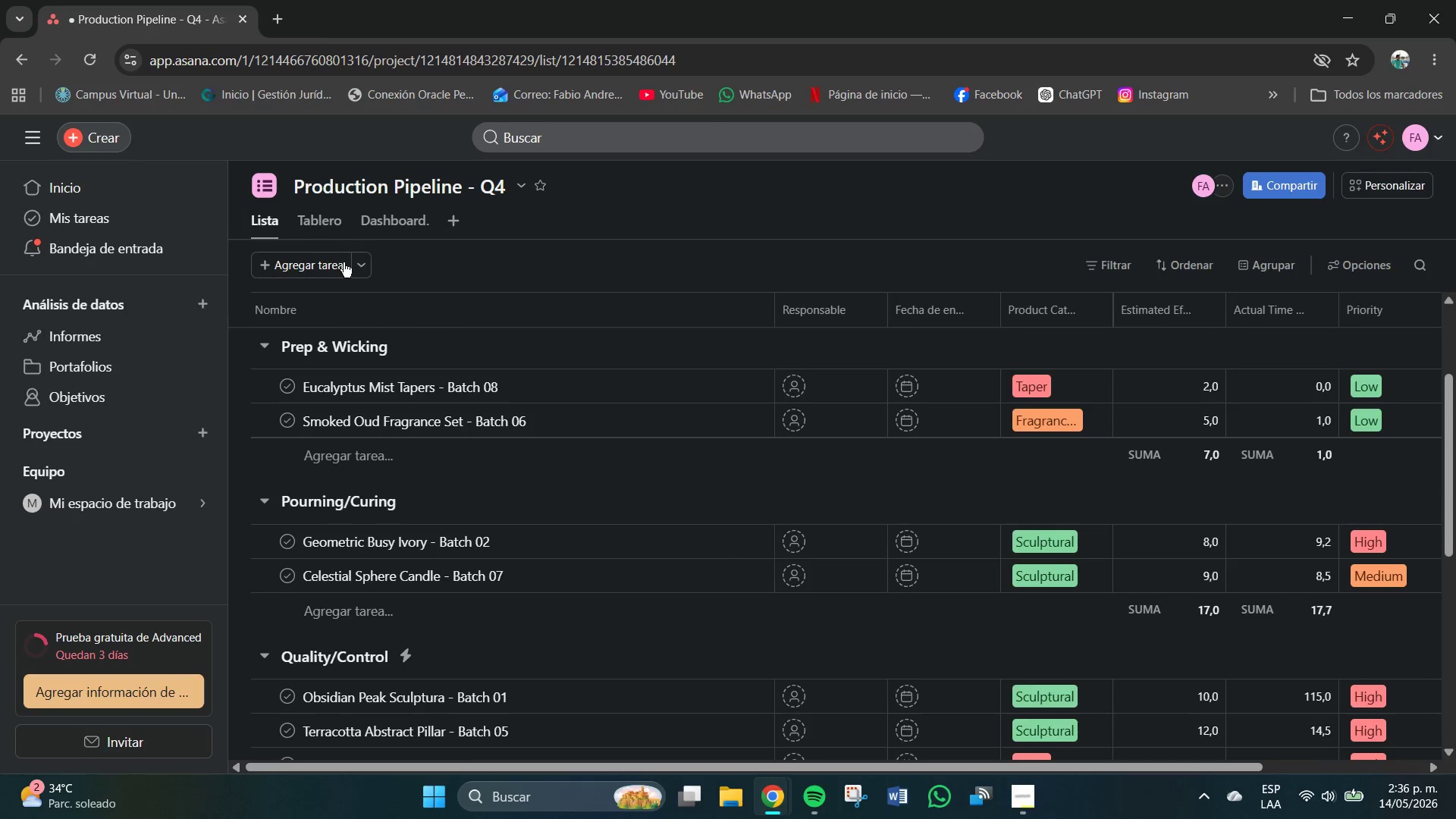 
wait(7.03)
 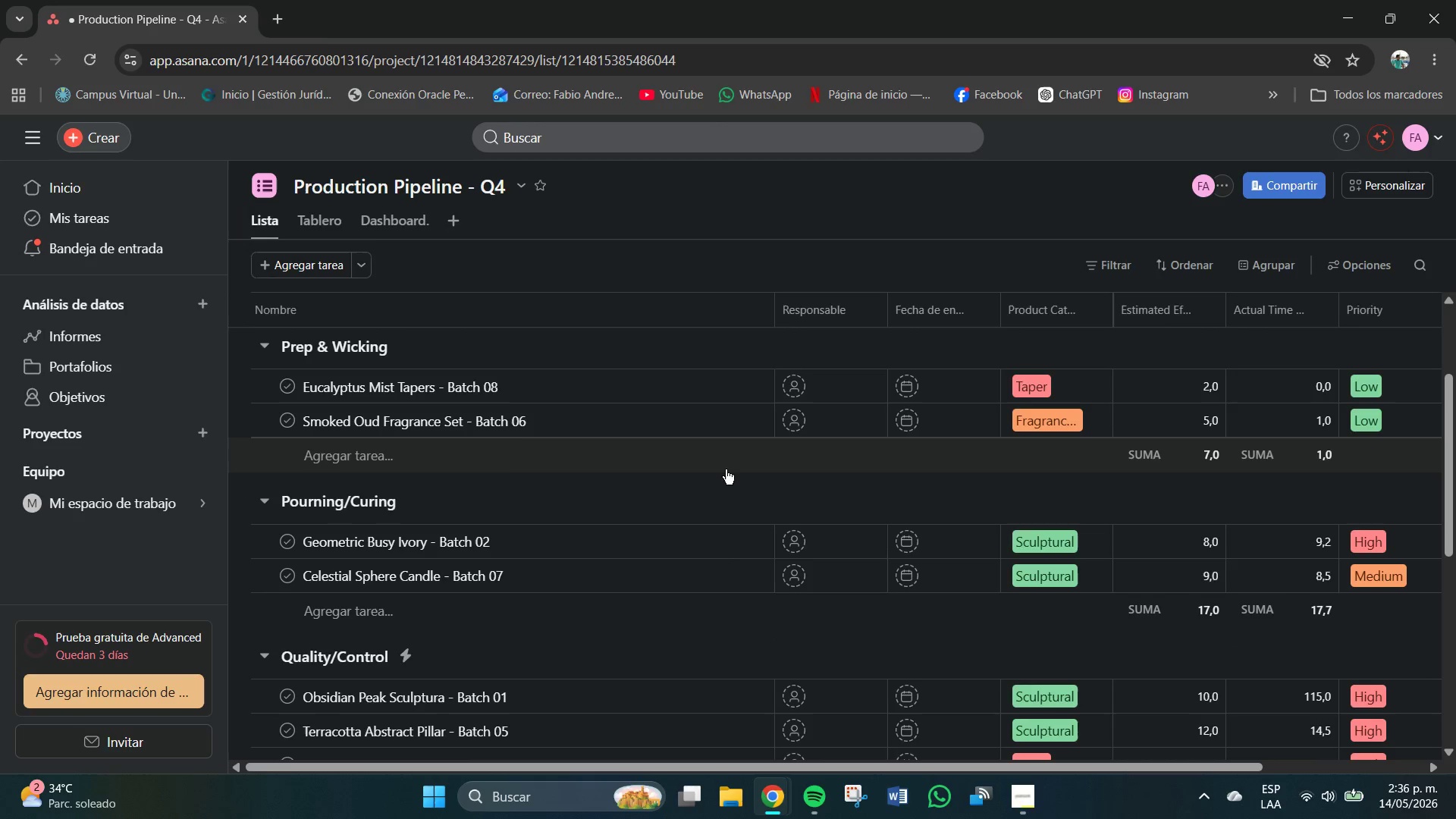 
left_click([1192, 262])
 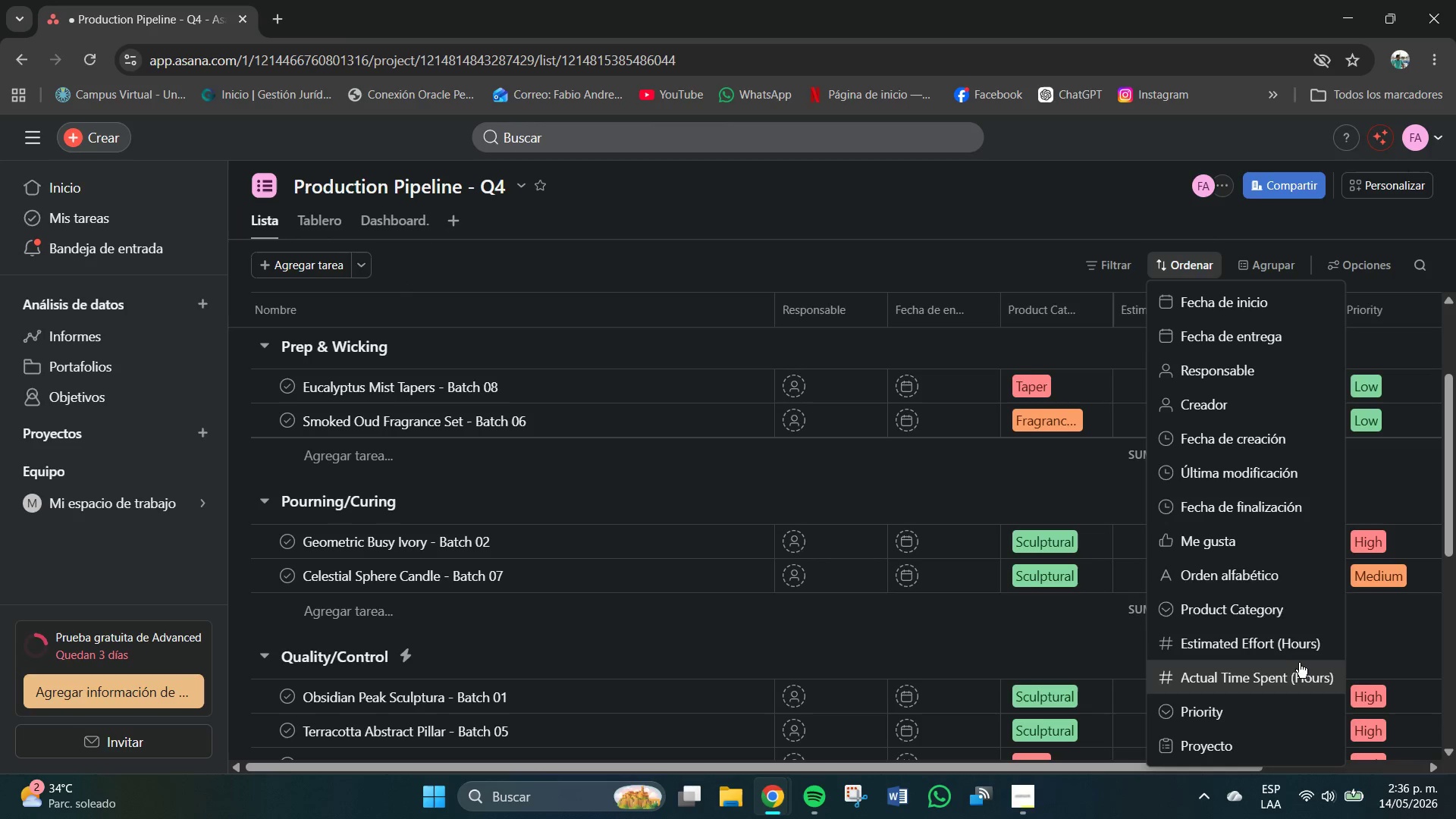 
wait(8.38)
 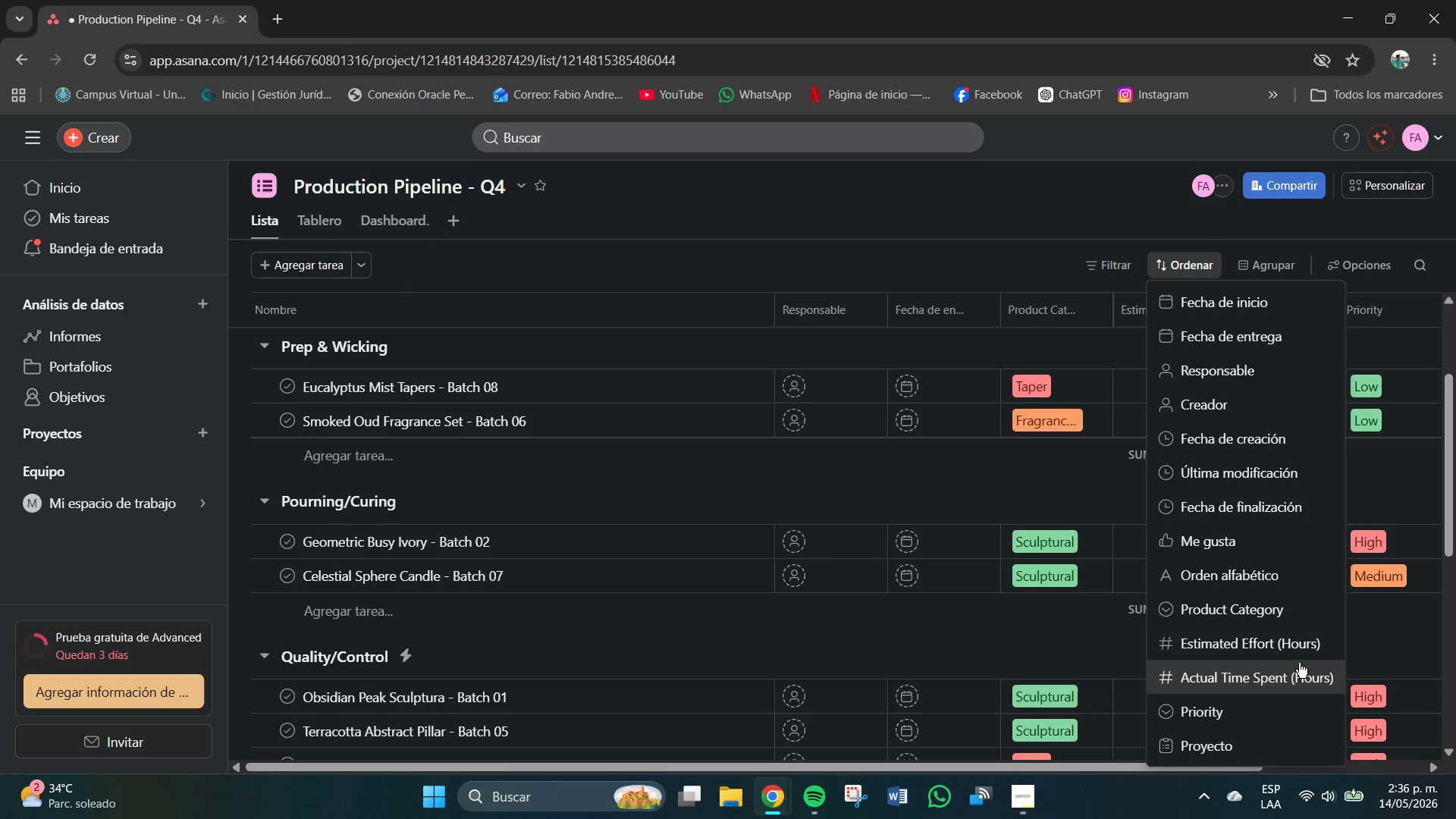 
left_click([1136, 265])
 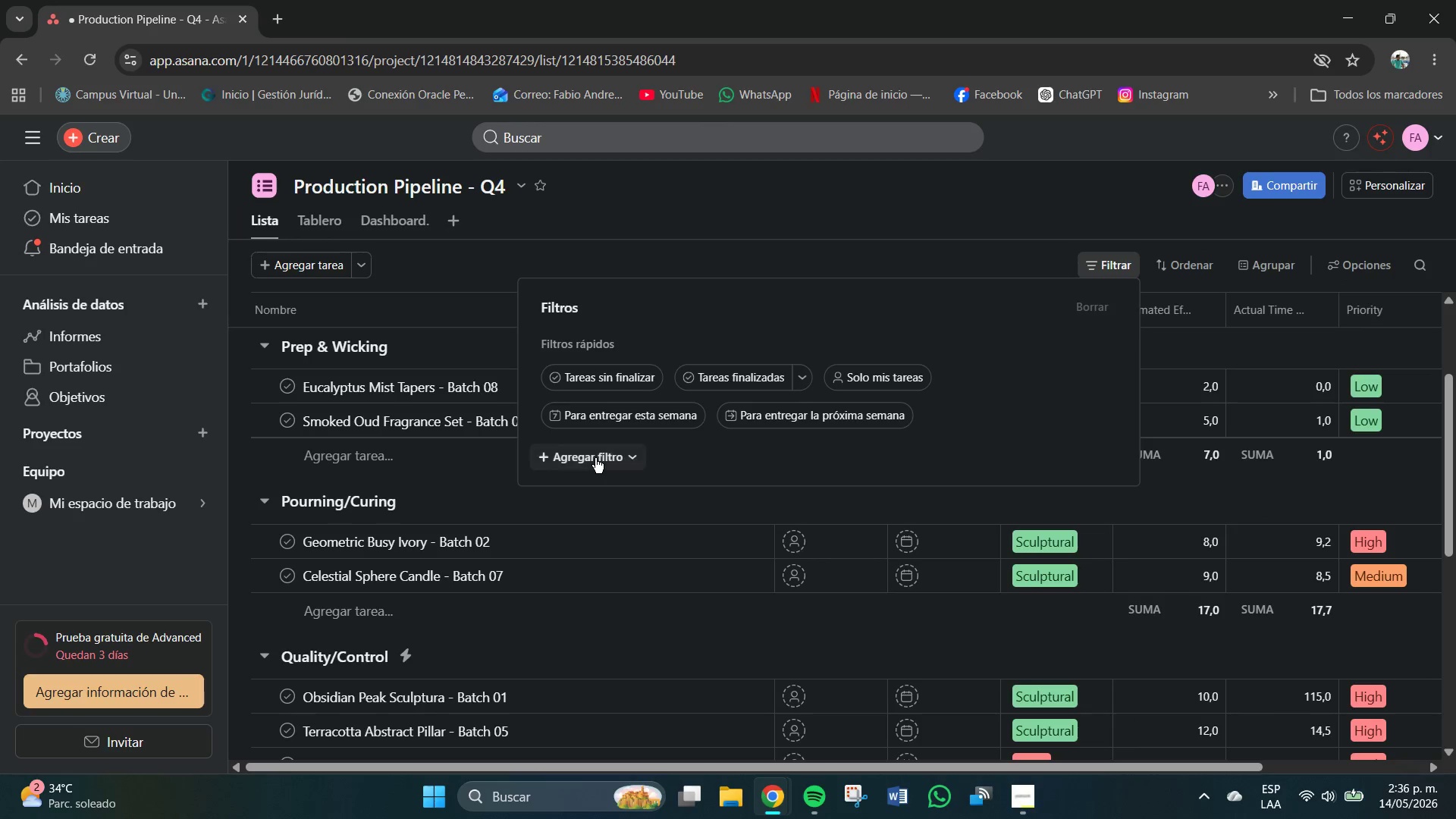 
left_click([592, 459])
 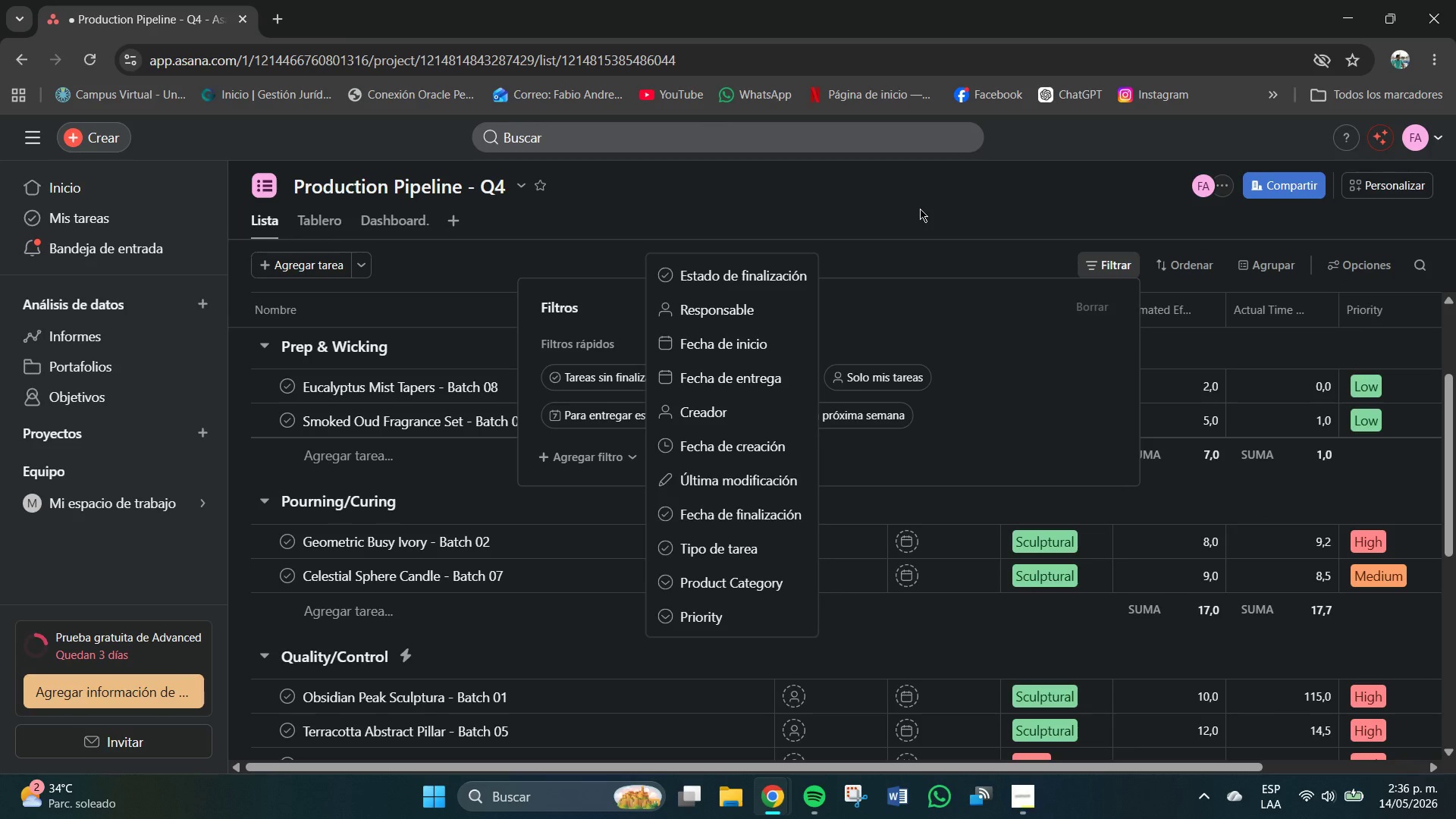 
left_click([919, 209])
 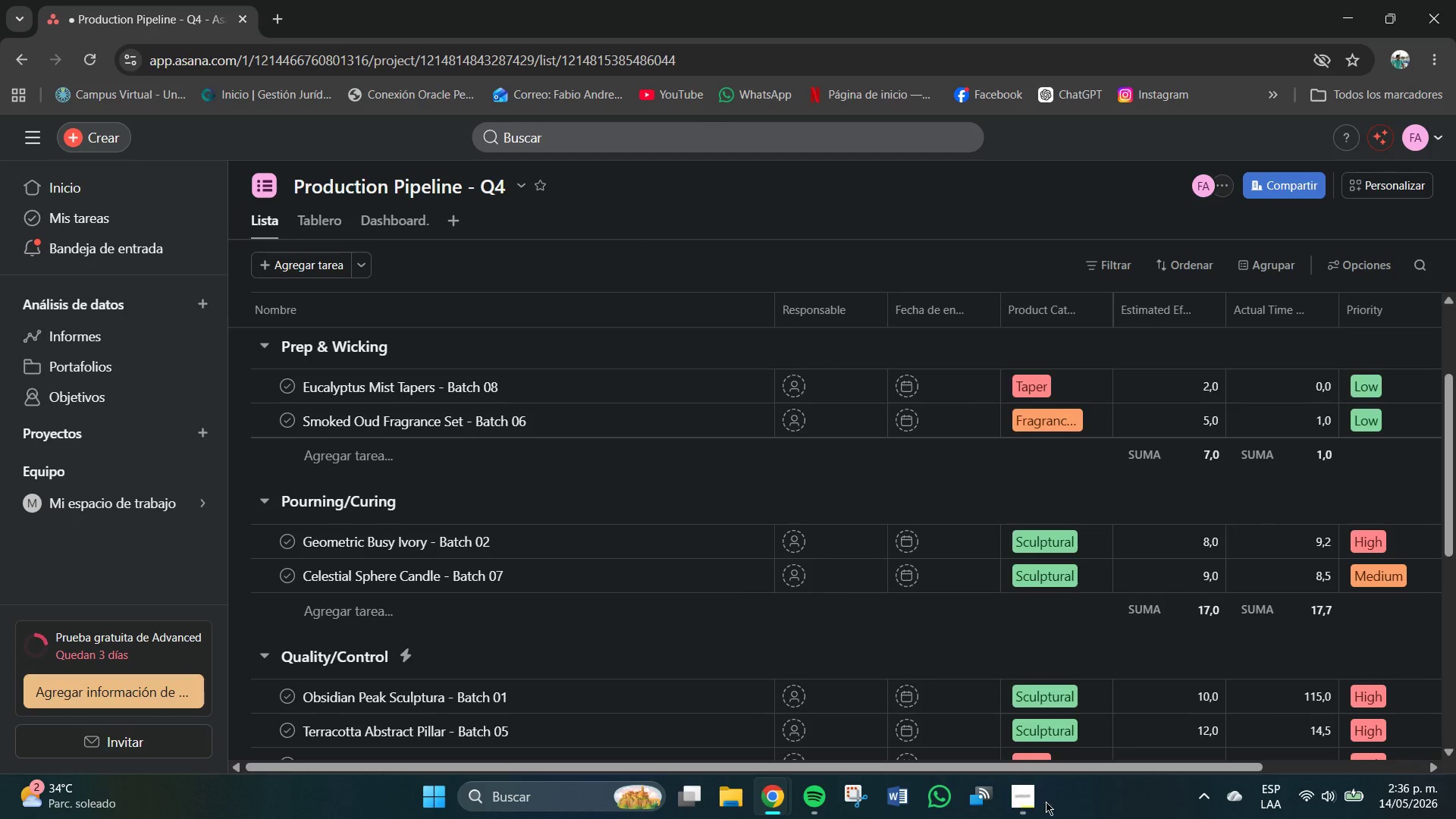 
left_click([1028, 815])